 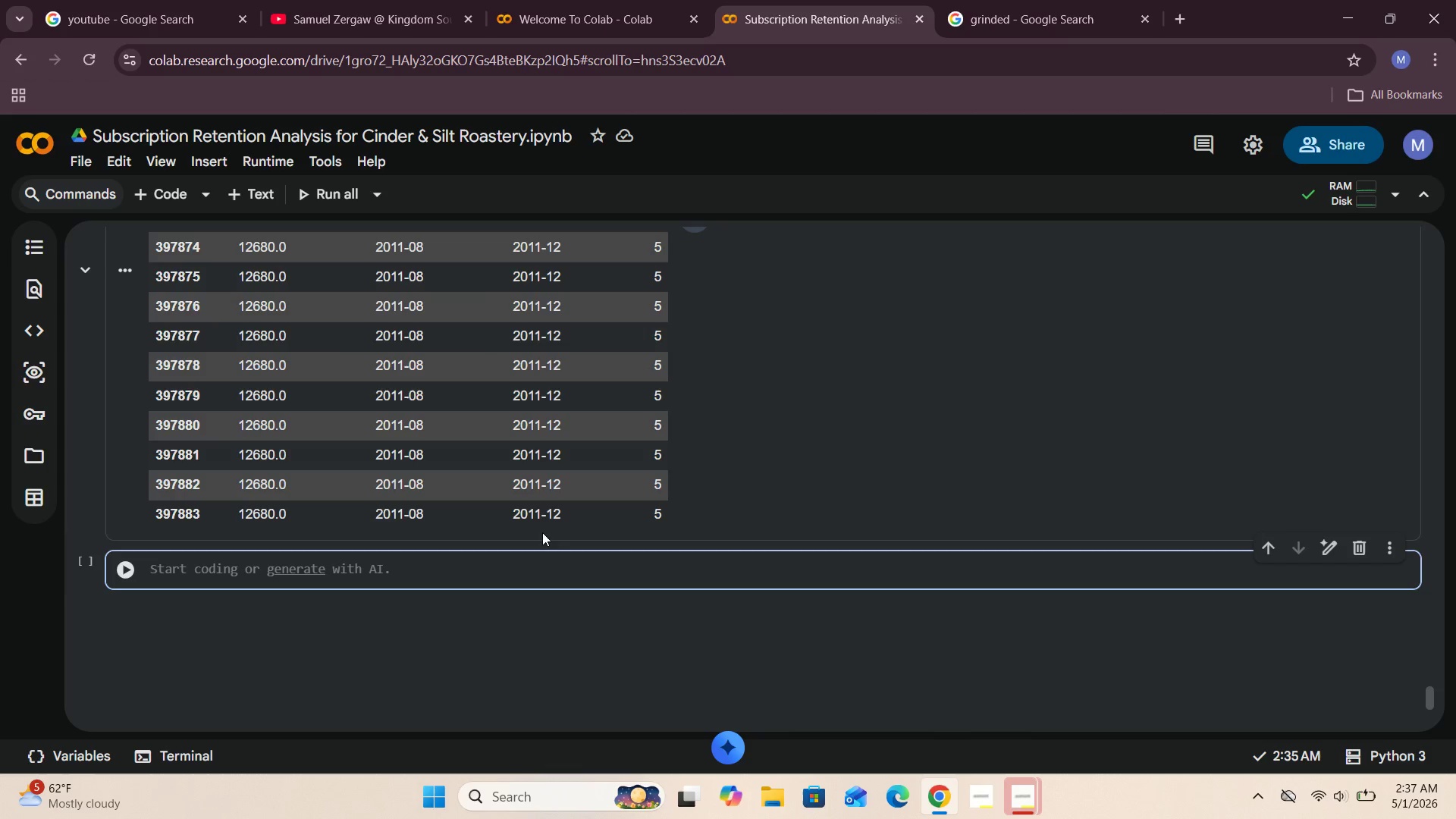 
left_click([742, 404])
 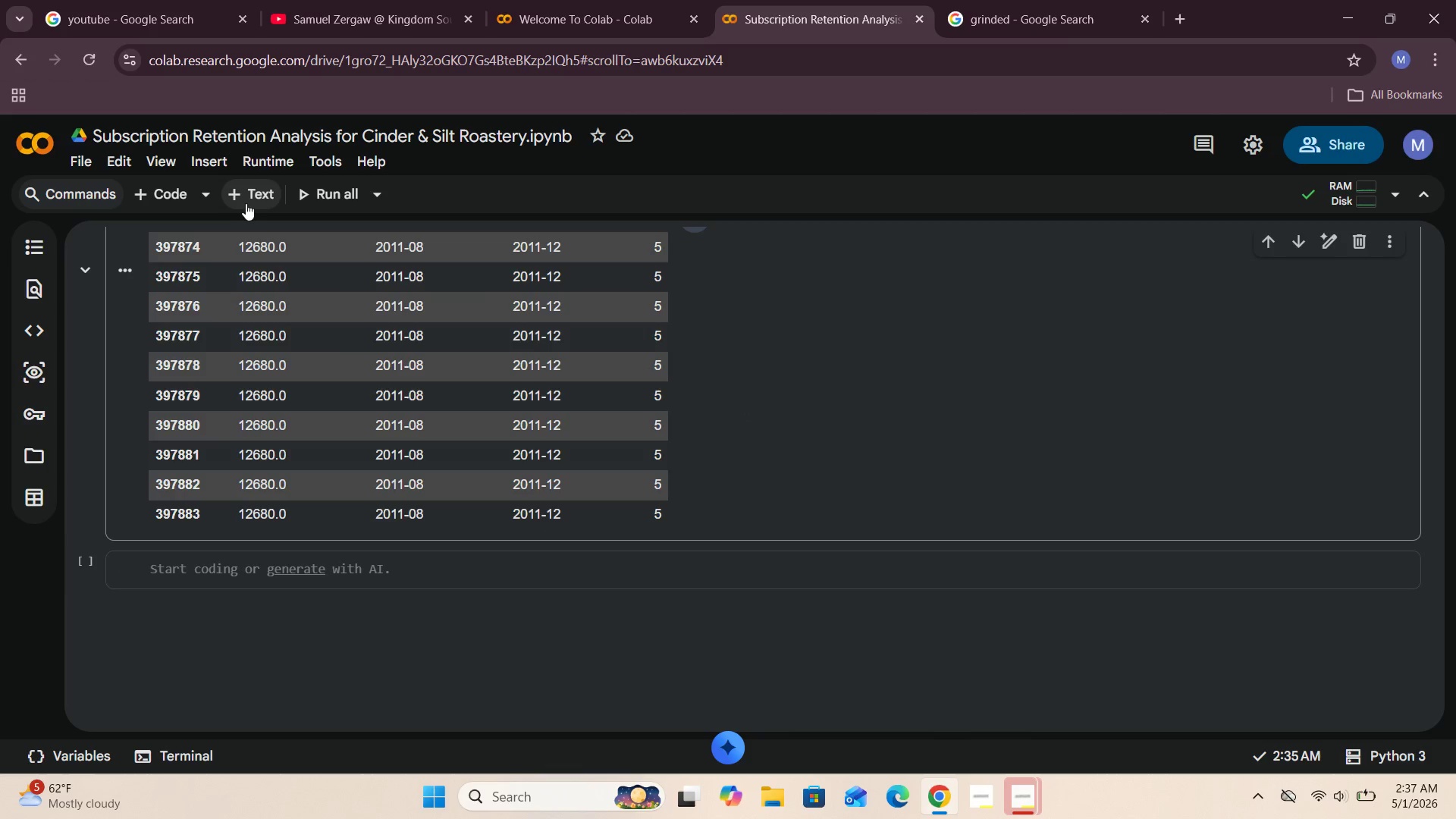 
left_click([241, 196])
 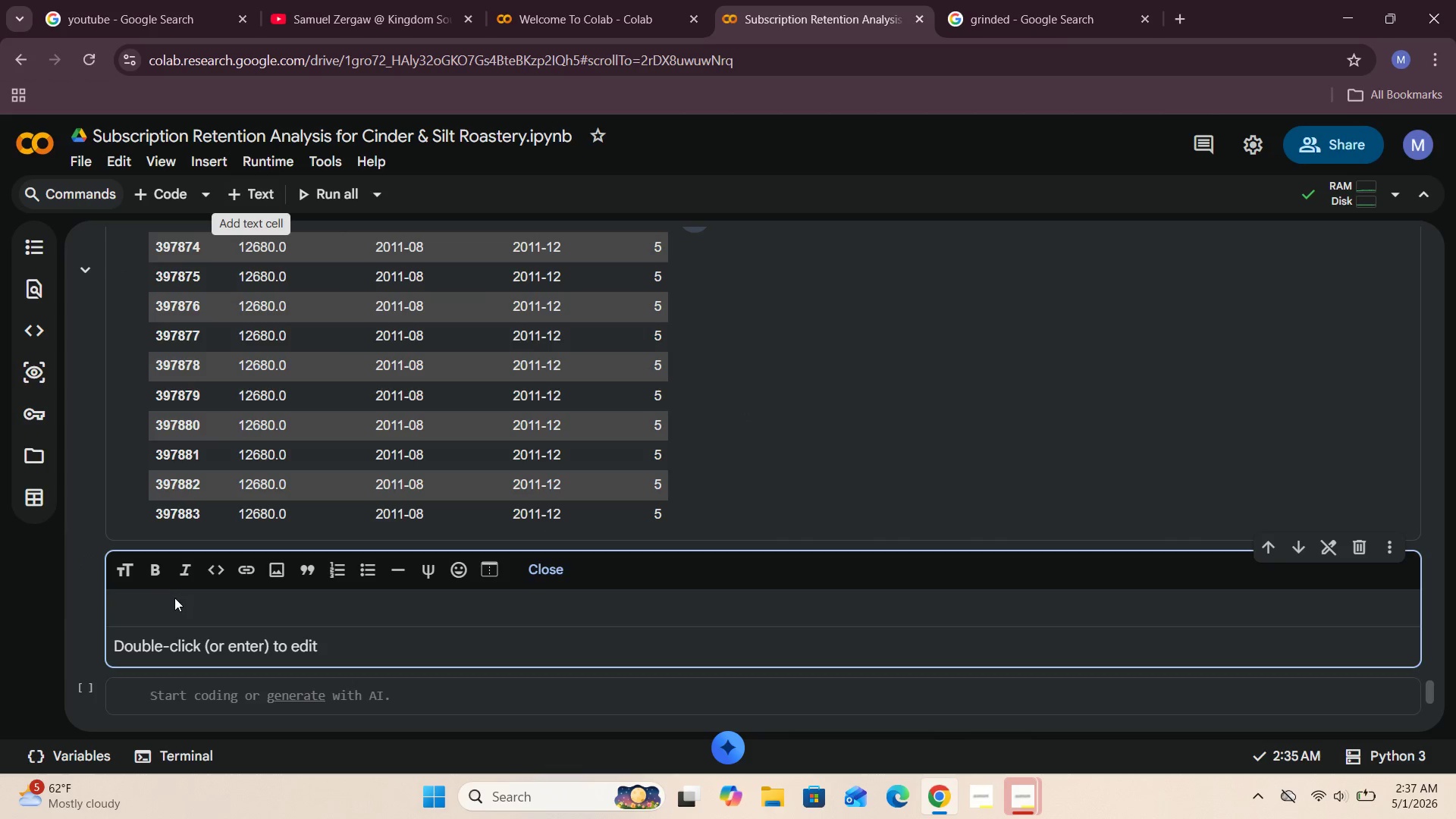 
left_click([173, 598])
 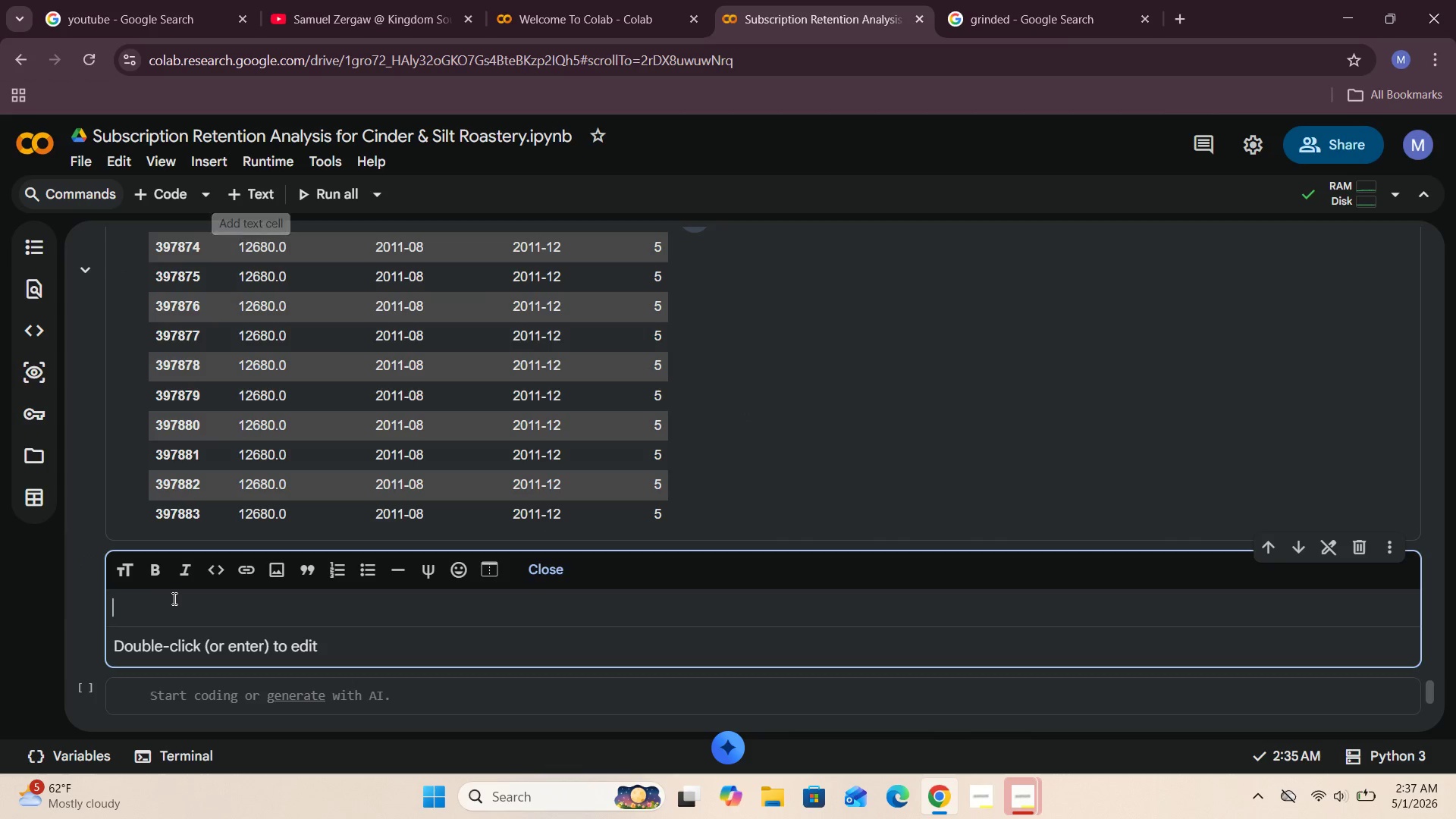 
type(Next ley)
key(Backspace)
type(t us count )
 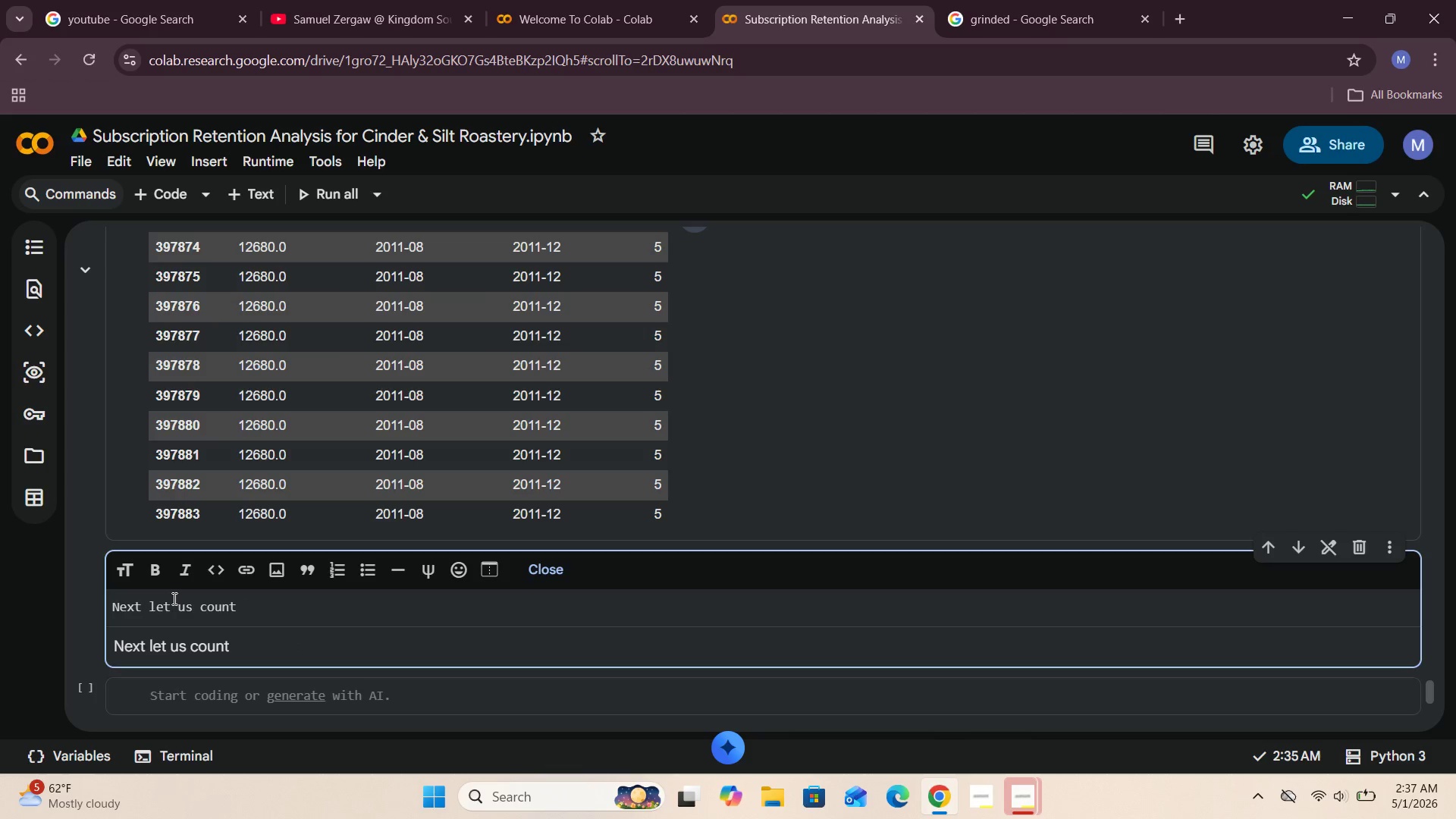 
type(how a)
key(Backspace)
type(a)
key(Backspace)
type(many of unique customeers)
key(Backspace)
key(Backspace)
key(Backspace)
type(rs are active n each cohort month.)
 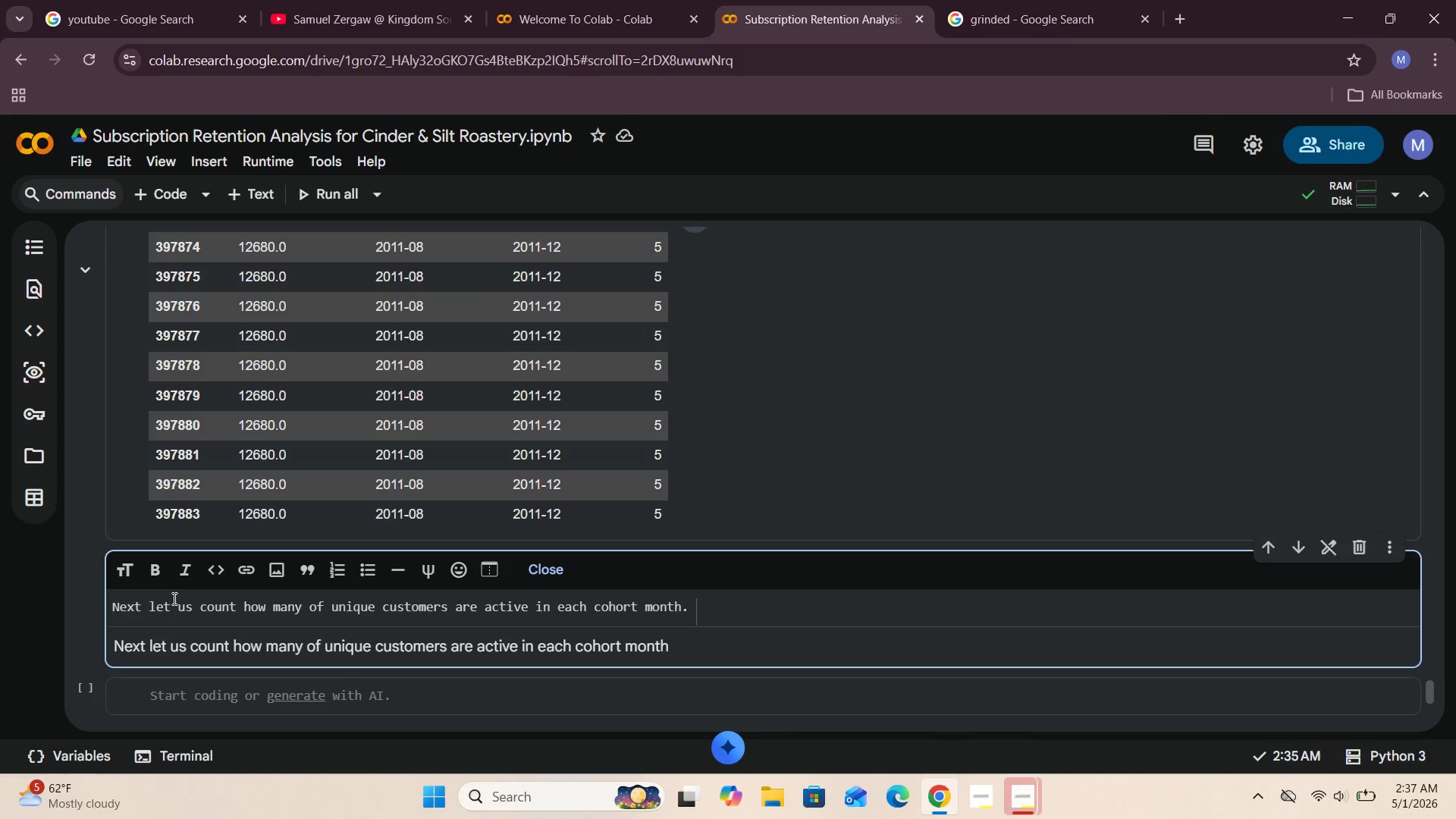 
wait(110.12)
 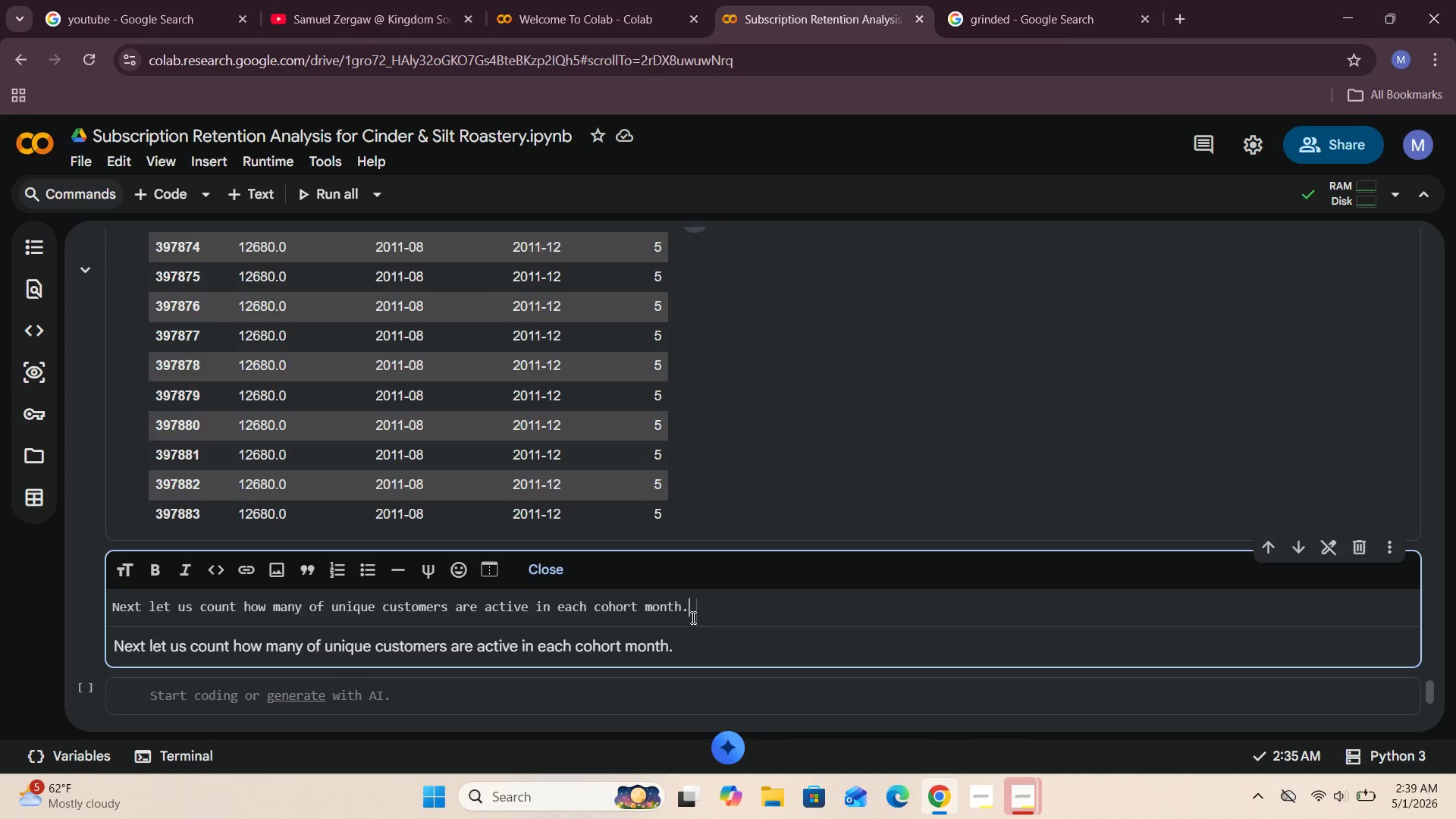 
left_click([573, 573])
 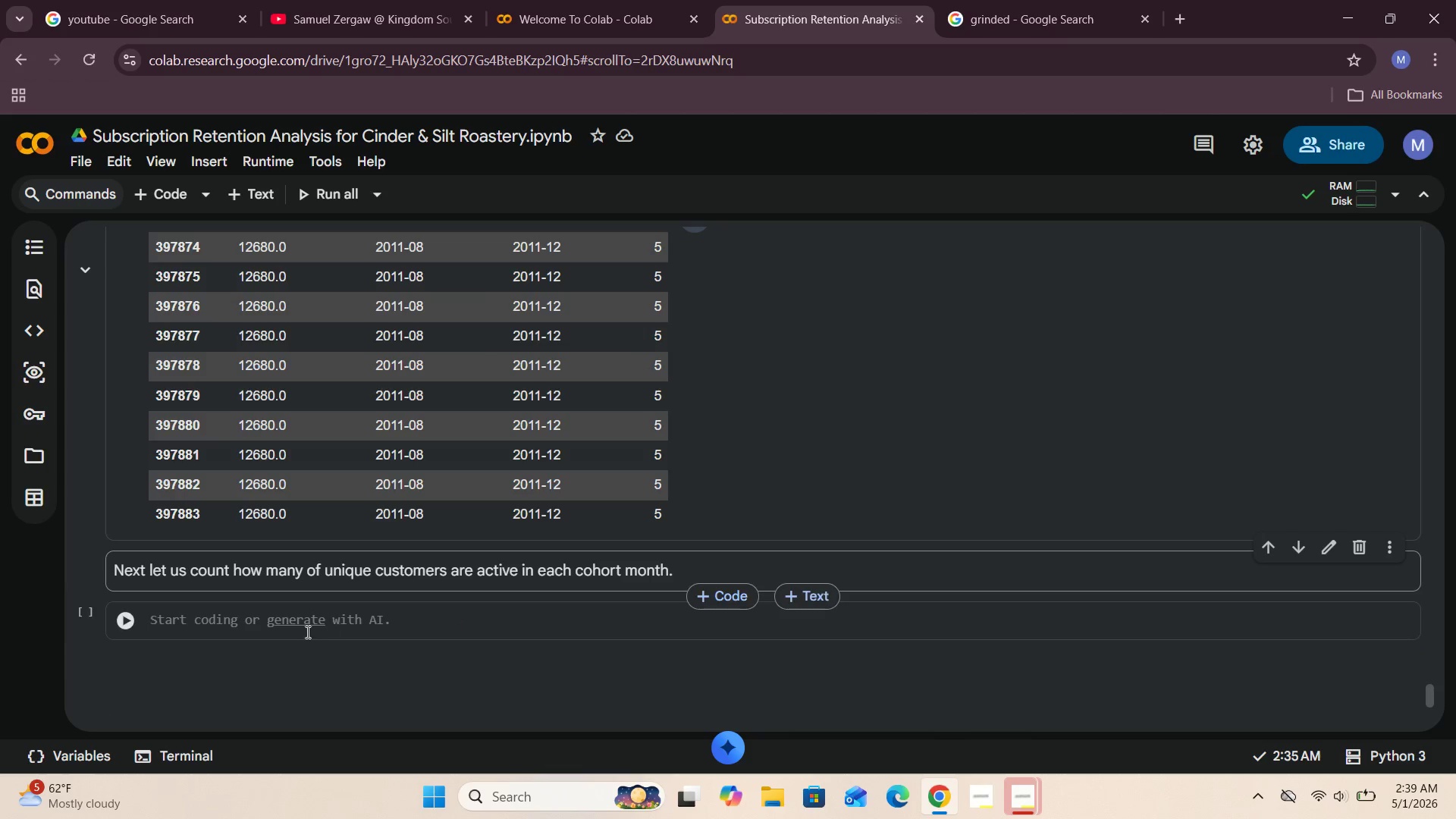 
left_click([247, 625])
 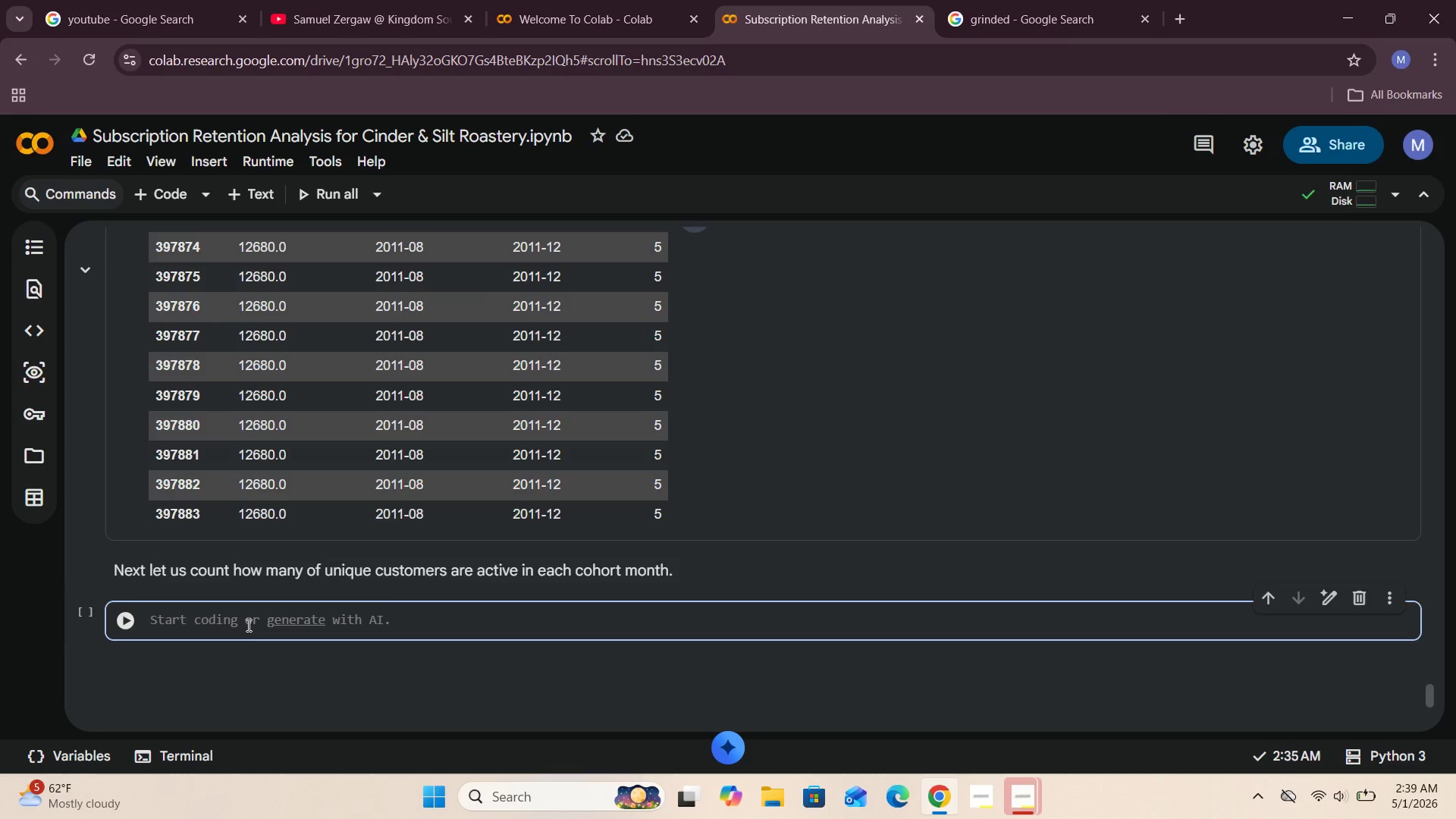 
wait(14.75)
 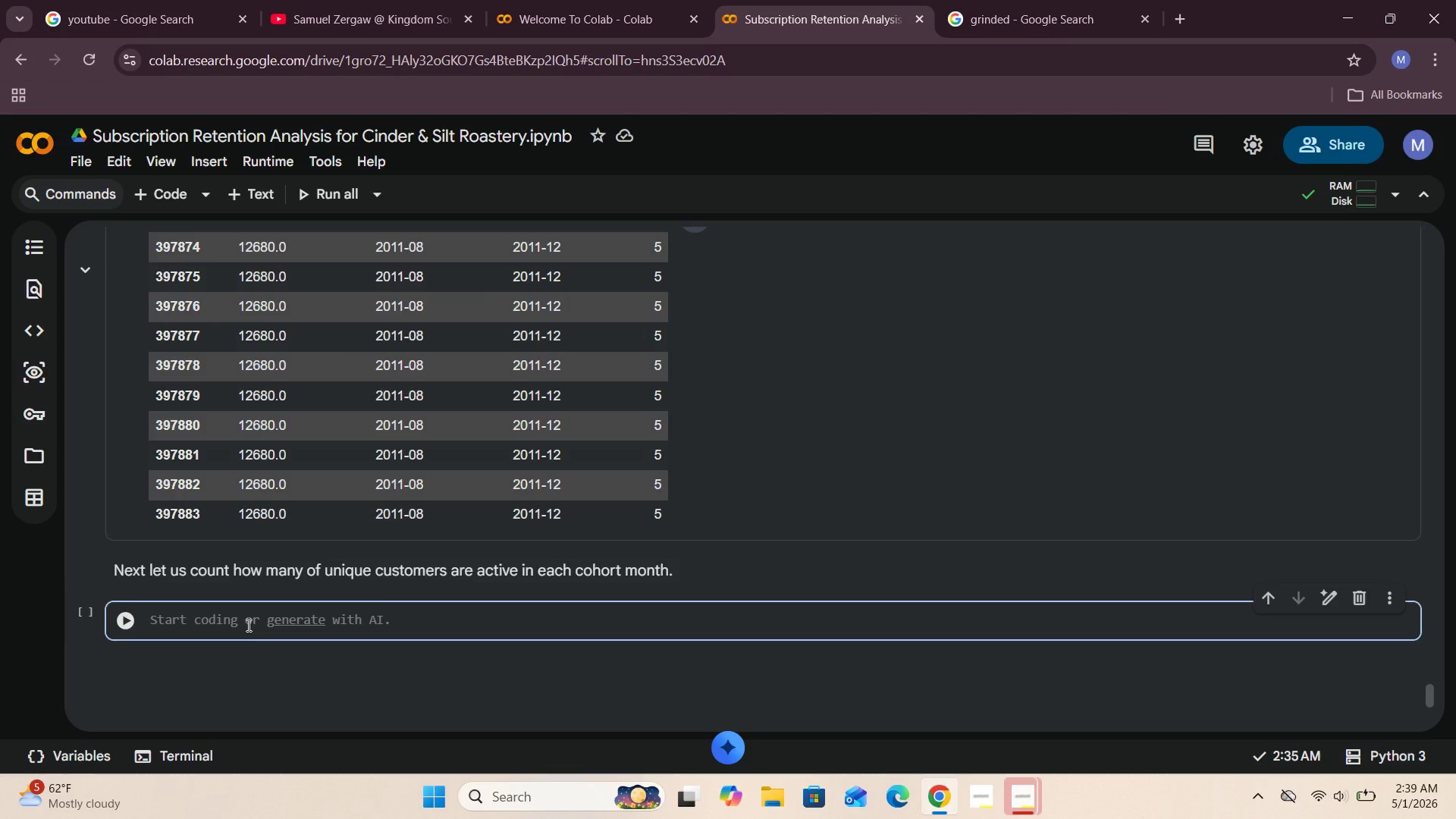 
type(cohort_data = ()
 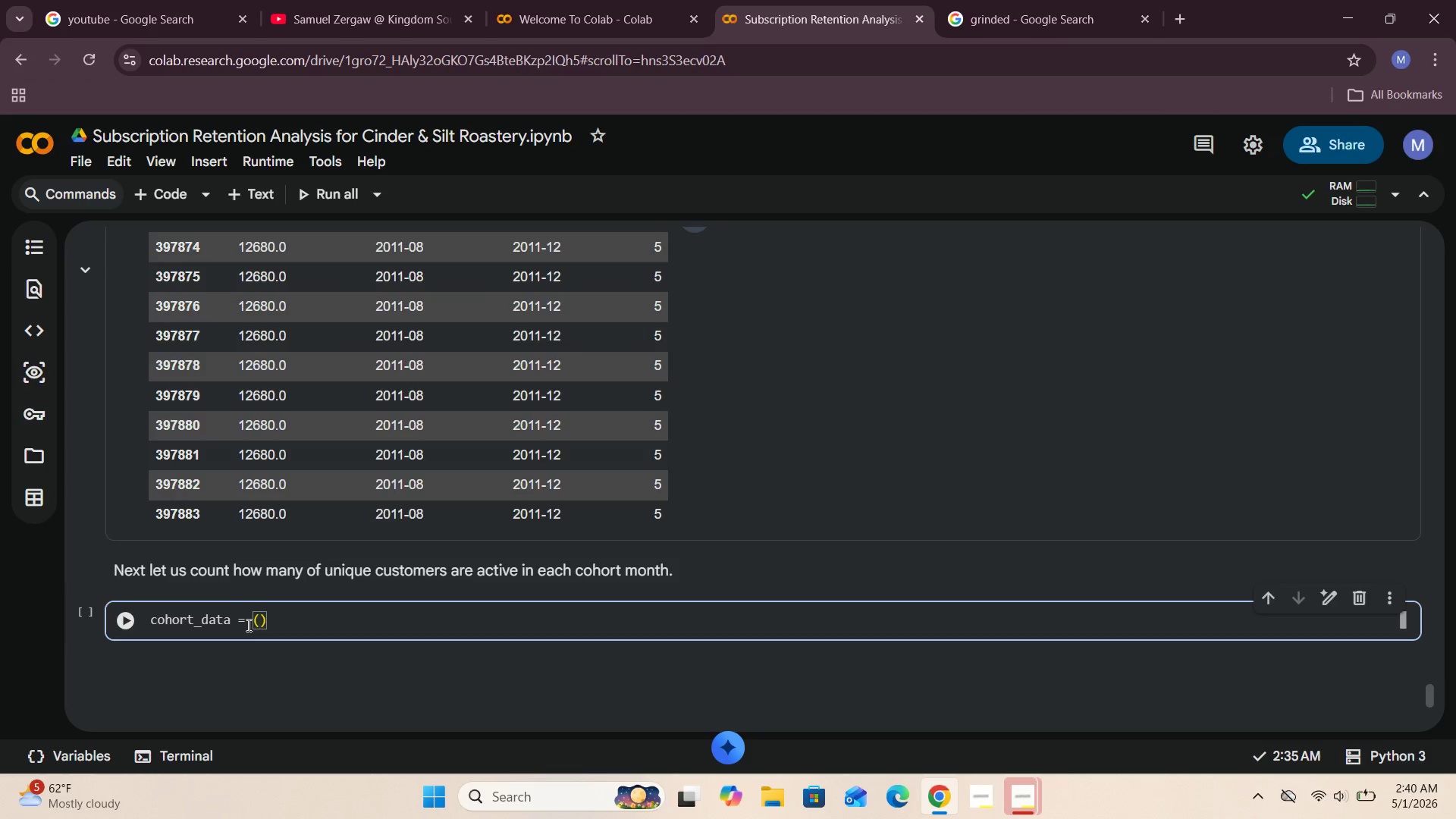 
key(Enter)
 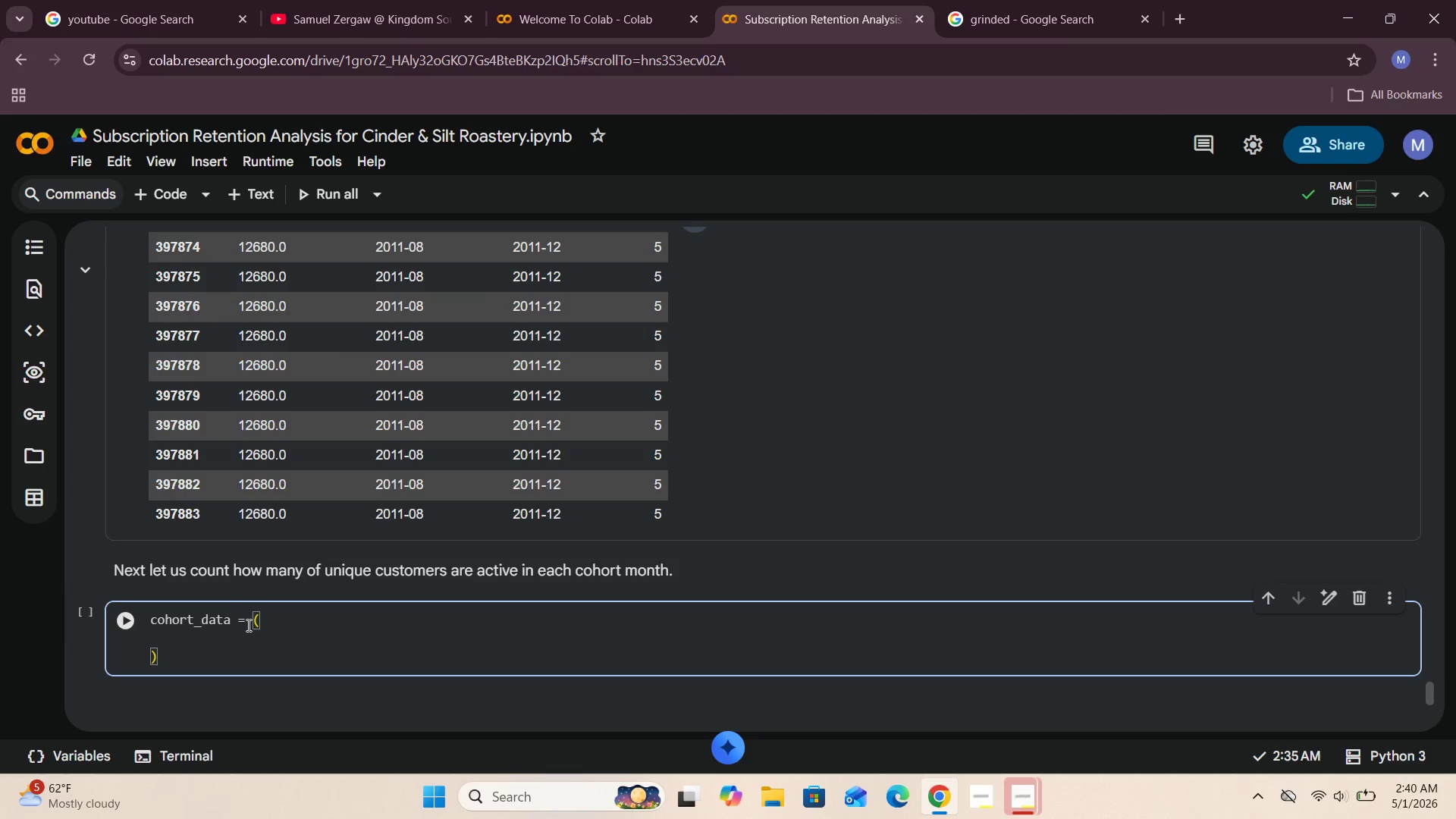 
type(retail_clean.groupby)
 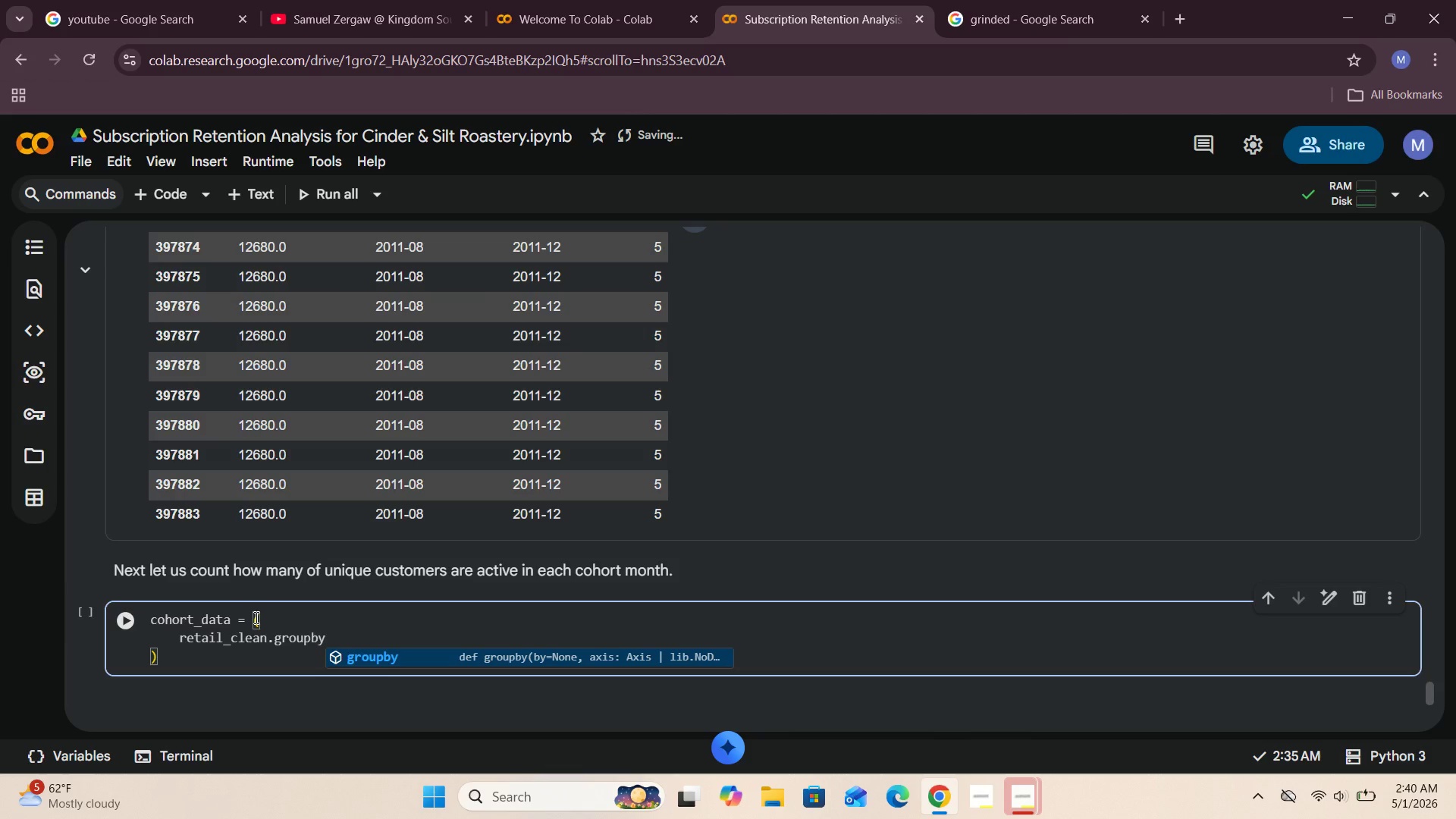 
wait(9.86)
 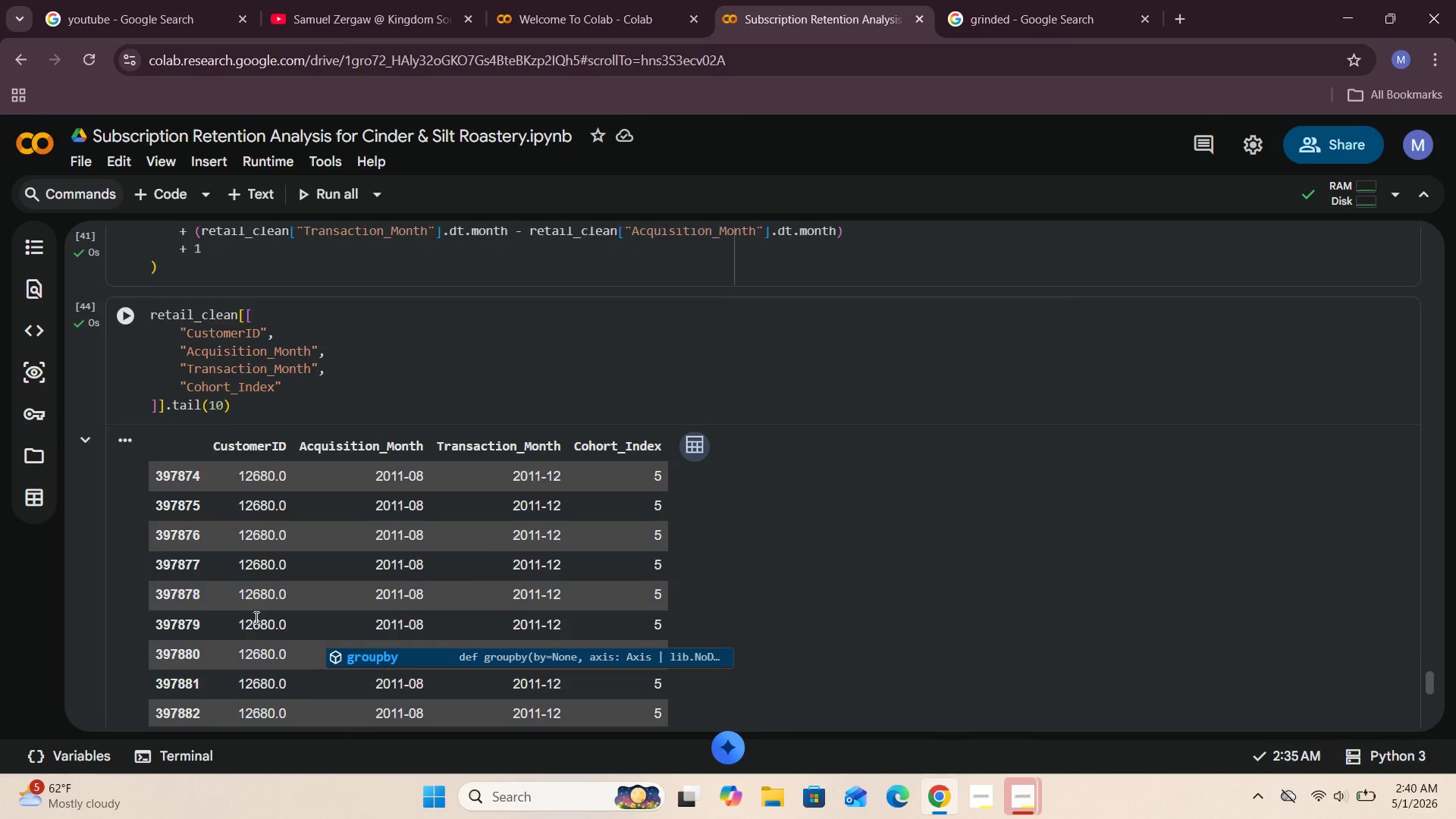 
type((["Aquisition_Month)
 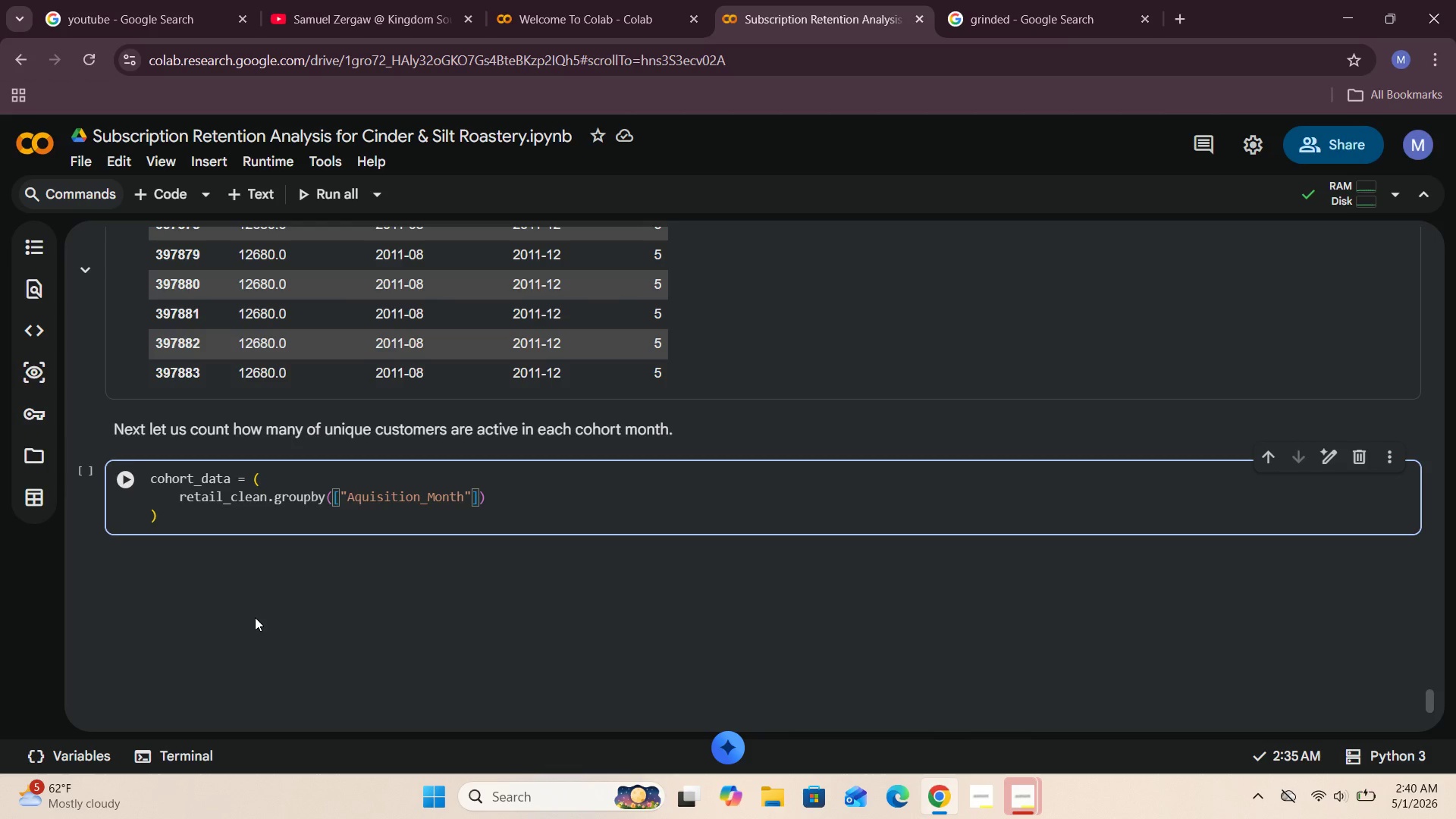 
key(ArrowRight)
 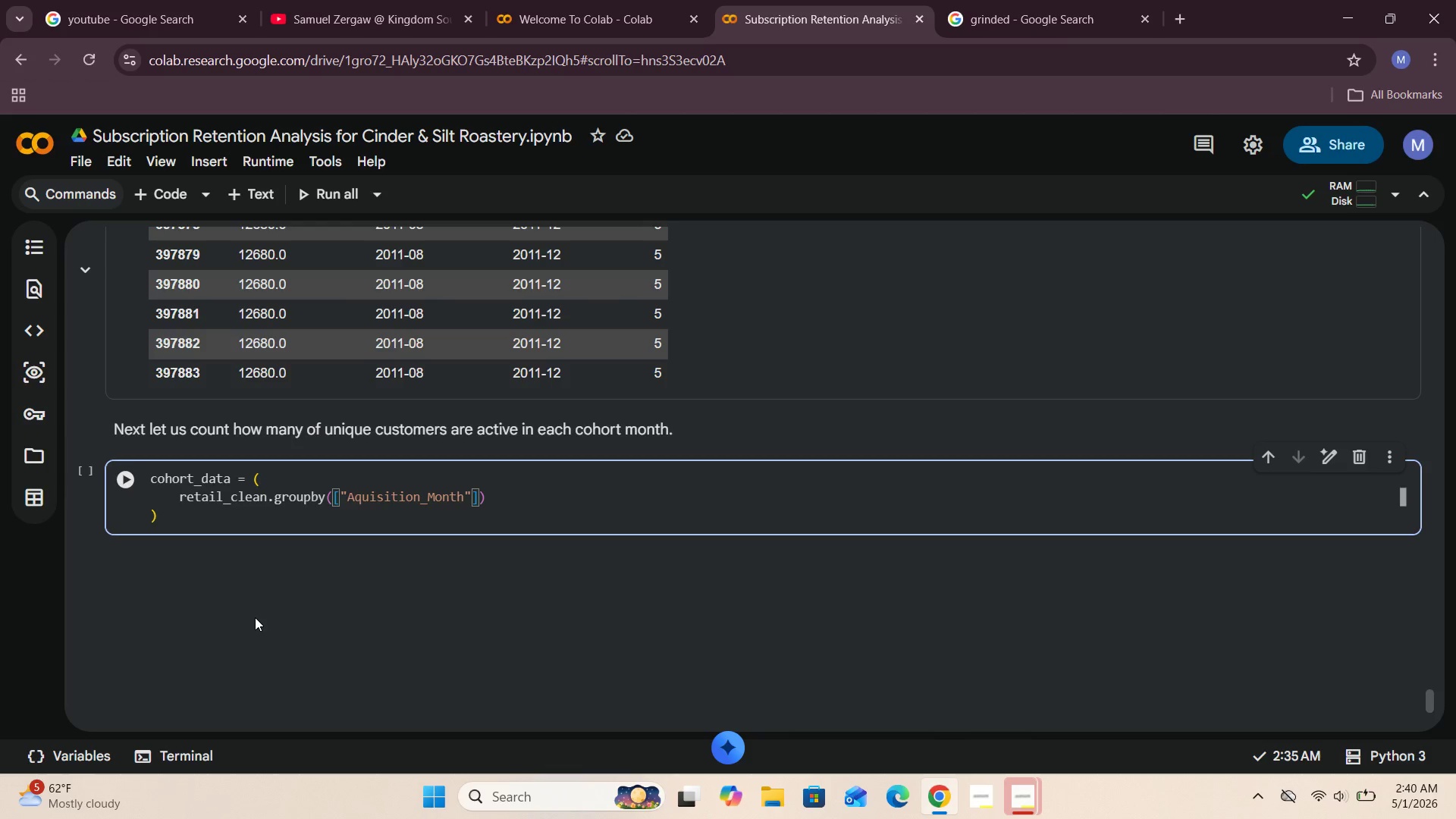 
type(, "Cohort_Index)
 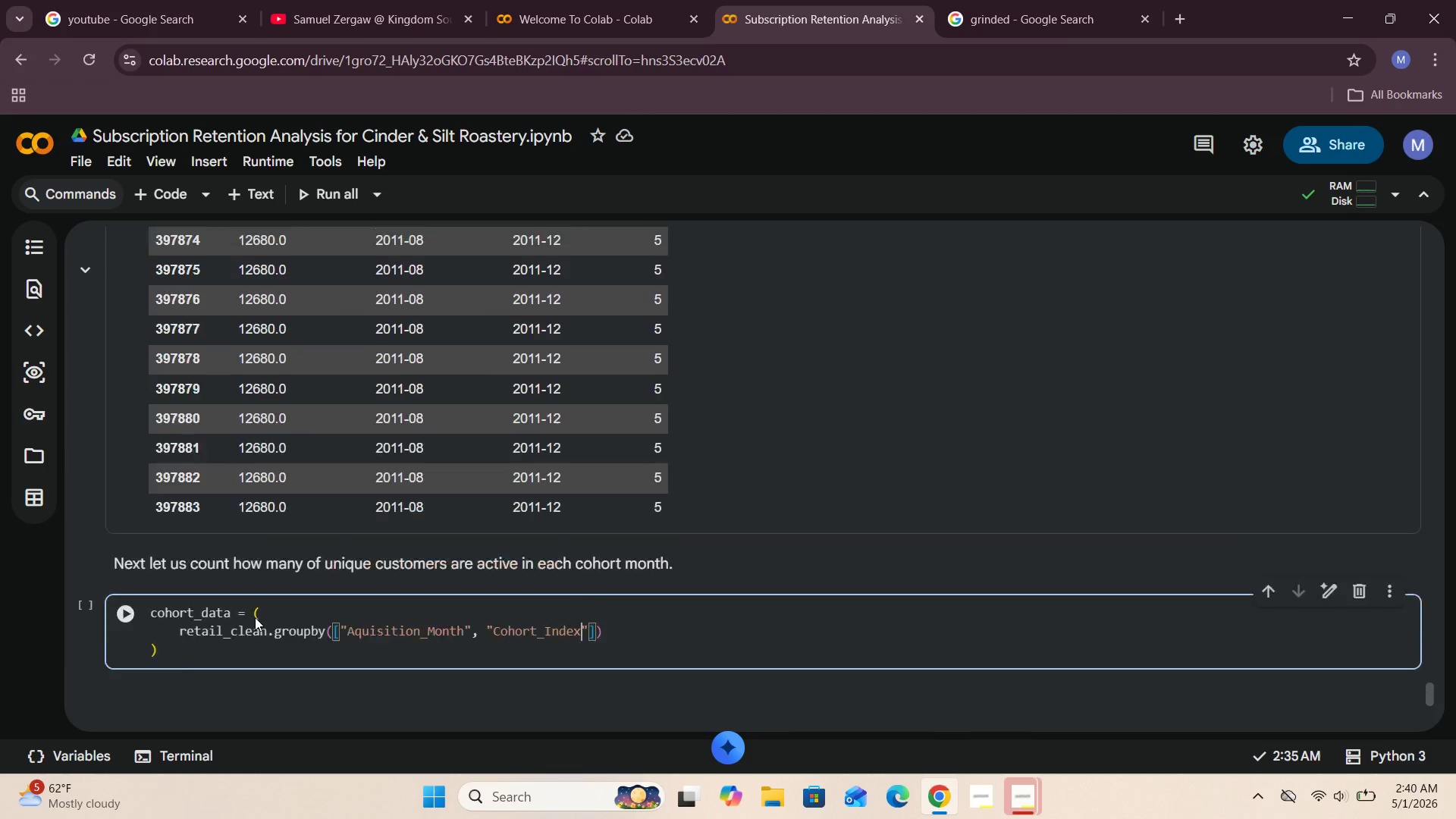 
key(ArrowRight)
 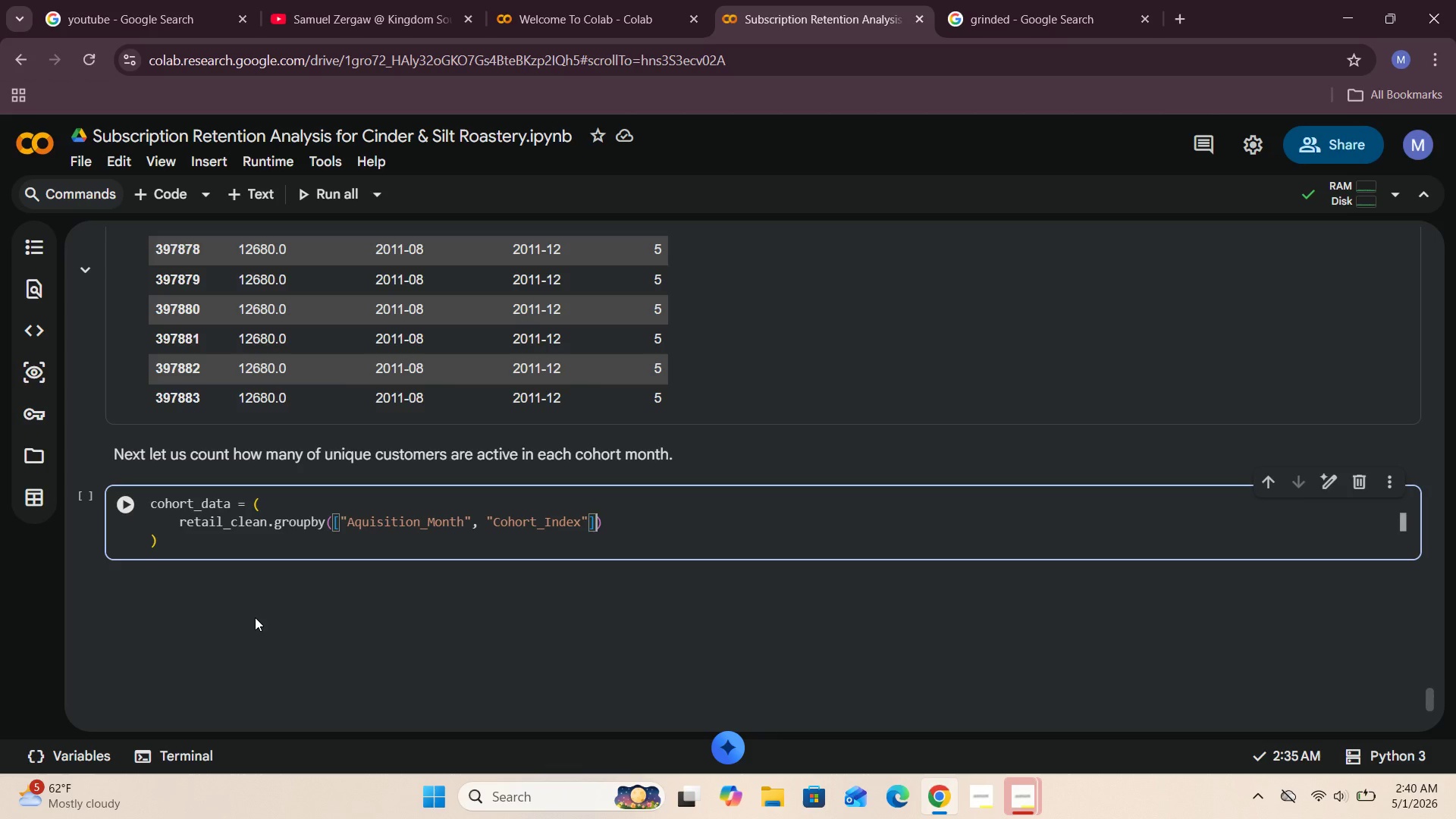 
key(ArrowRight)
 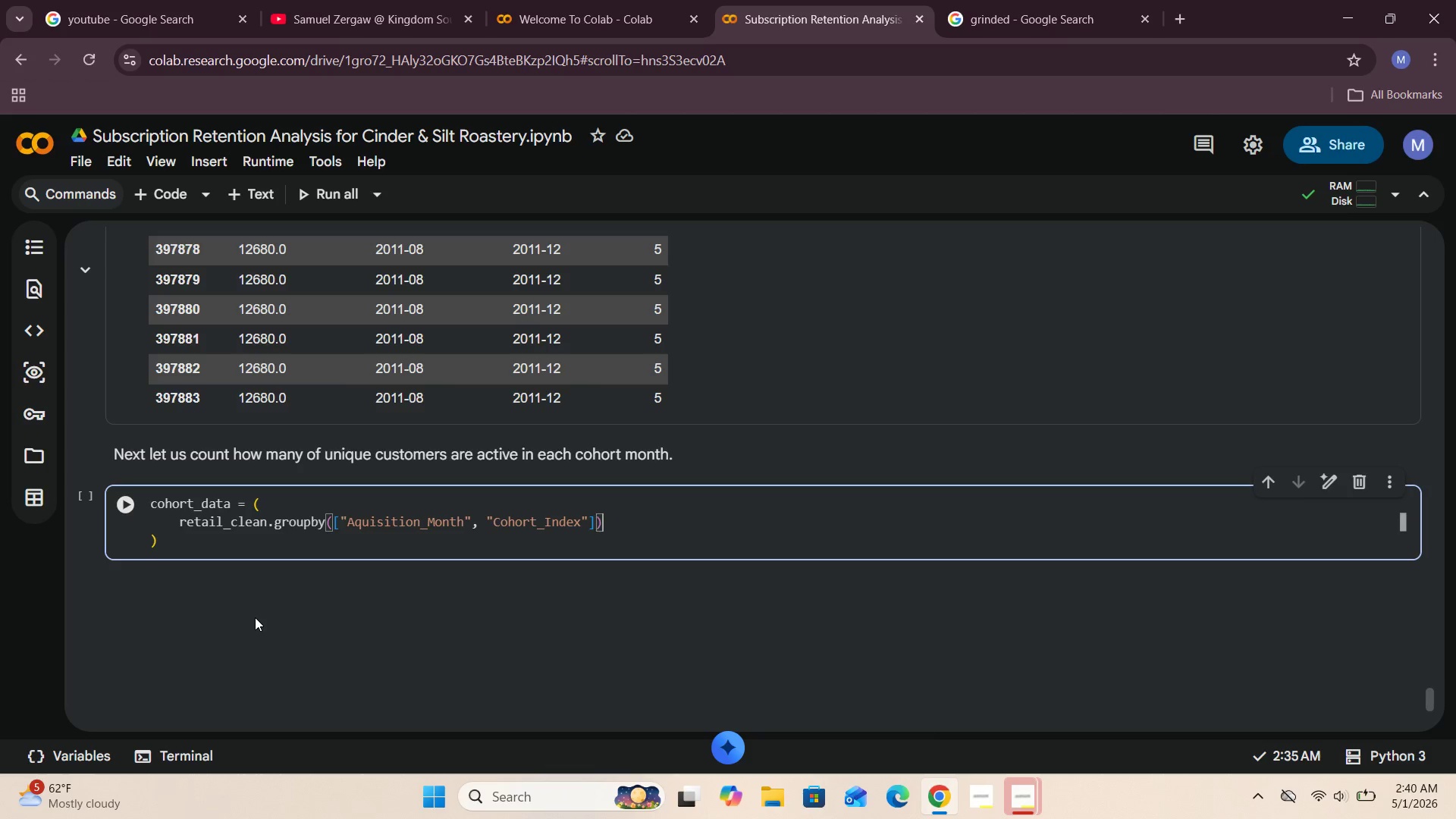 
key(ArrowRight)
 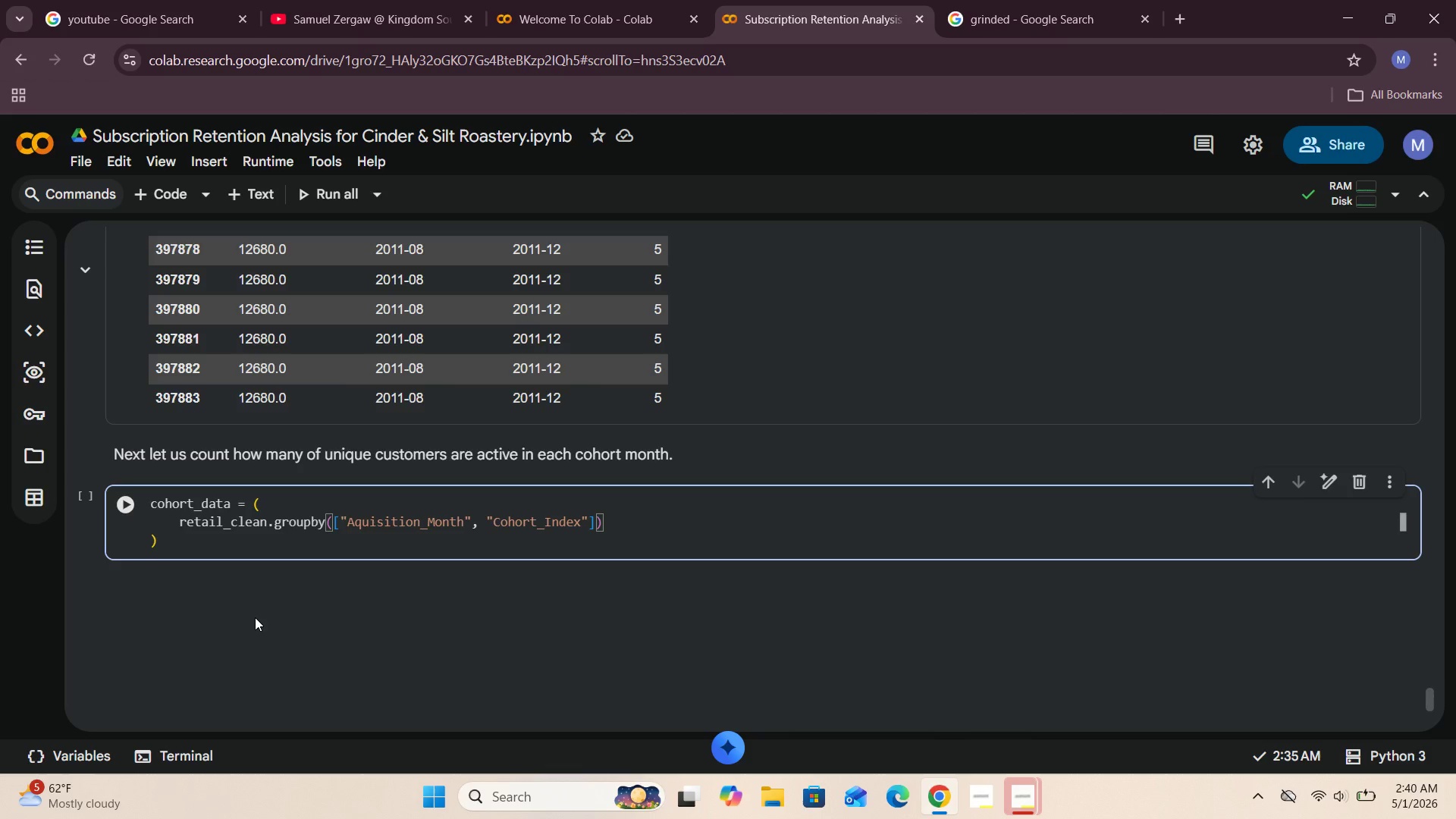 
key(BracketLeft)
 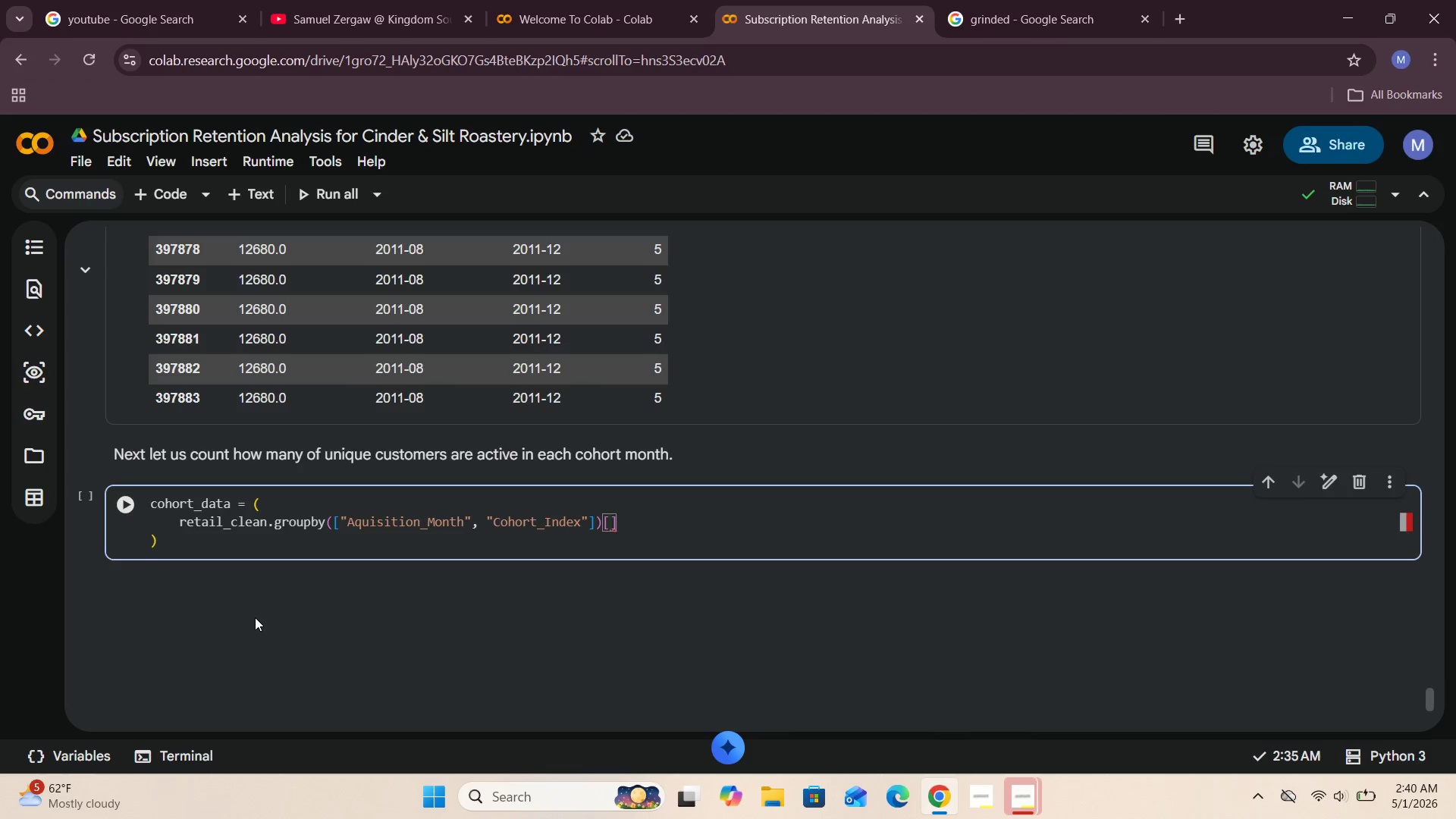 
key(Shift+Quote)
 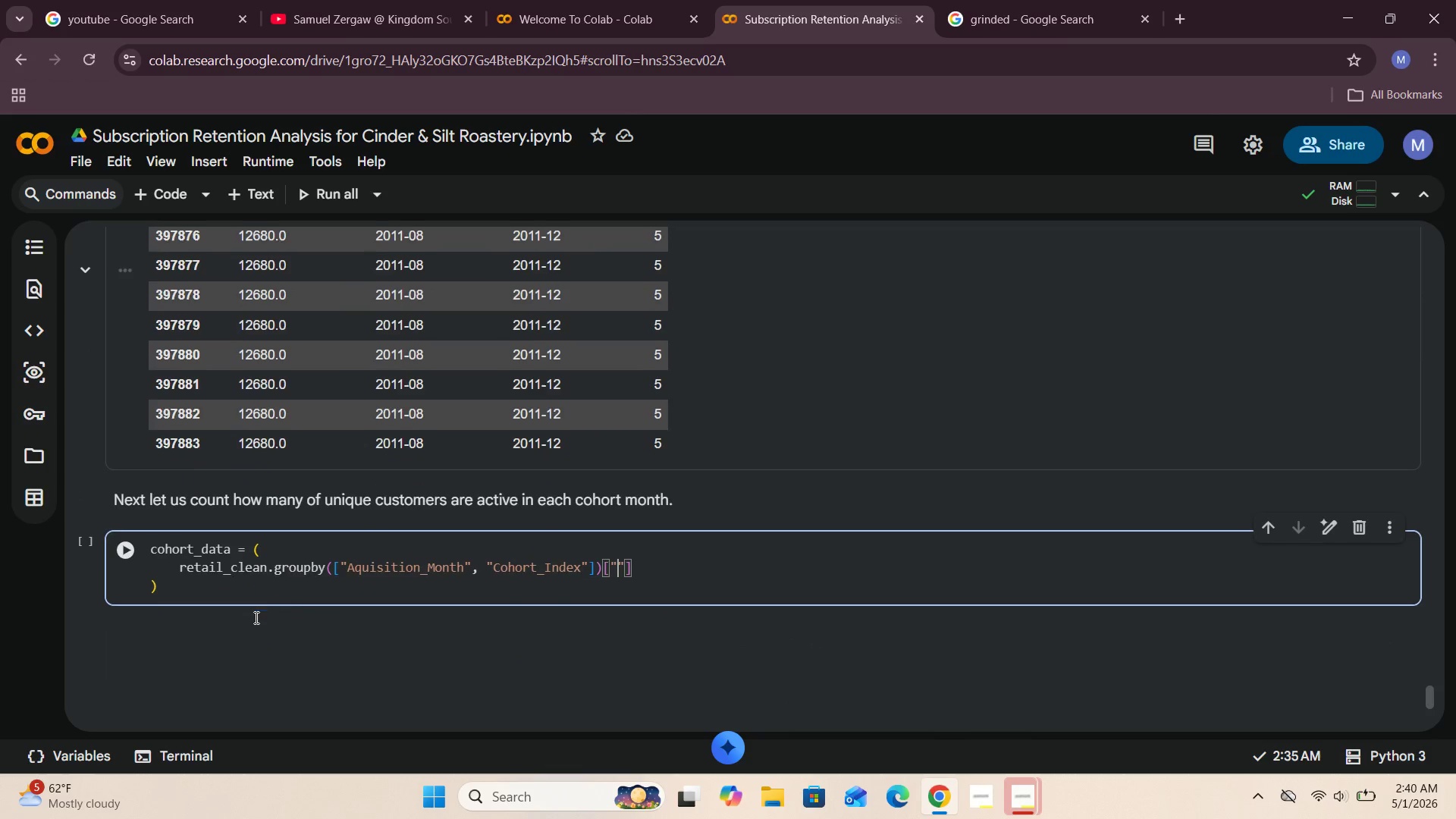 
type(CustmerID)
 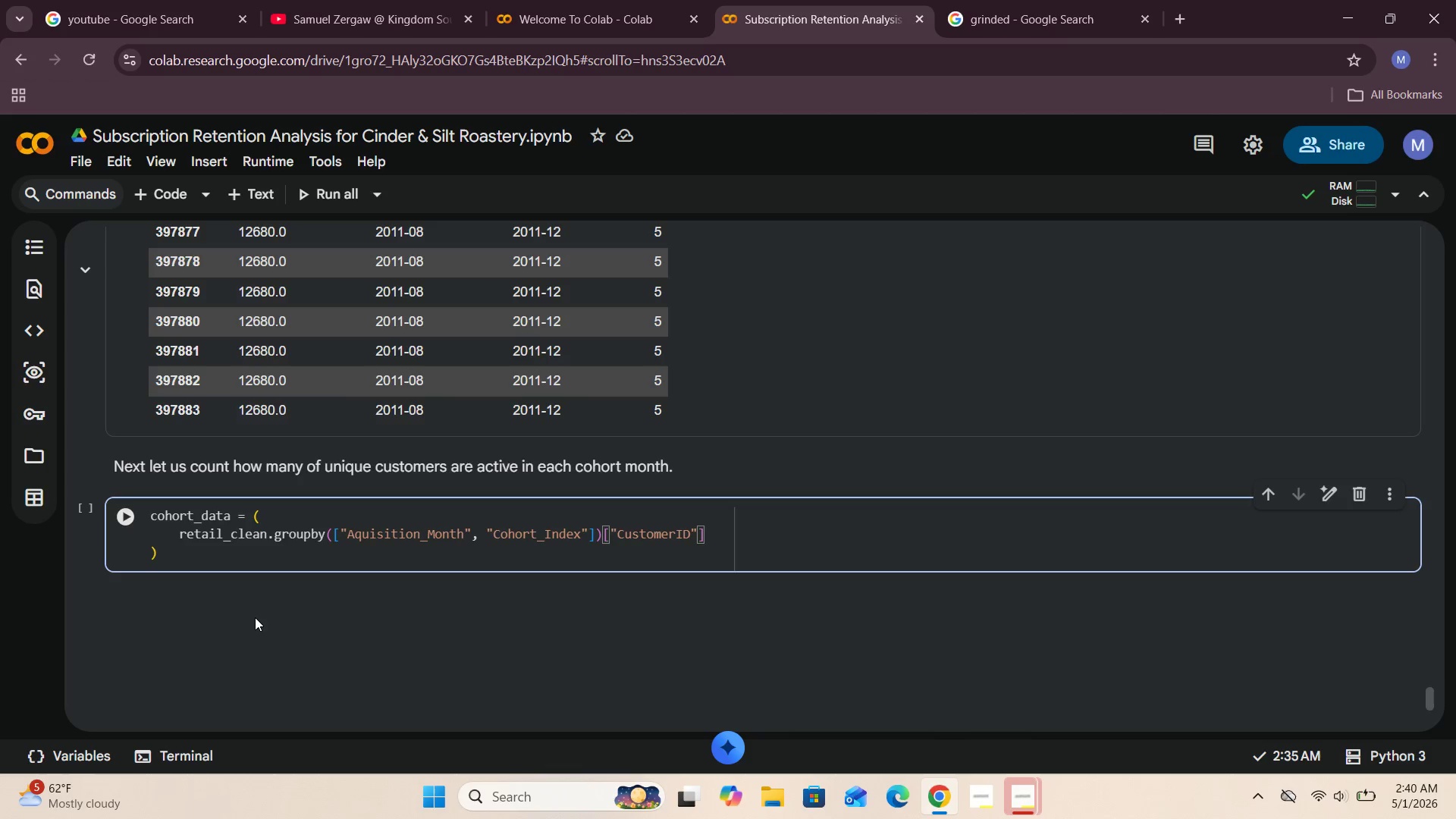 
hold_key(key=O, duration=0.31)
 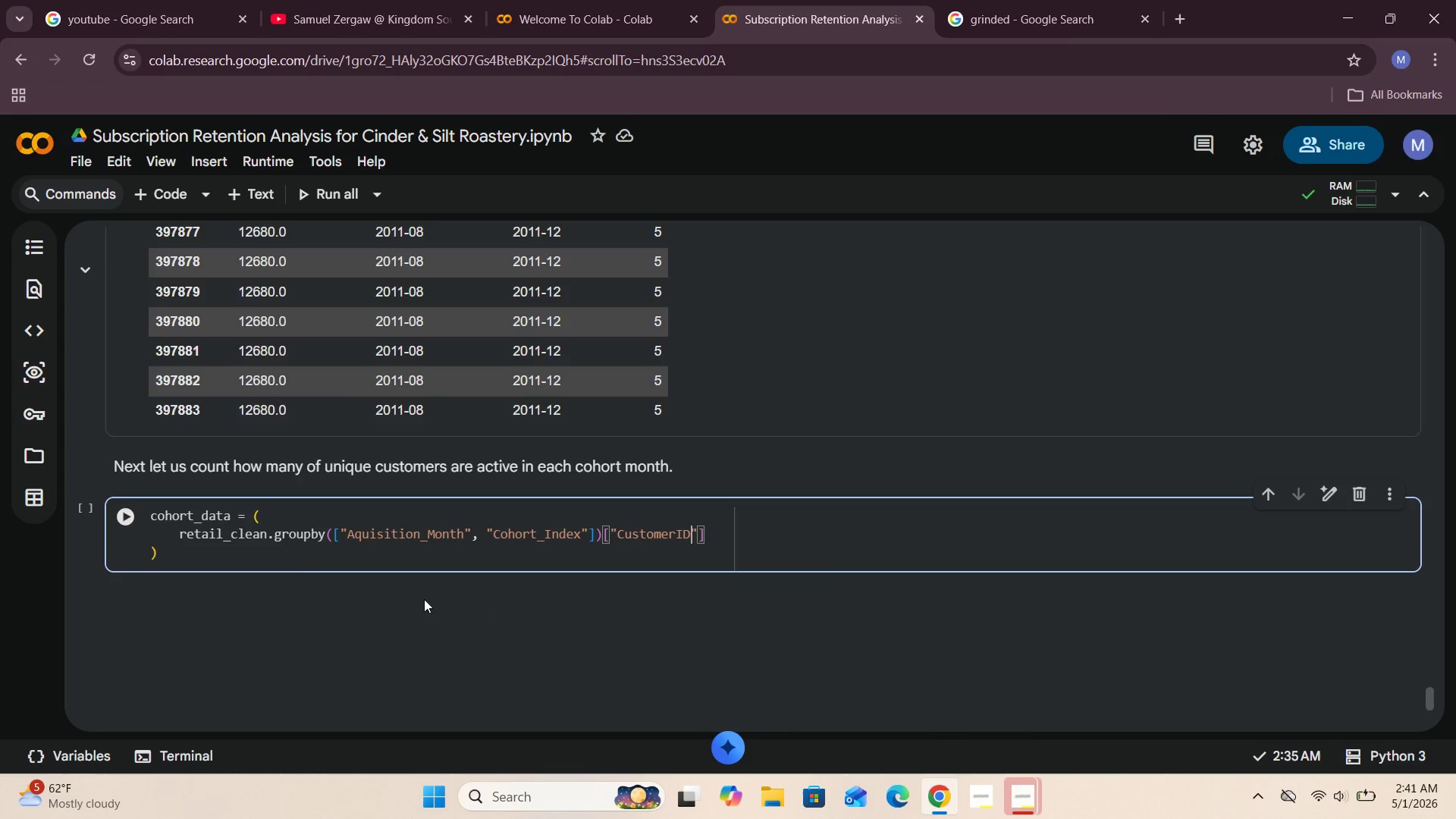 
left_click([712, 535])
 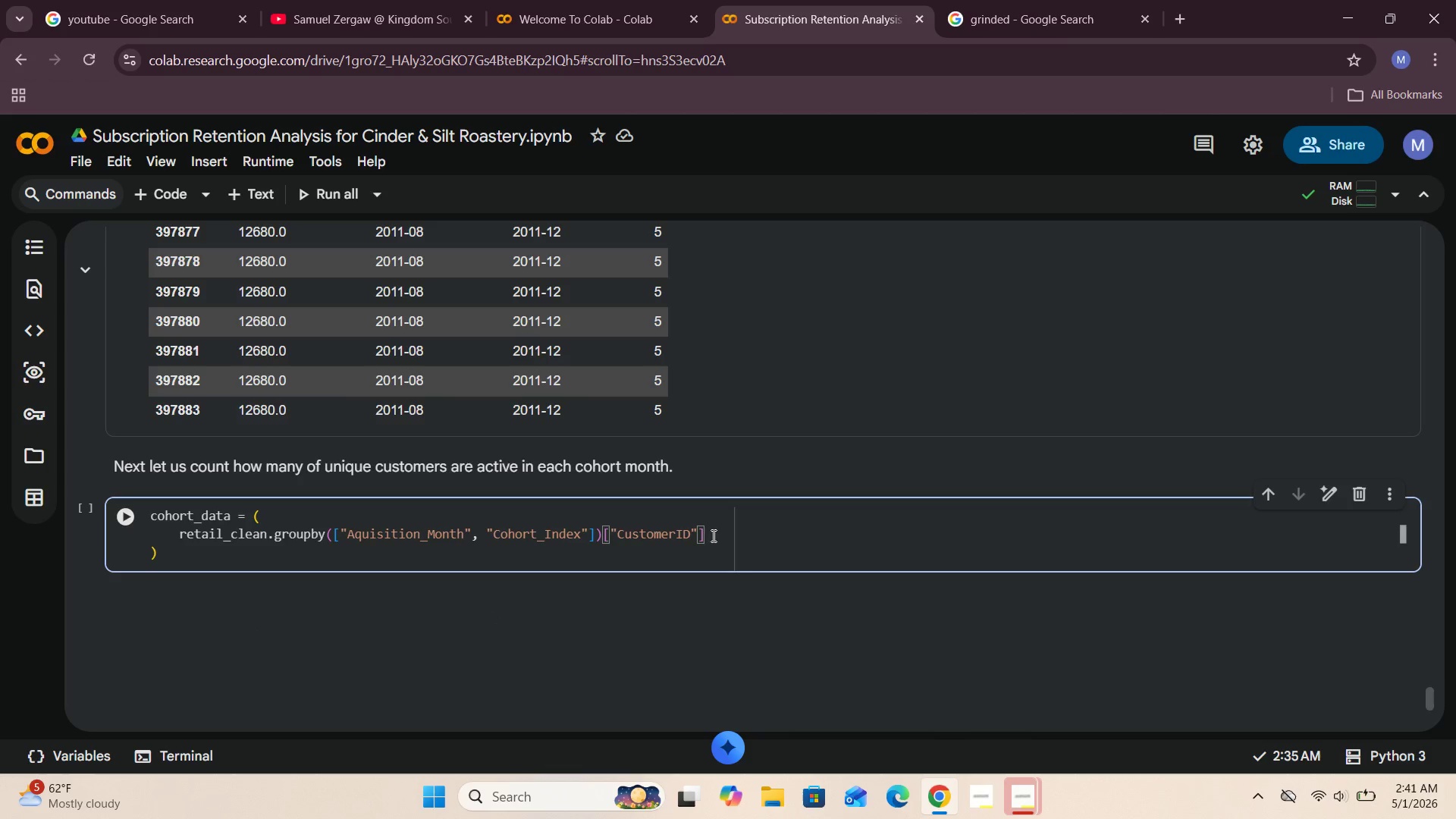 
key(Enter)
 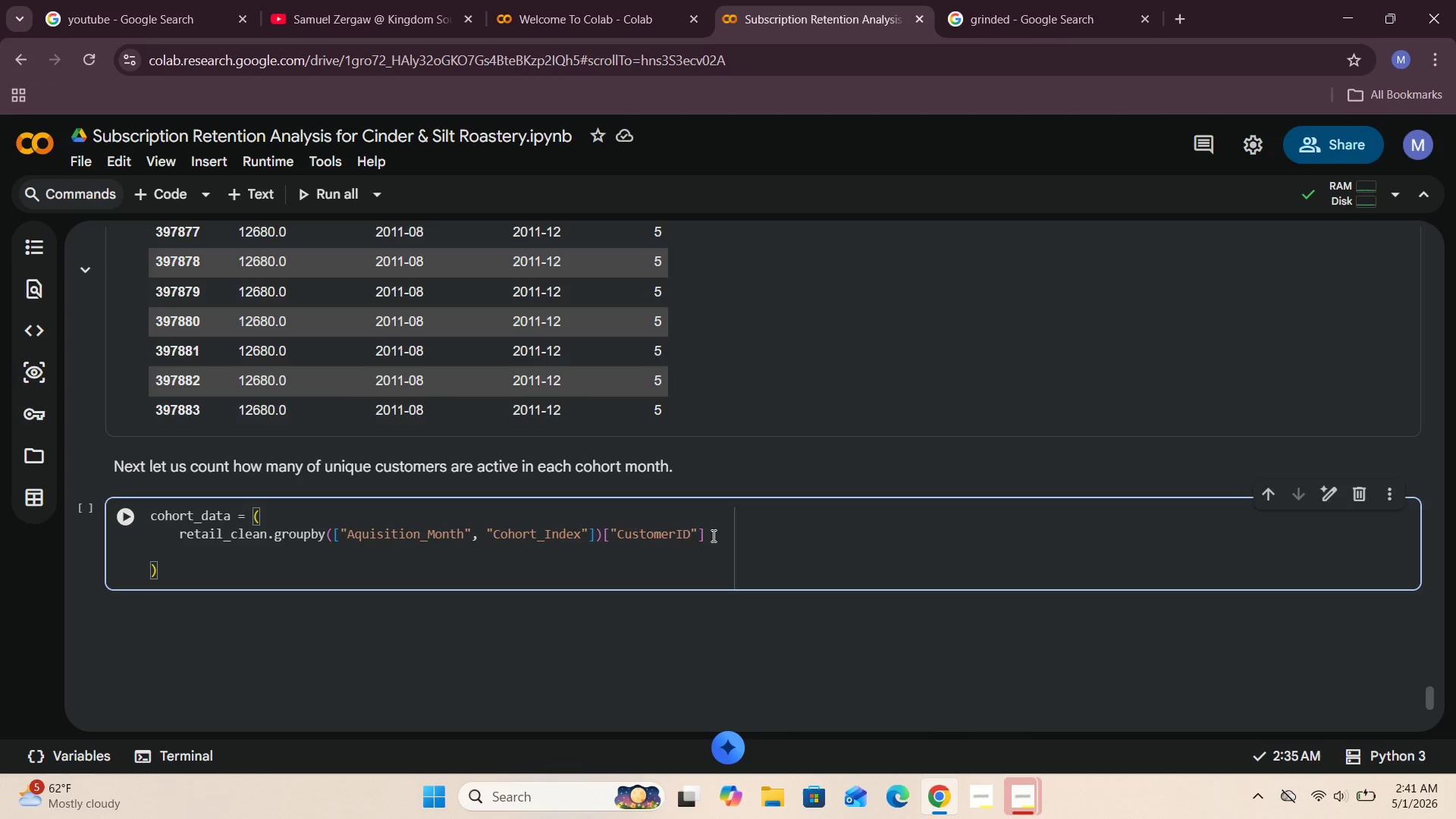 
type(.N)
key(Backspace)
type(nuni)
 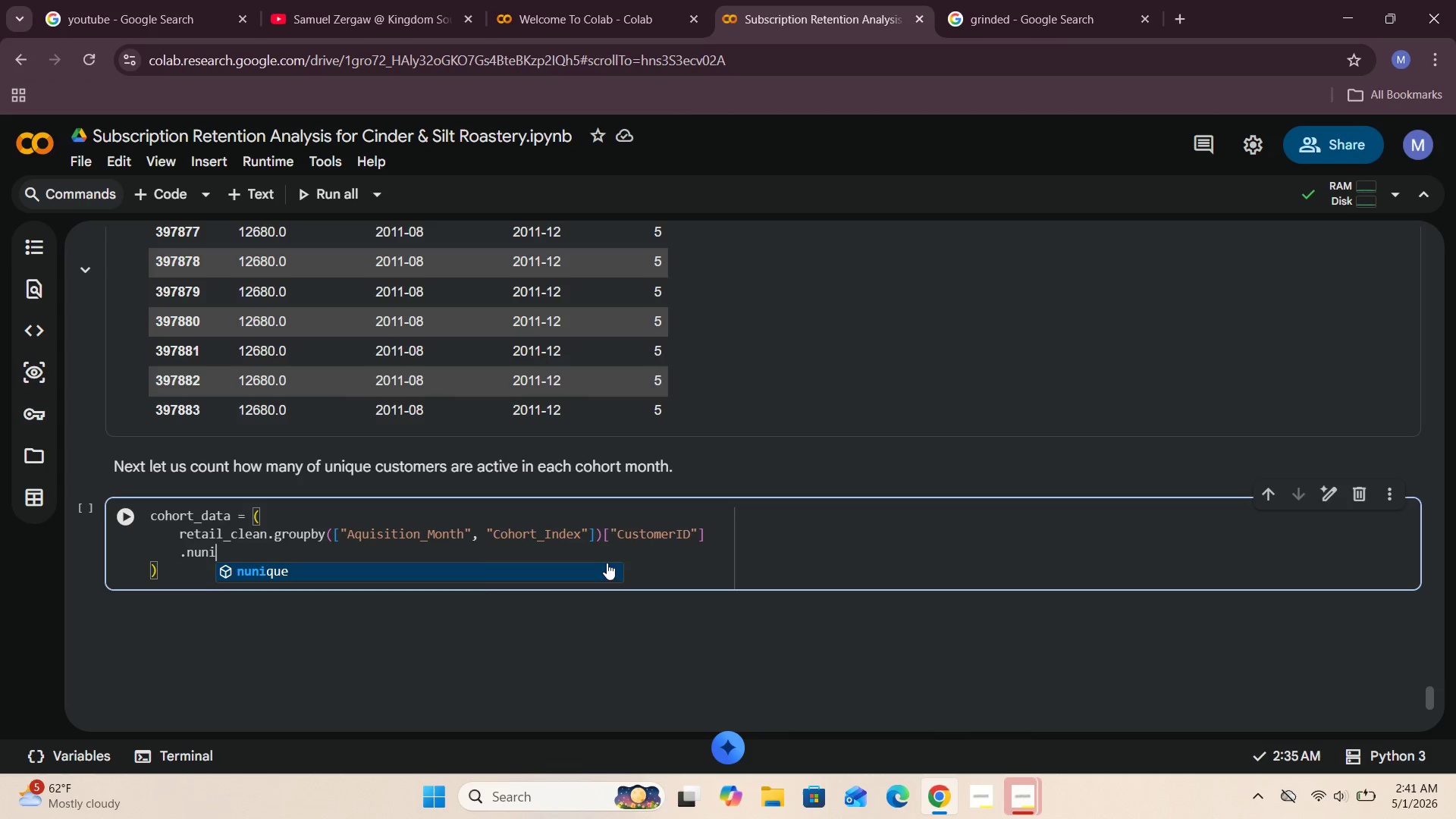 
left_click([454, 569])
 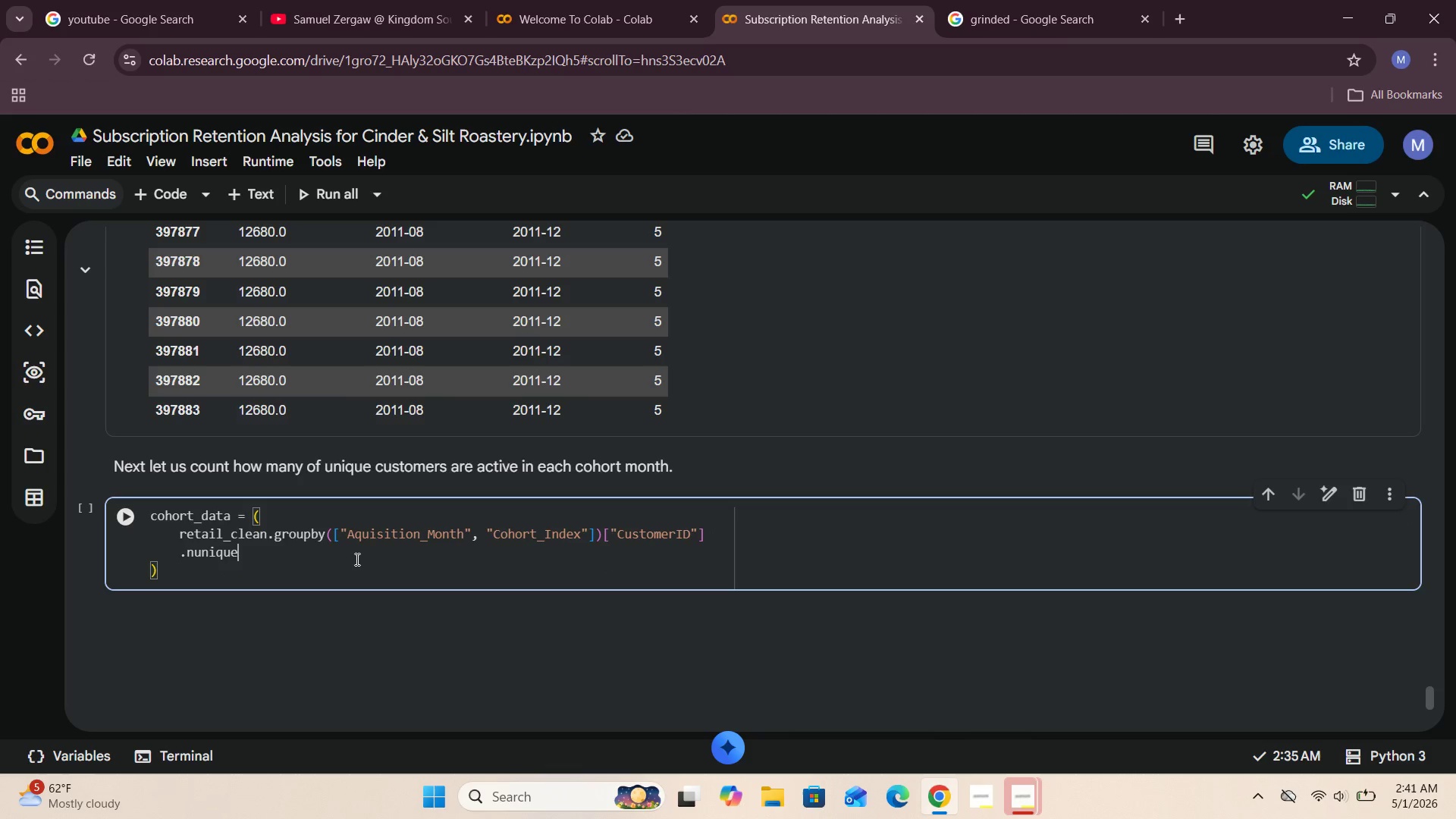 
key(Shift+9)
 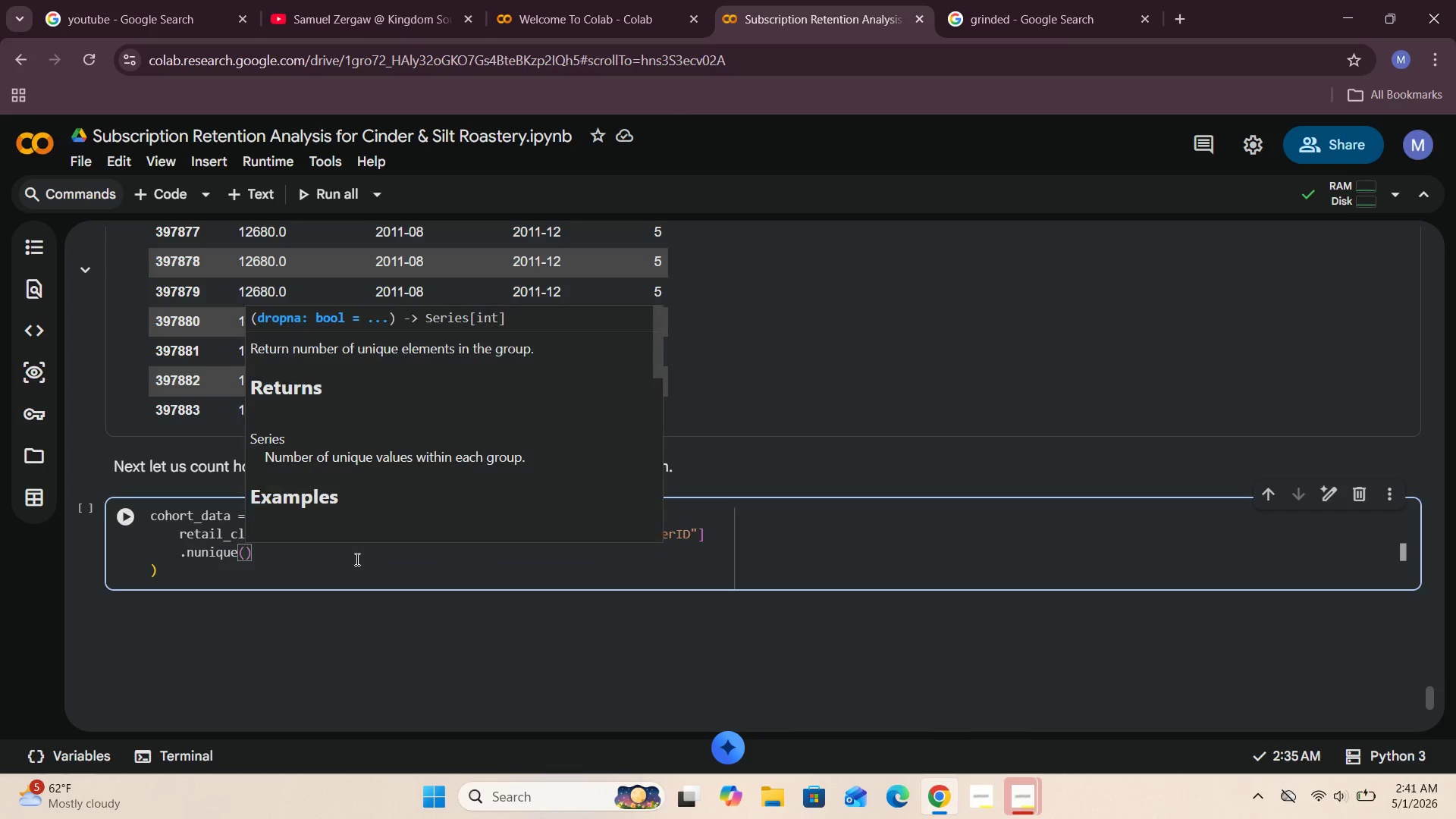 
key(ArrowRight)
 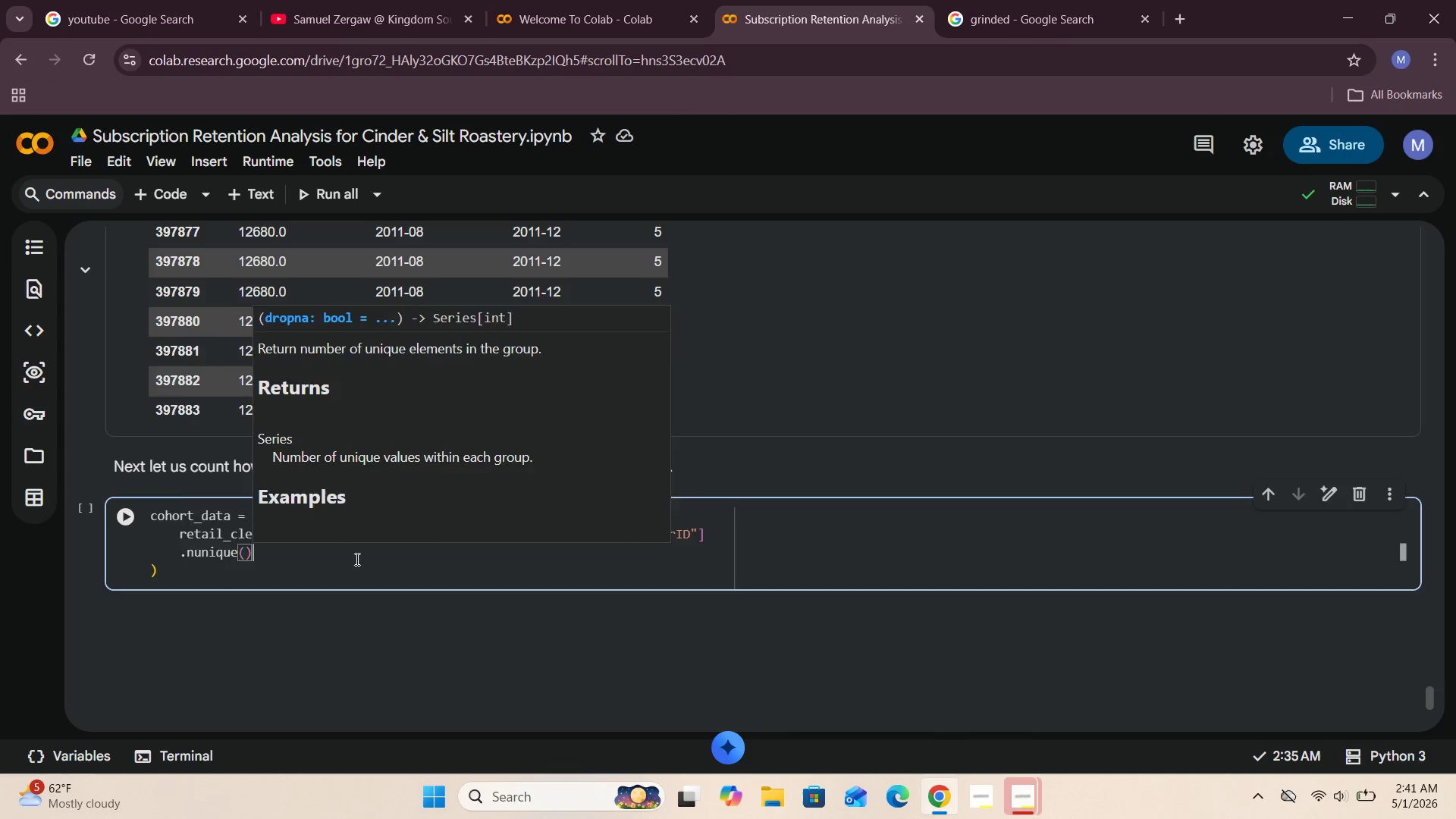 
key(Enter)
 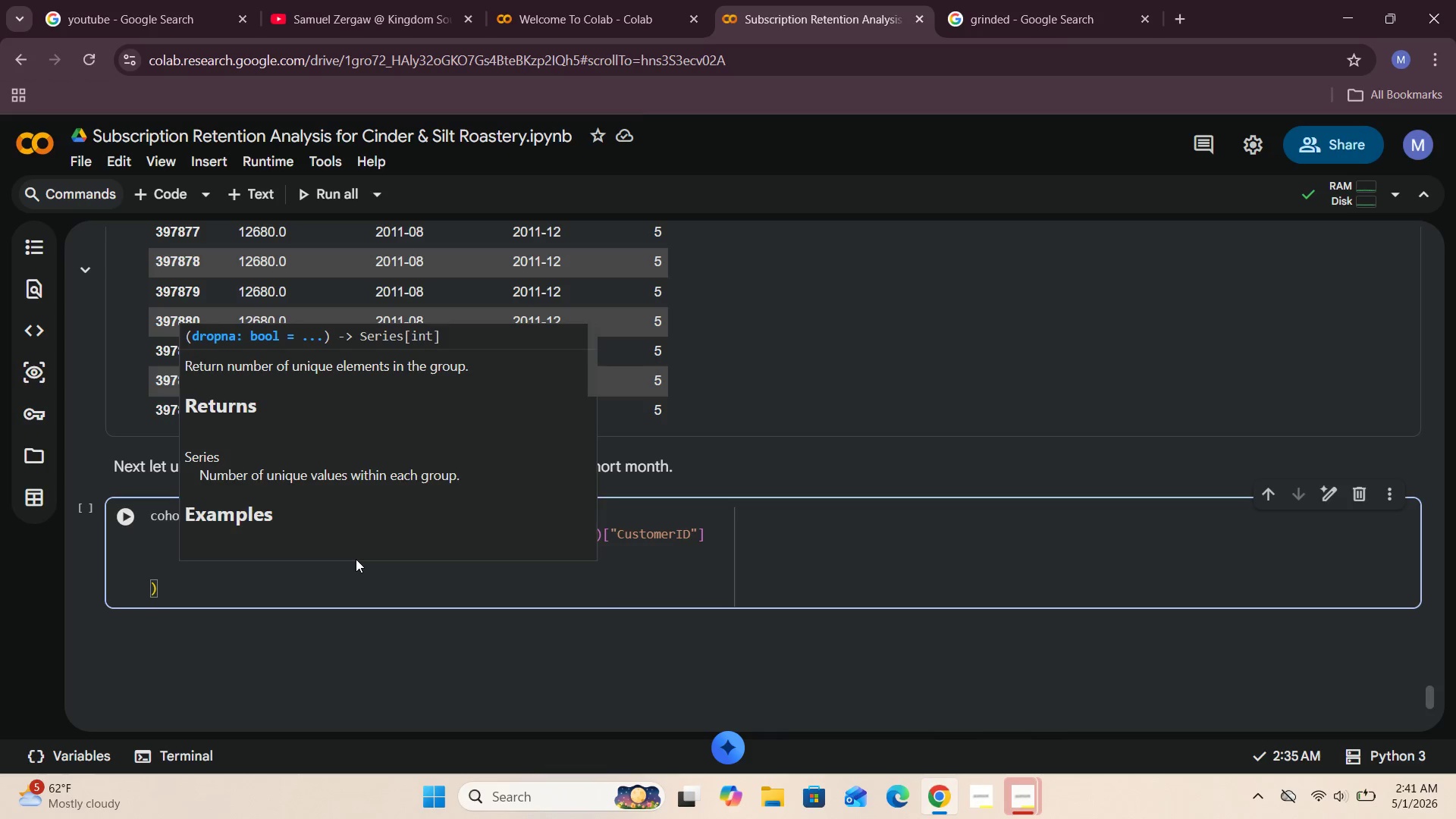 
type(.reser_indesx)
key(Backspace)
key(Backspace)
type(x()
 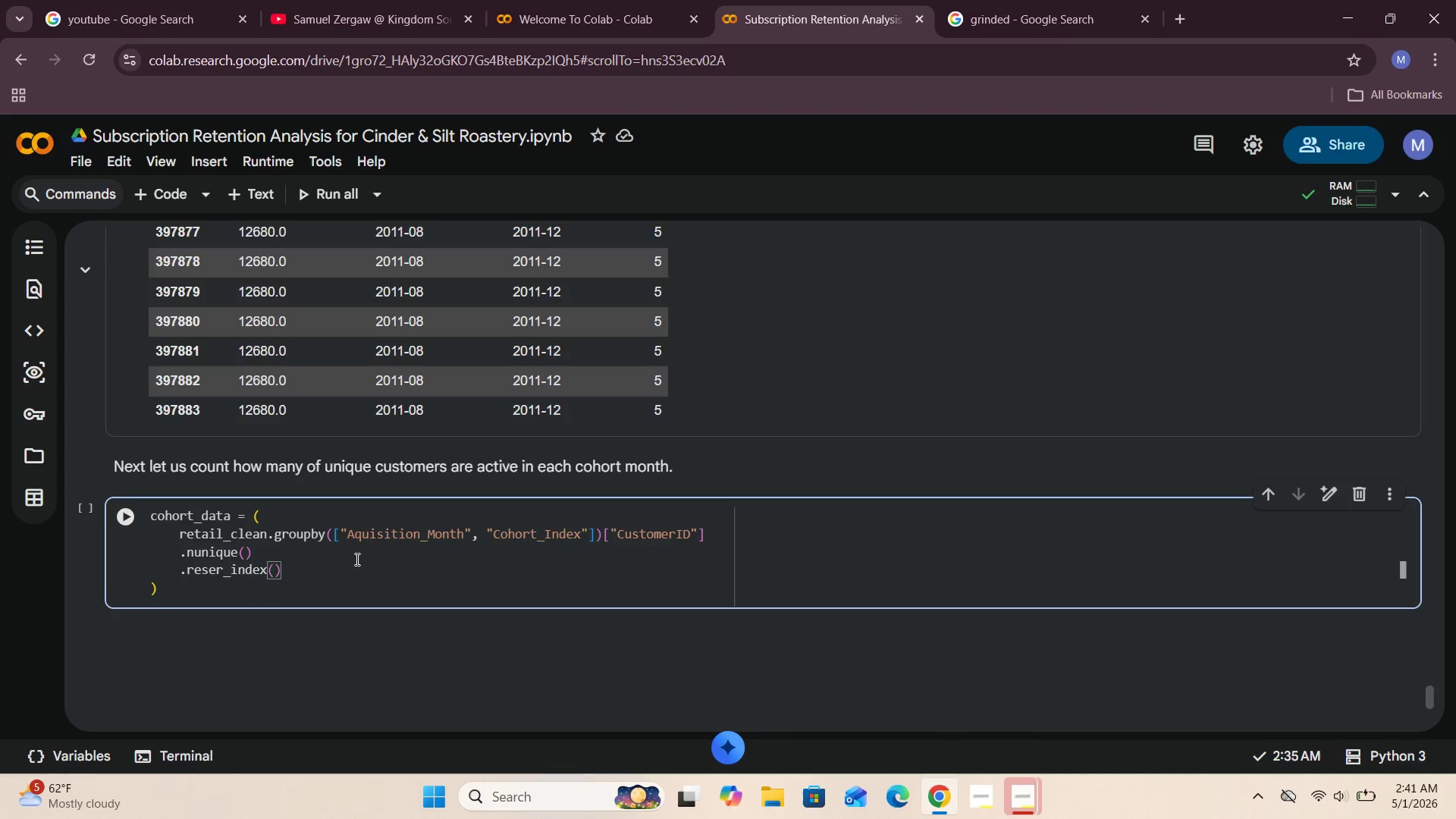 
key(ArrowDown)
 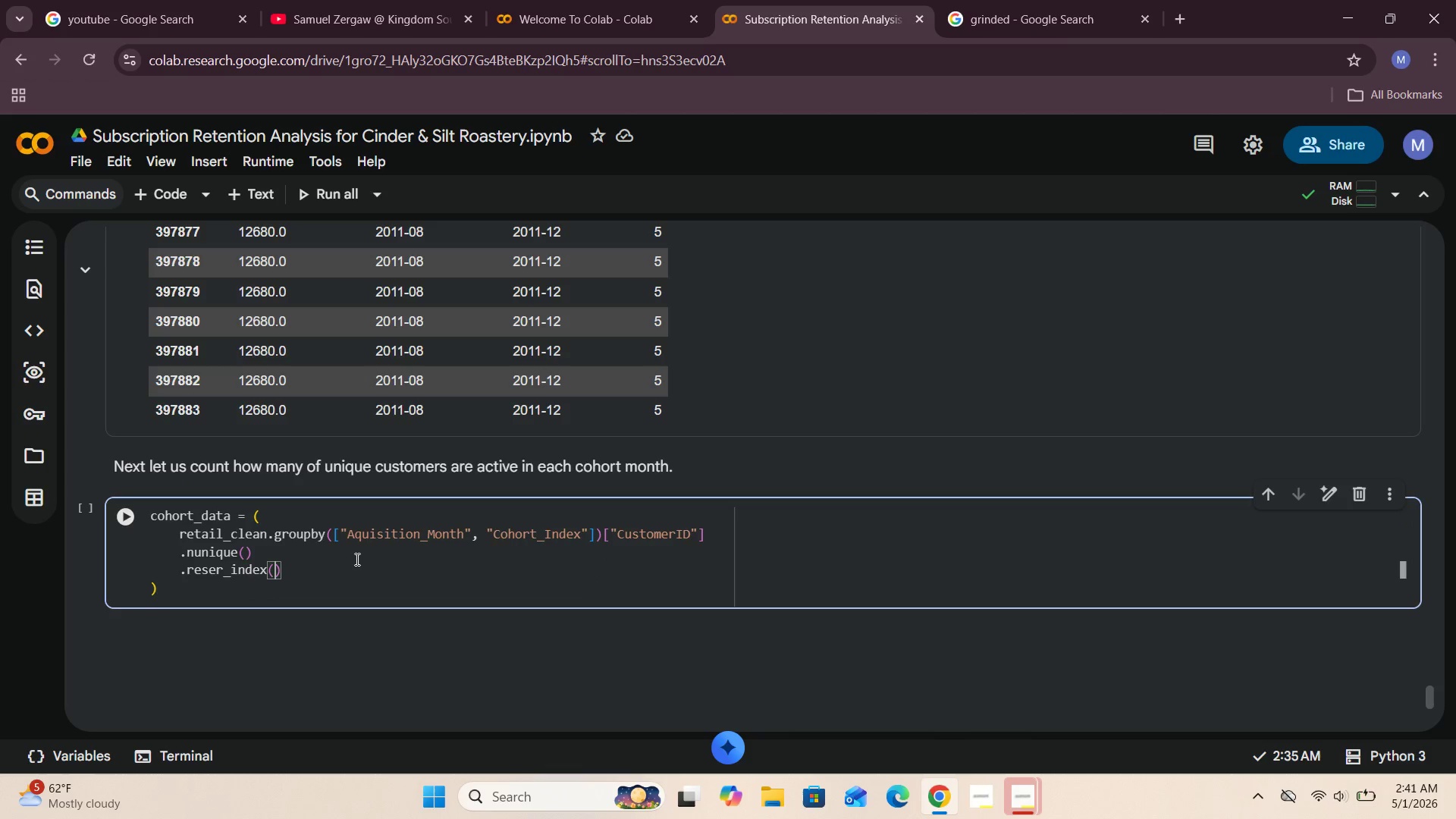 
key(ArrowUp)
 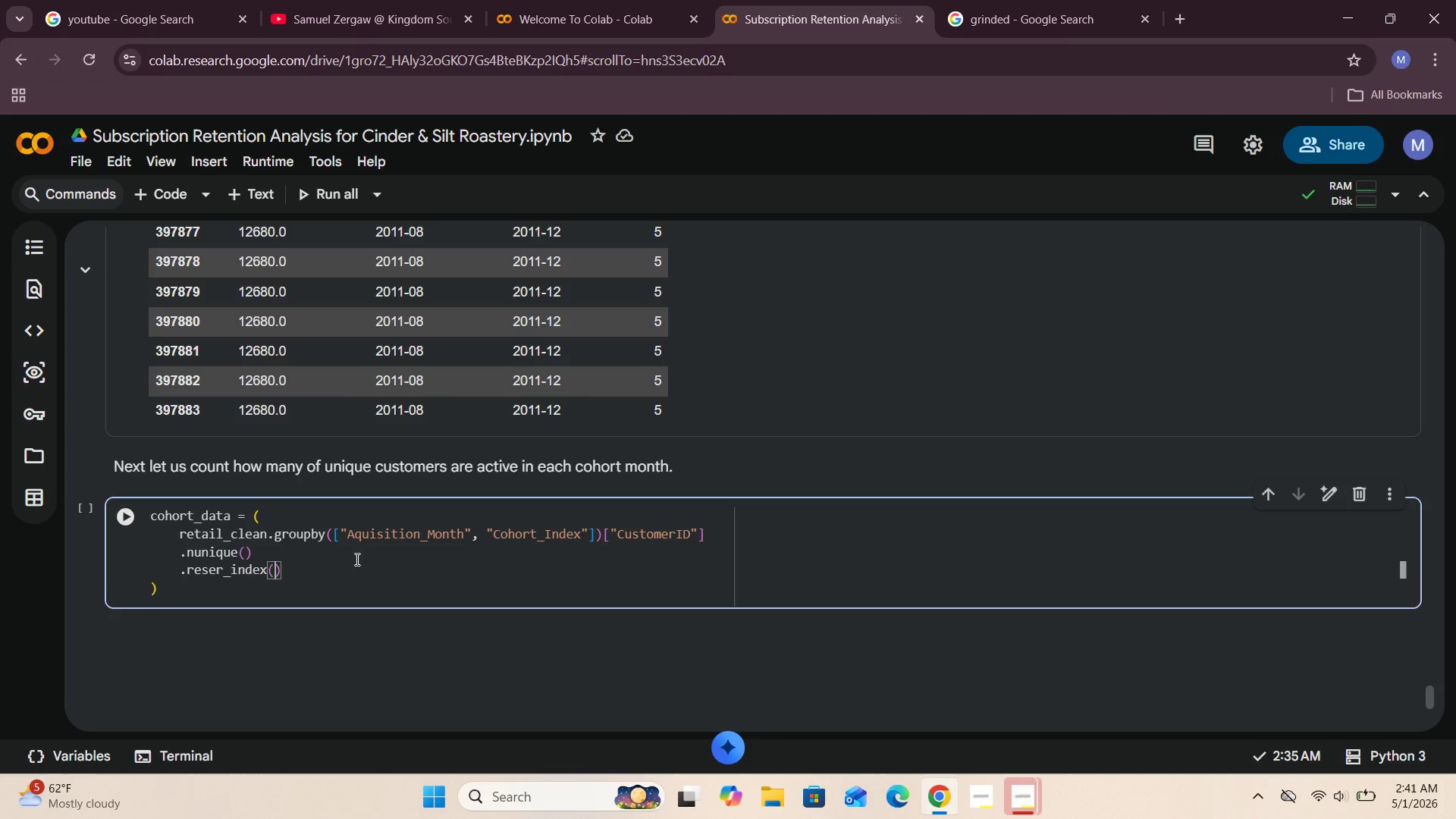 
key(ArrowDown)
 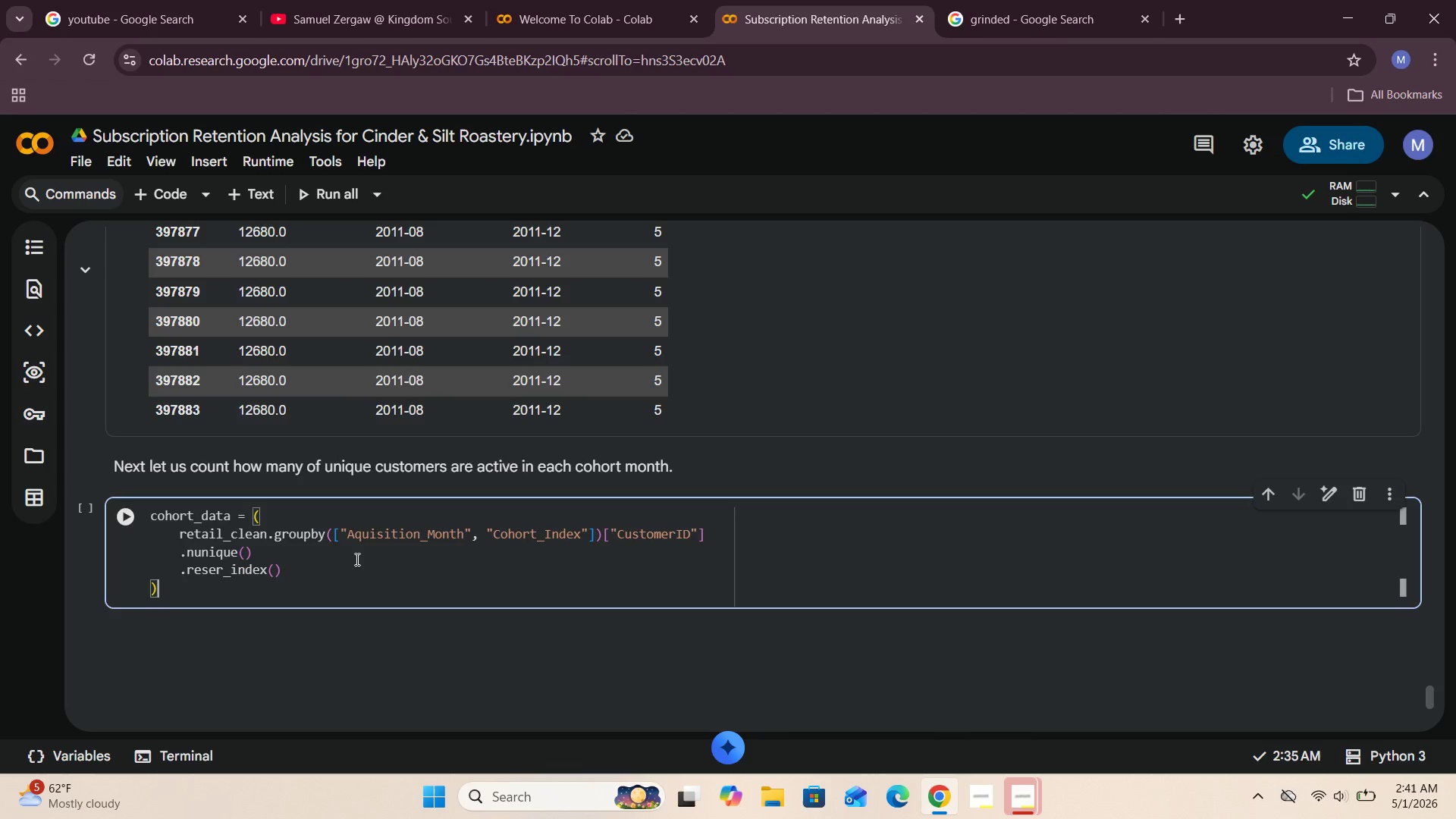 
key(Space)
 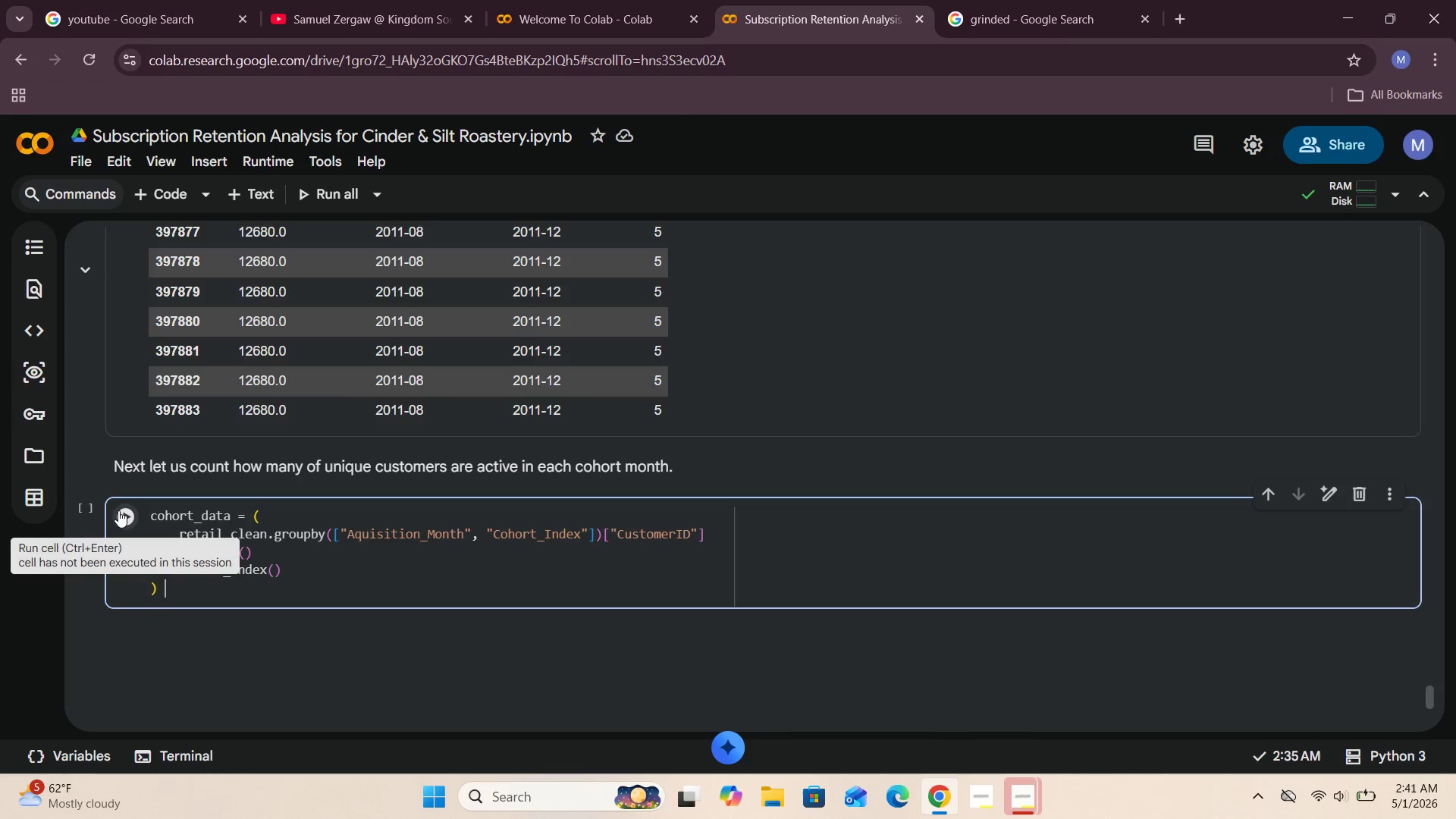 
wait(16.39)
 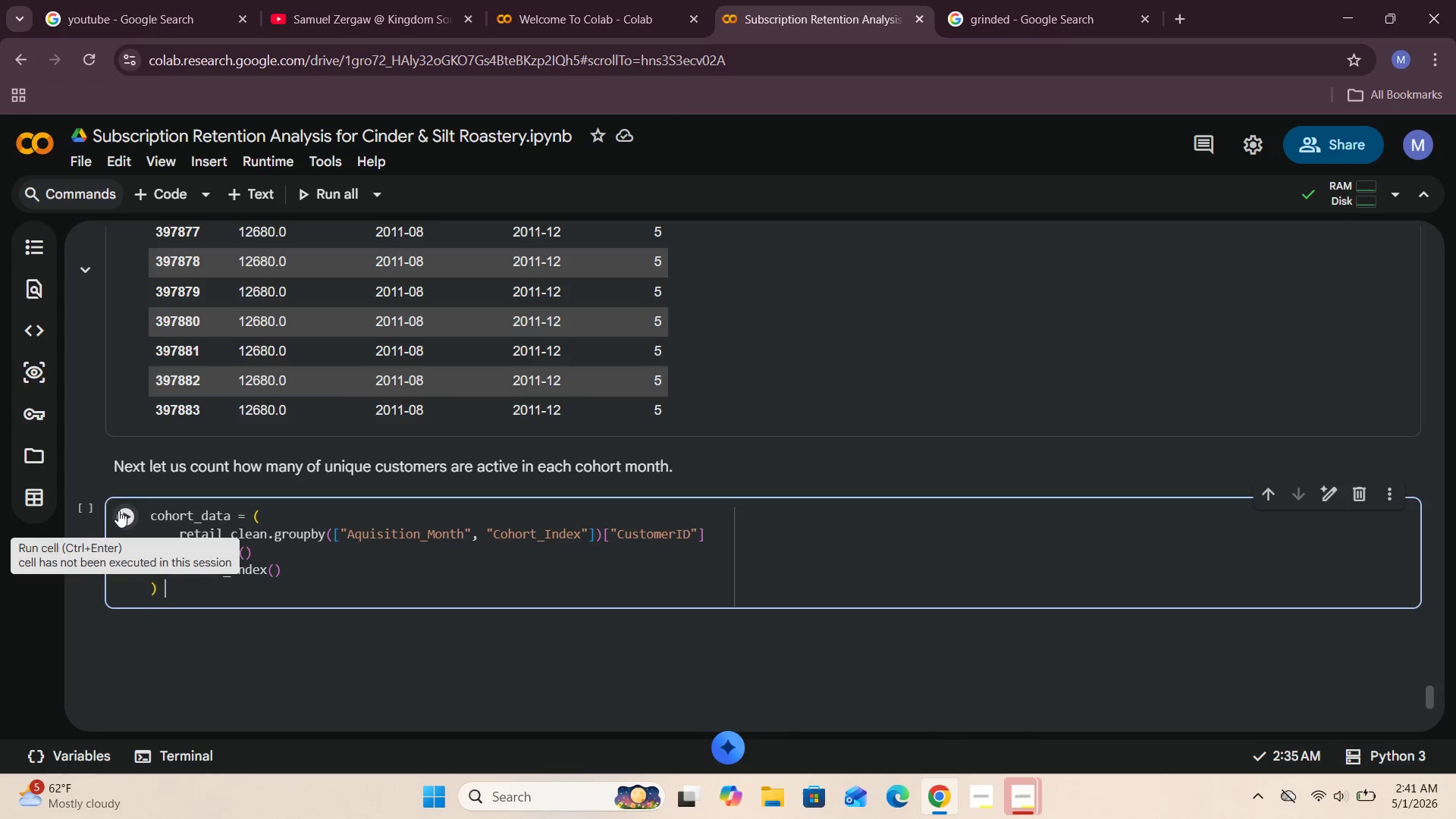 
left_click([218, 572])
 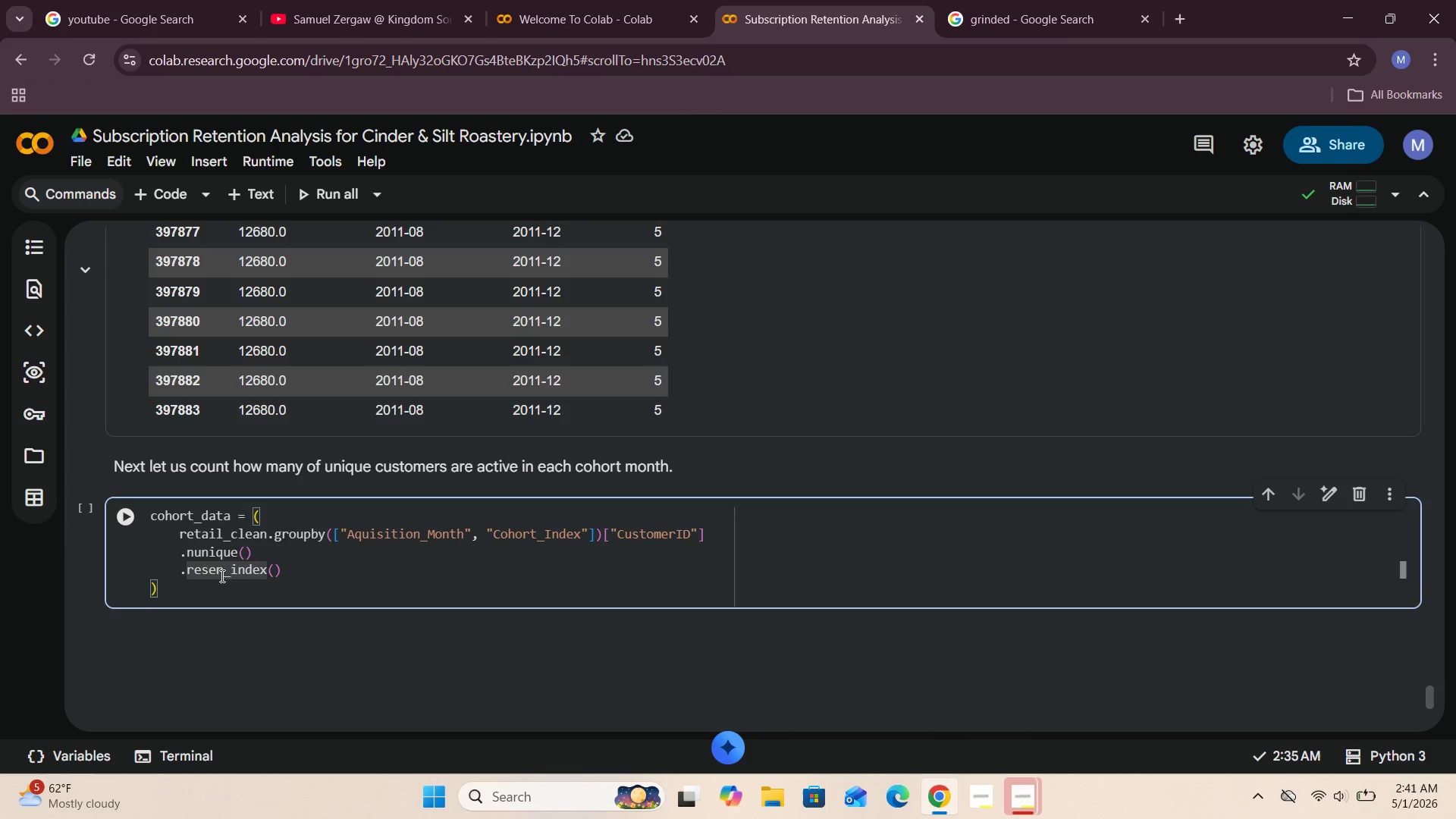 
left_click([222, 571])
 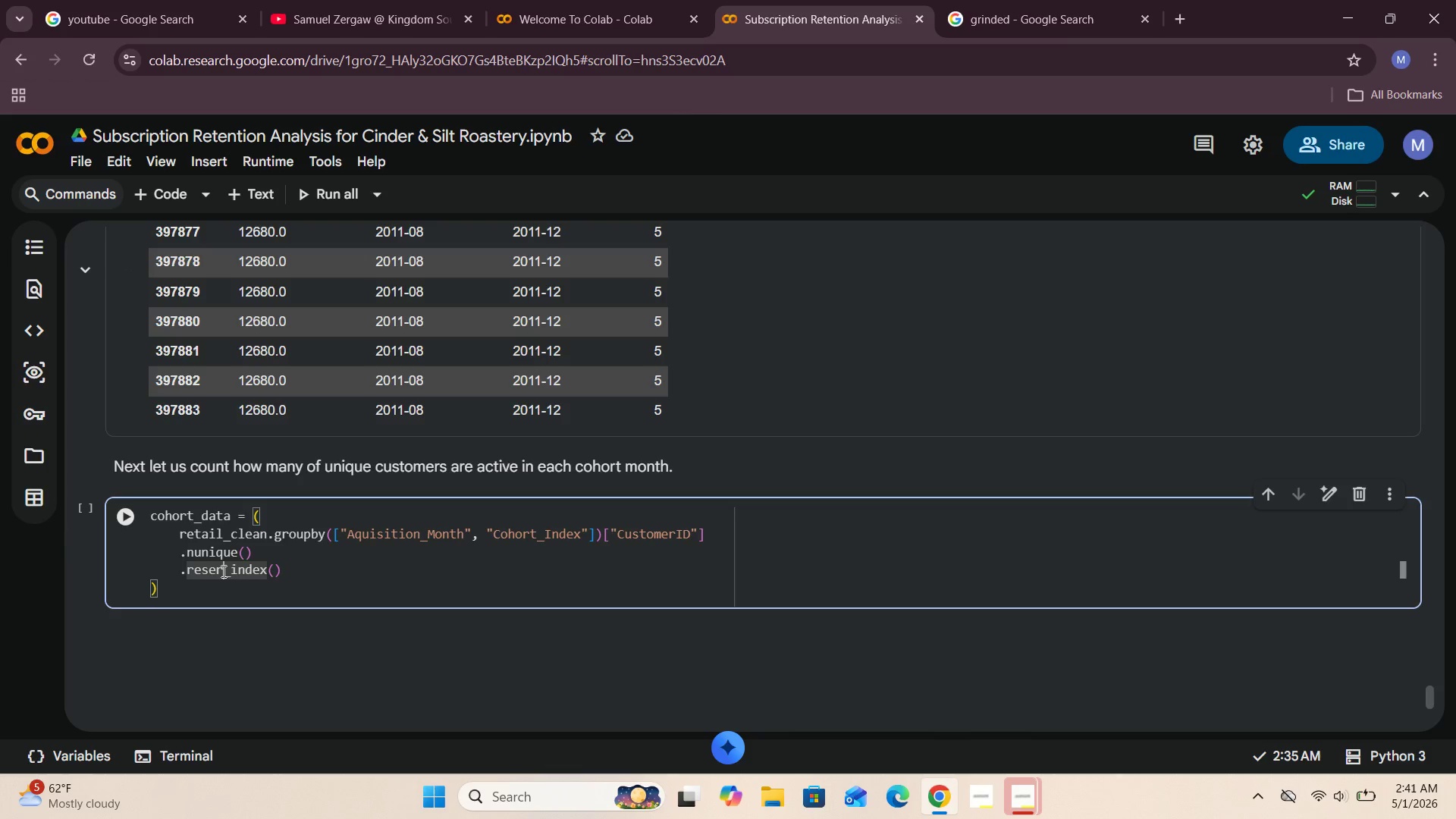 
key(Backspace)
 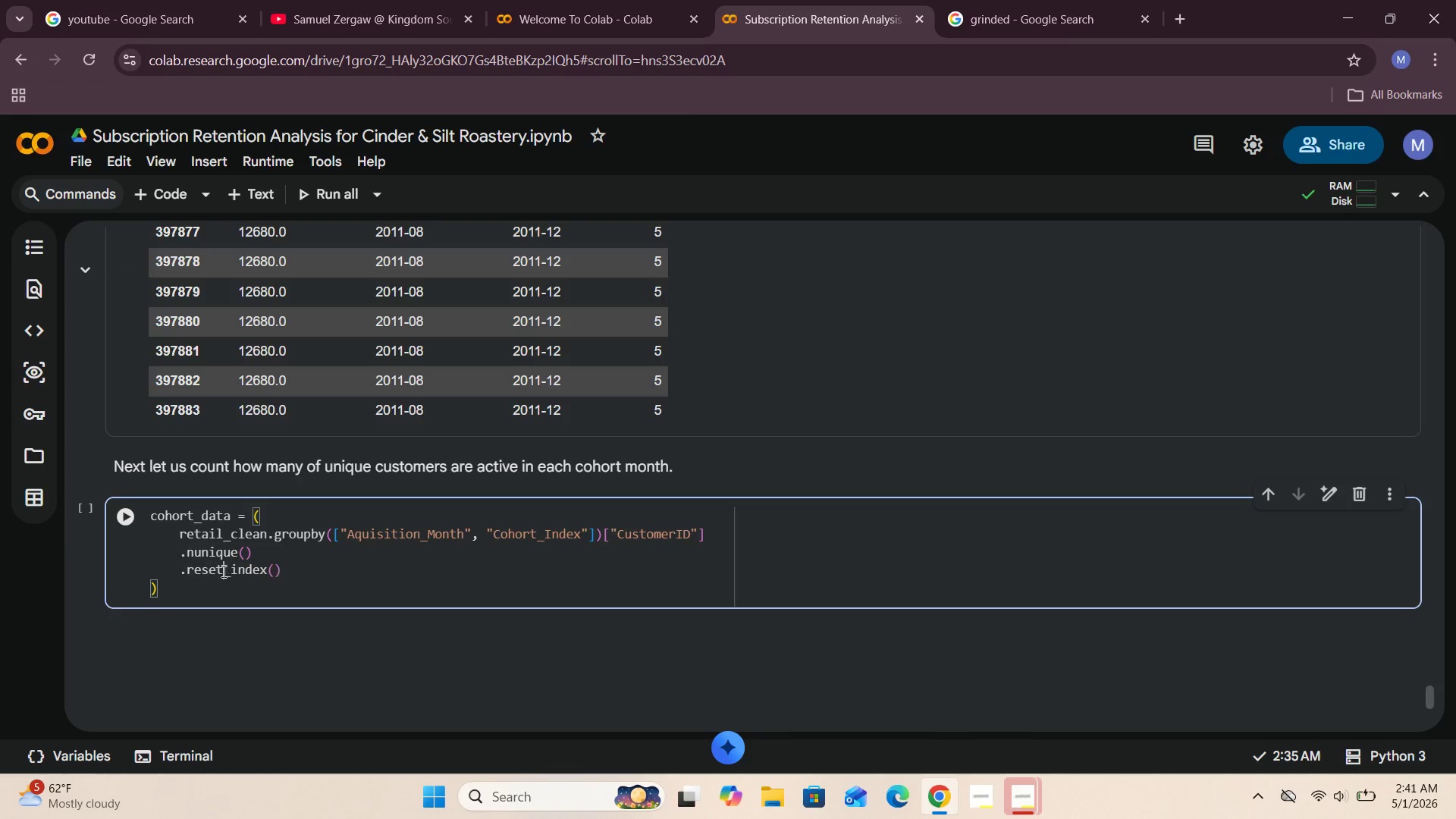 
key(T)
 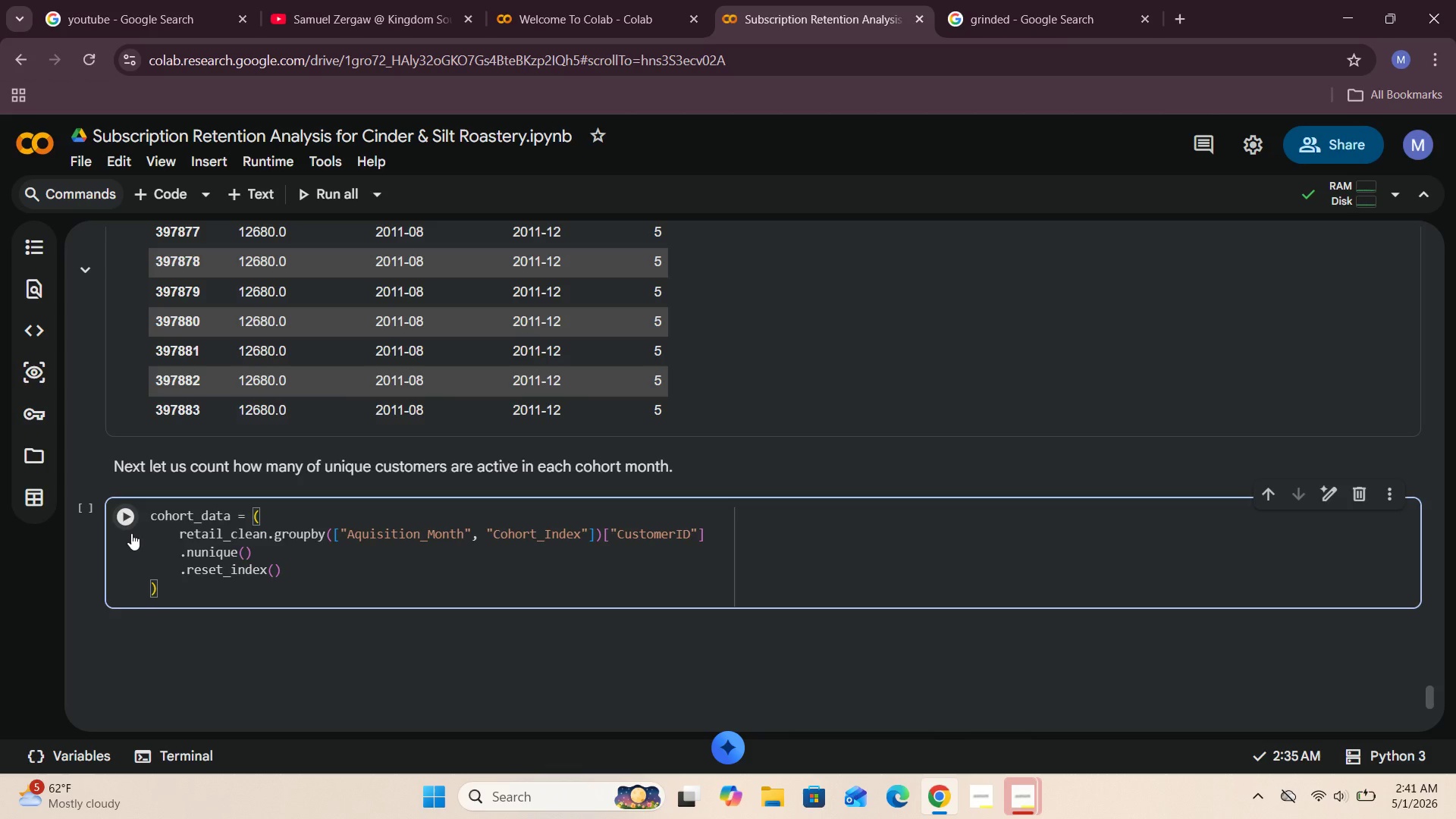 
left_click([124, 515])
 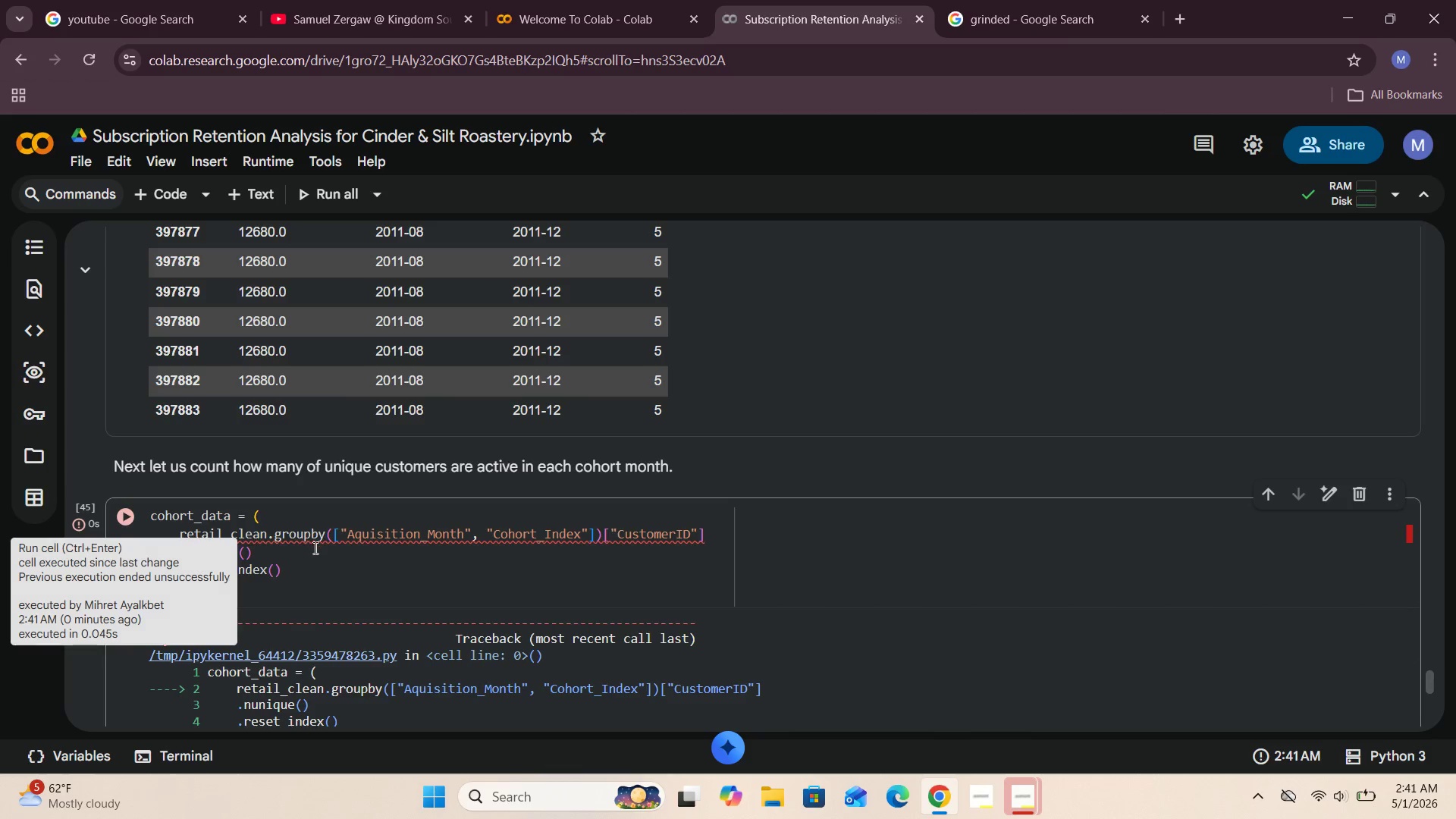 
scroll: coordinate [314, 548], scroll_direction: down, amount: 2.0
 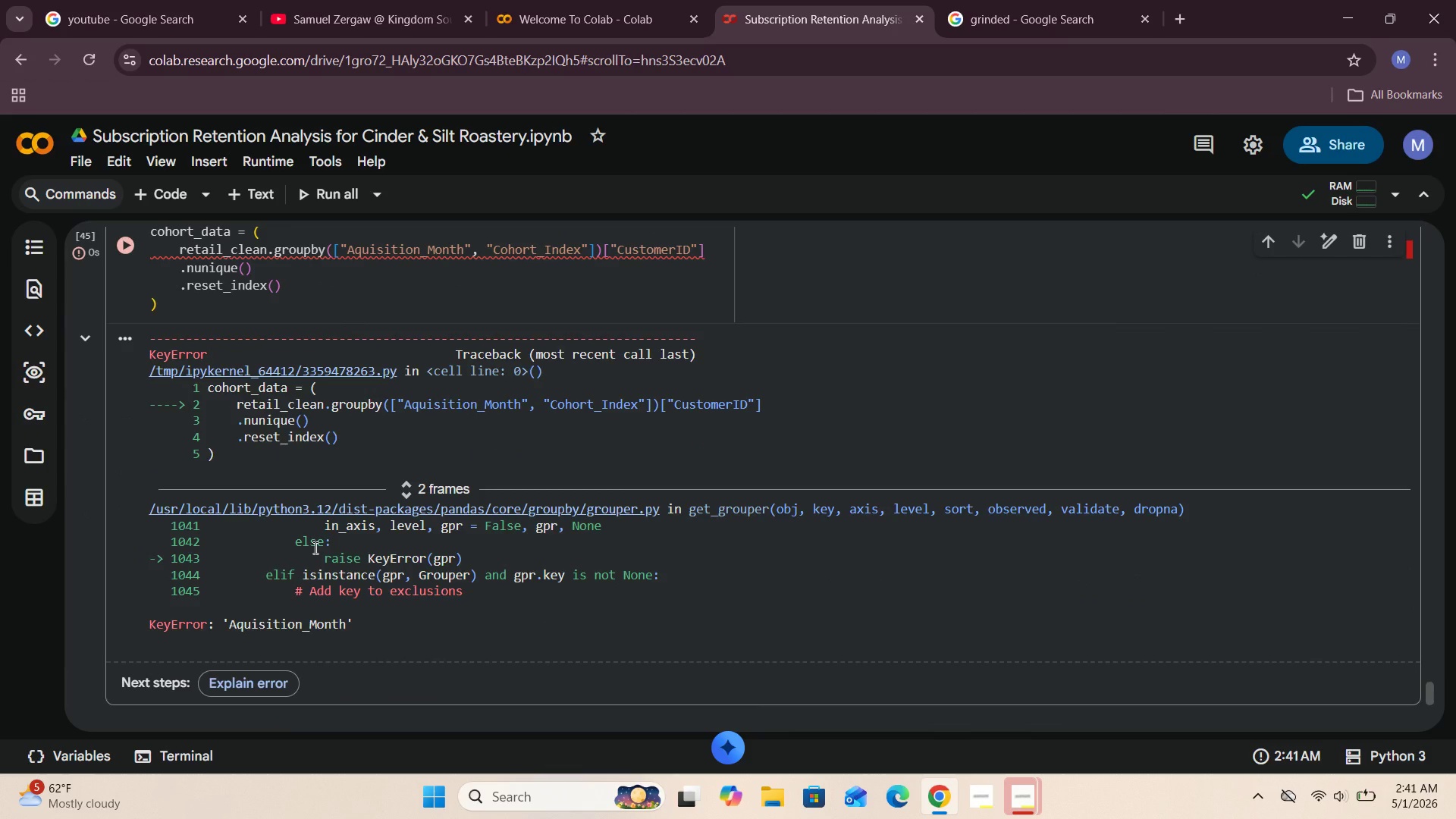 
scroll: coordinate [360, 567], scroll_direction: up, amount: 6.0
 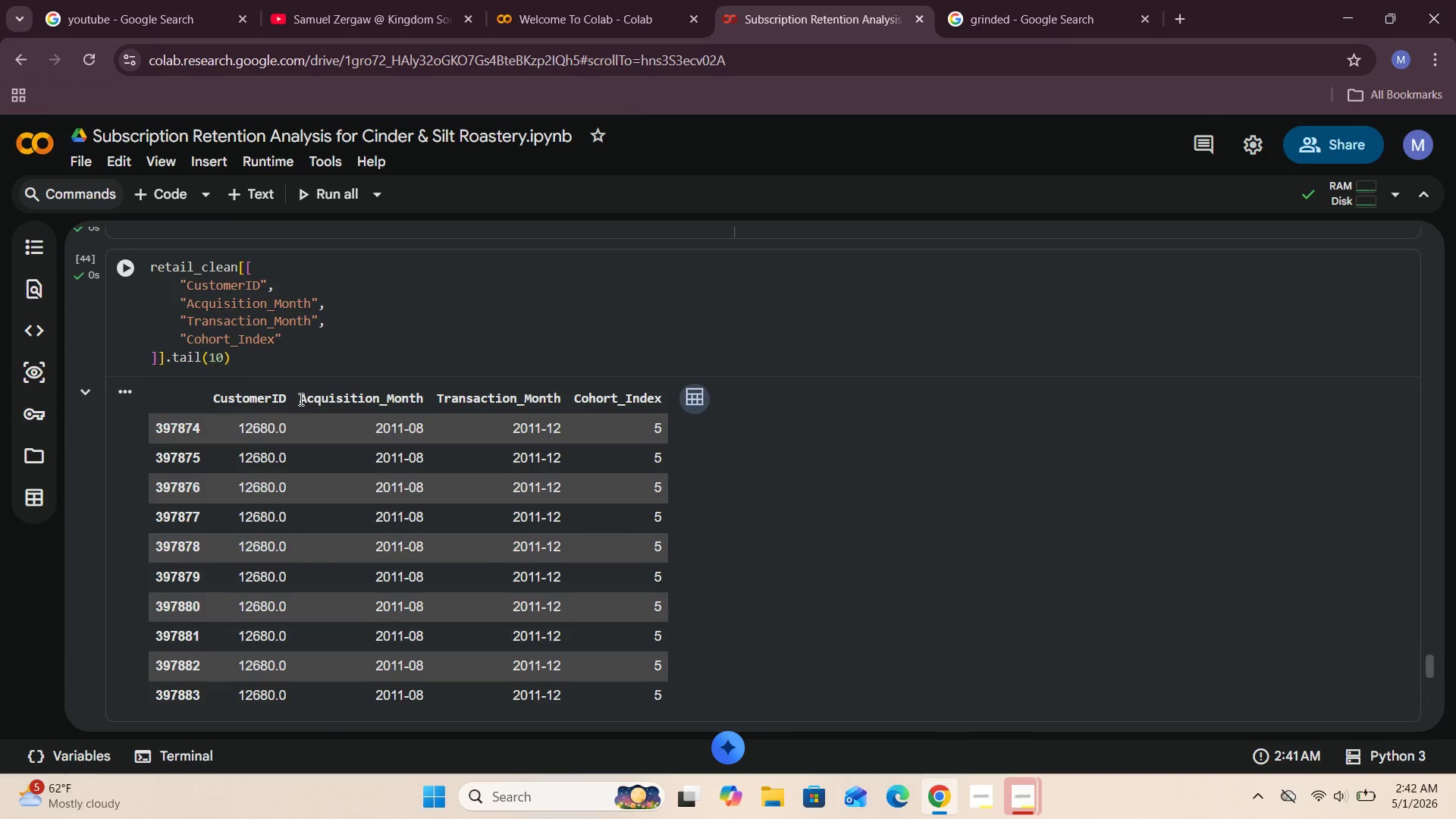 
left_click_drag(start_coordinate=[303, 397], to_coordinate=[424, 397])
 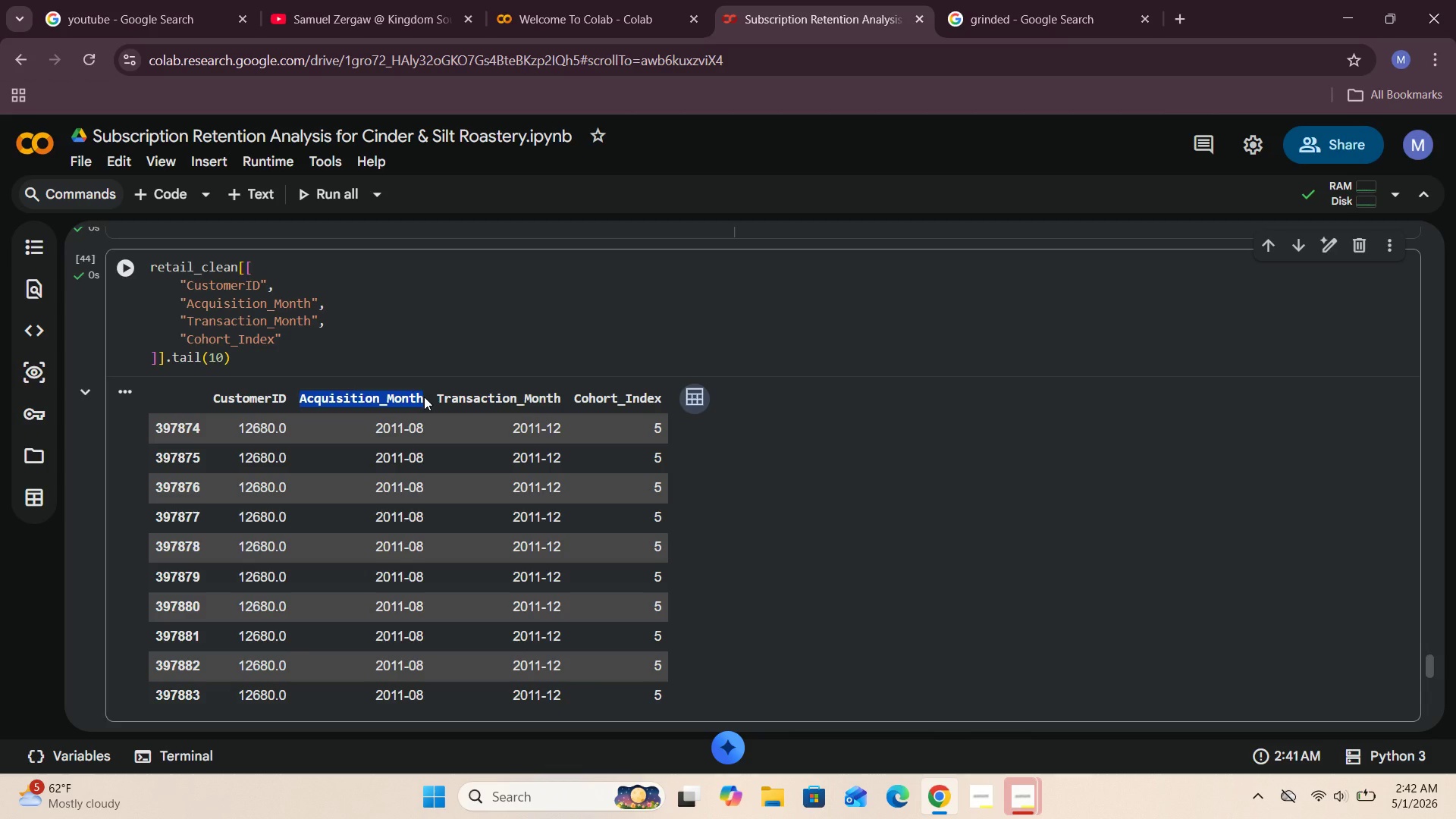 
key(Control+C)
 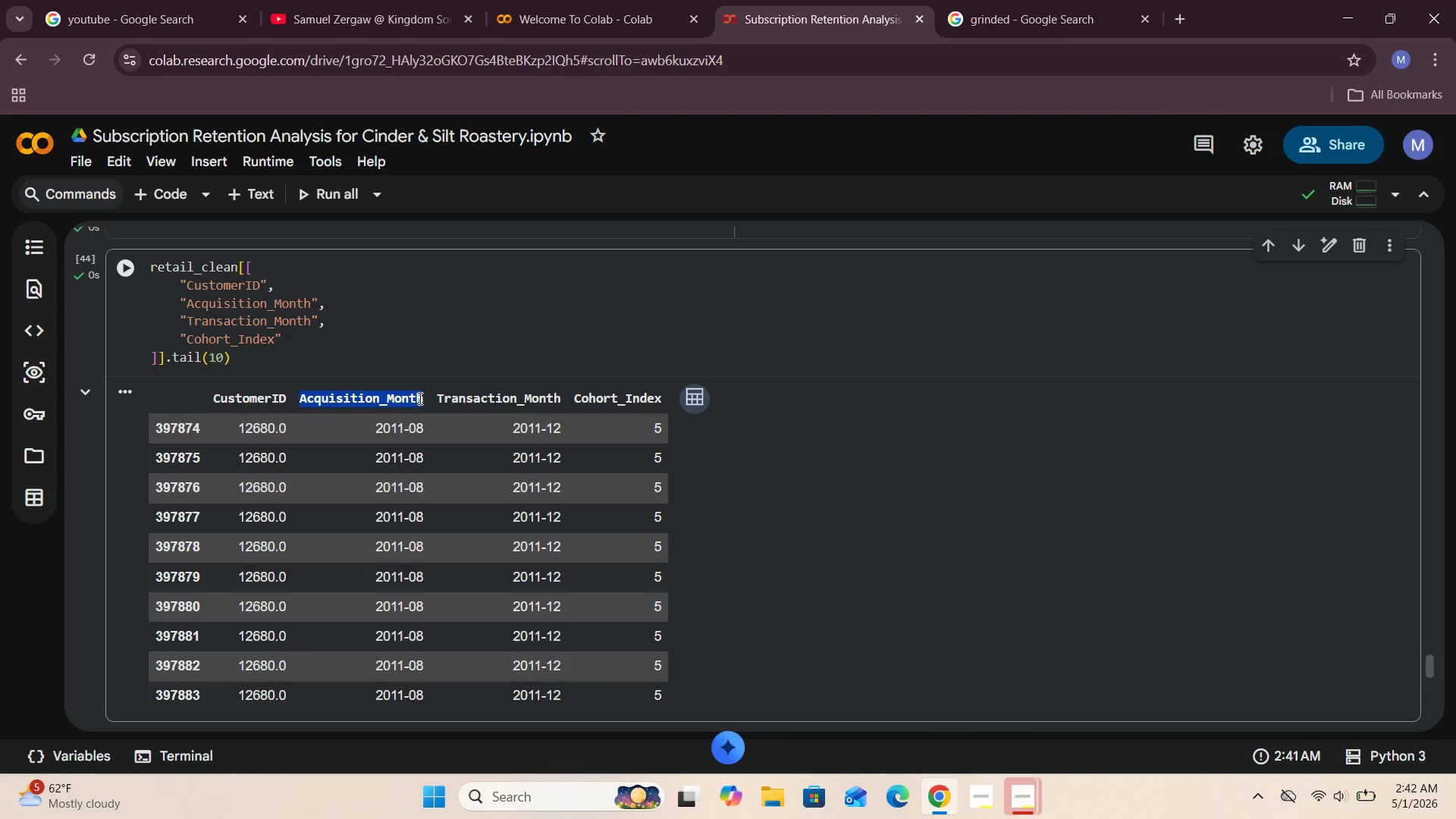 
left_click([419, 398])
 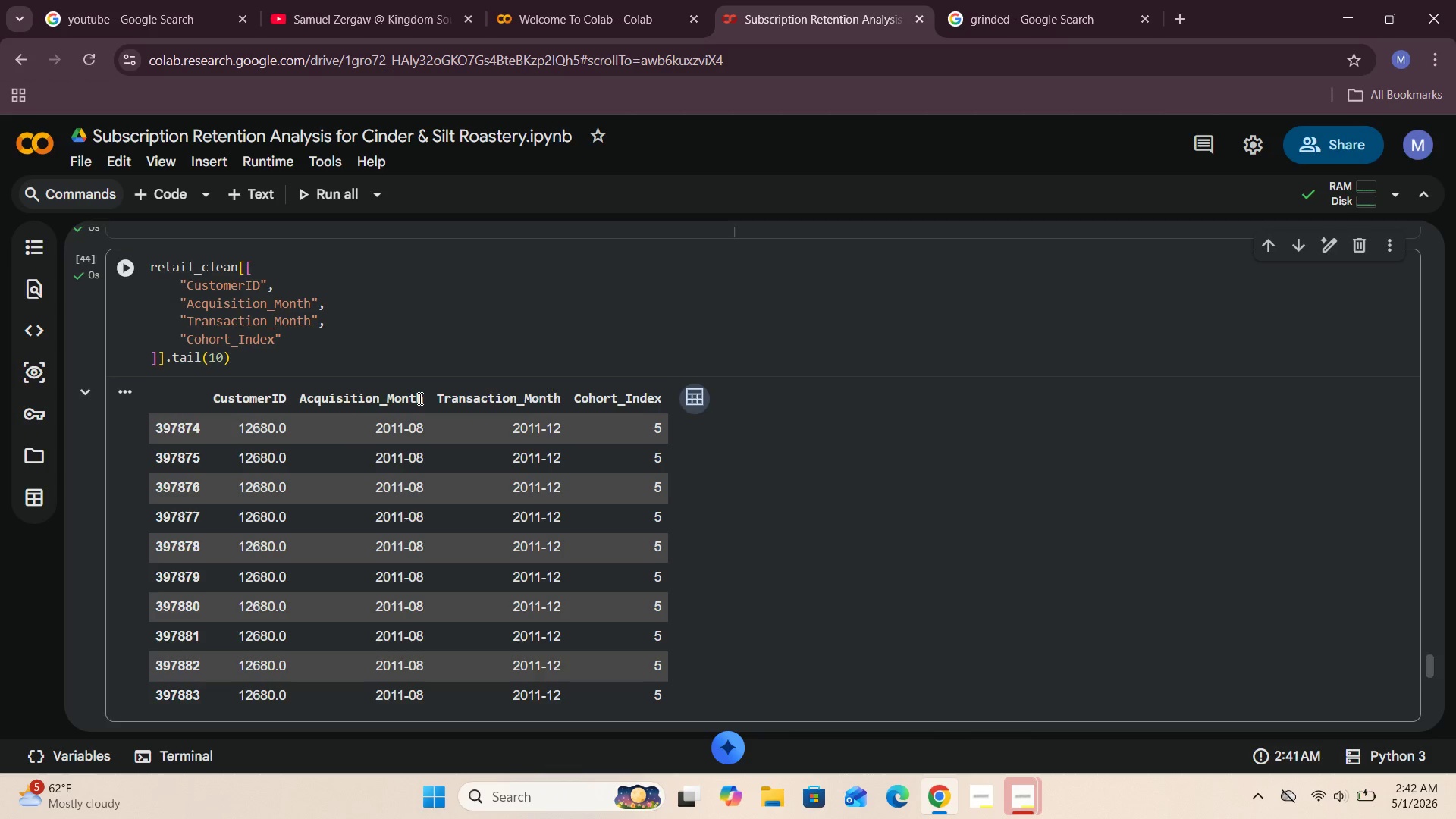 
scroll: coordinate [418, 399], scroll_direction: down, amount: 5.0
 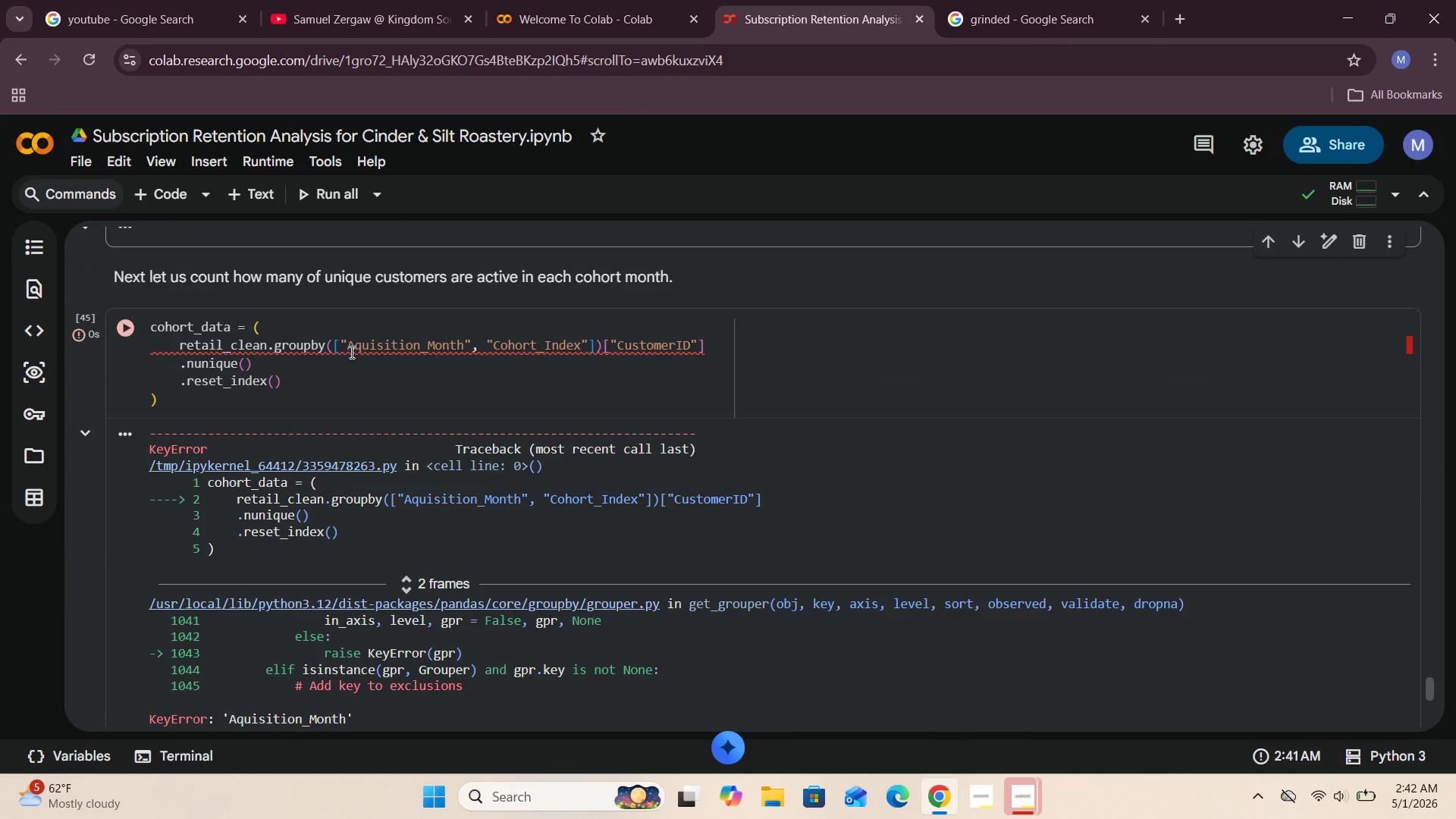 
left_click_drag(start_coordinate=[350, 348], to_coordinate=[465, 352])
 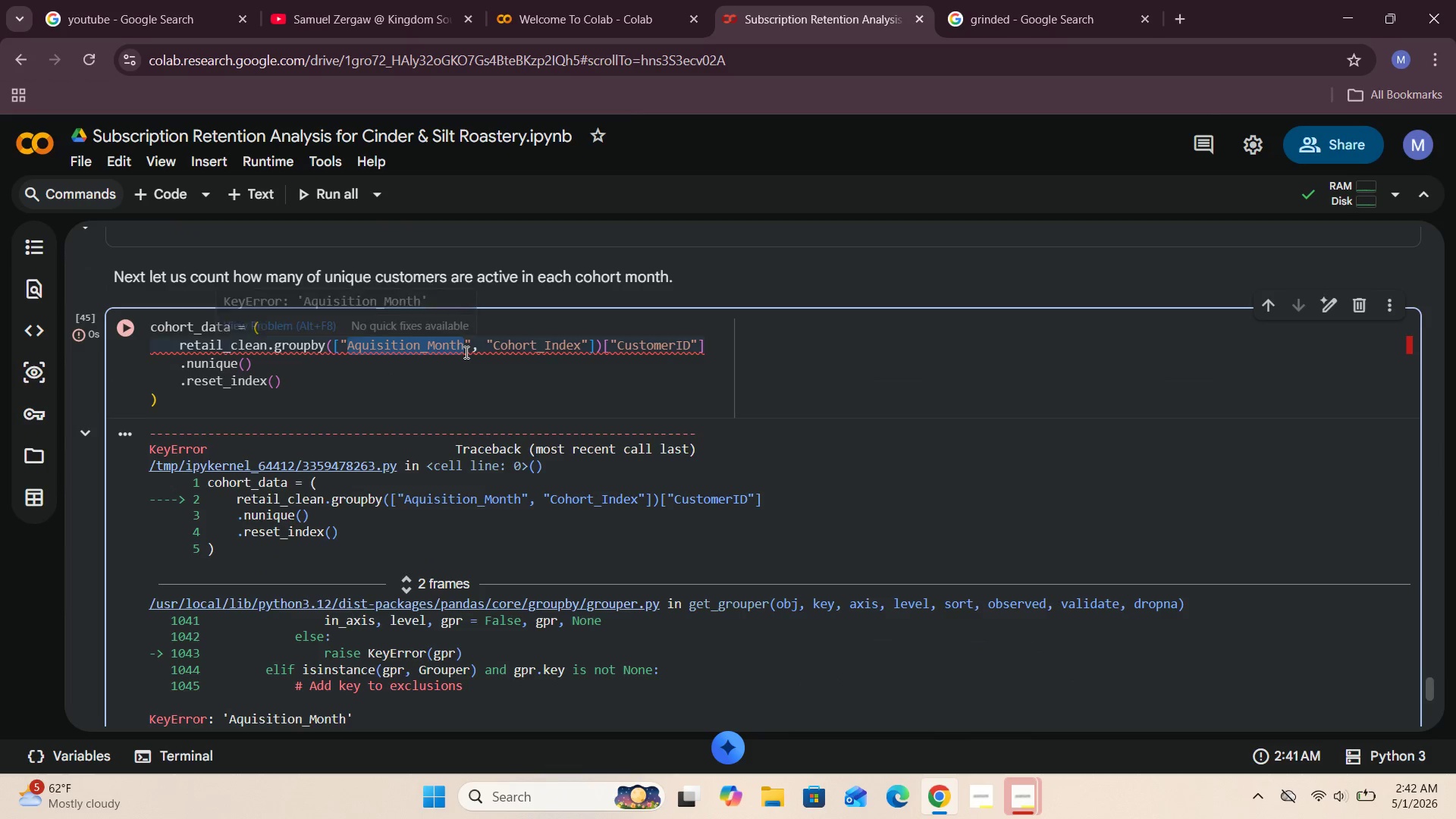 
key(Control+V)
 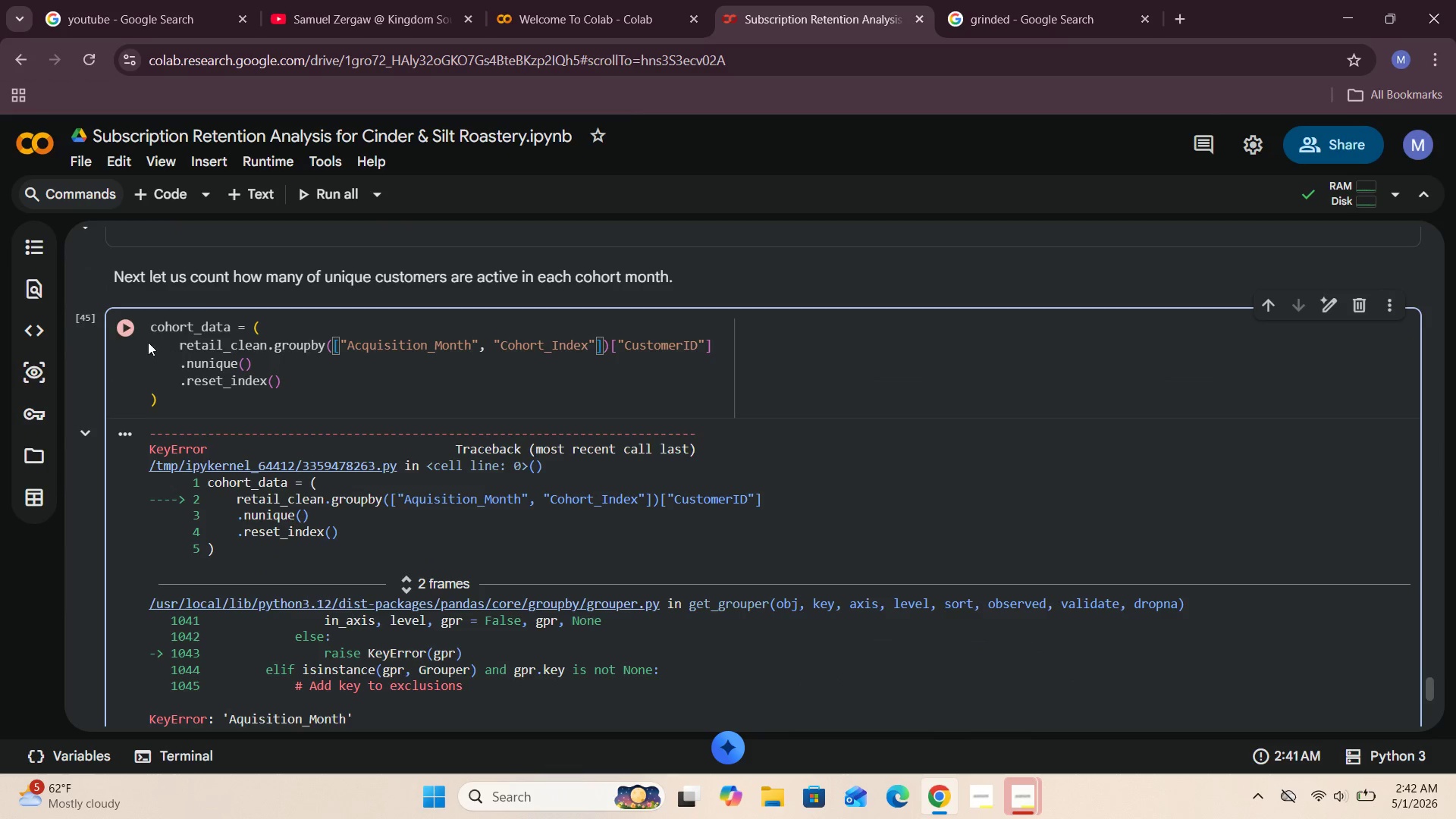 
left_click([130, 333])
 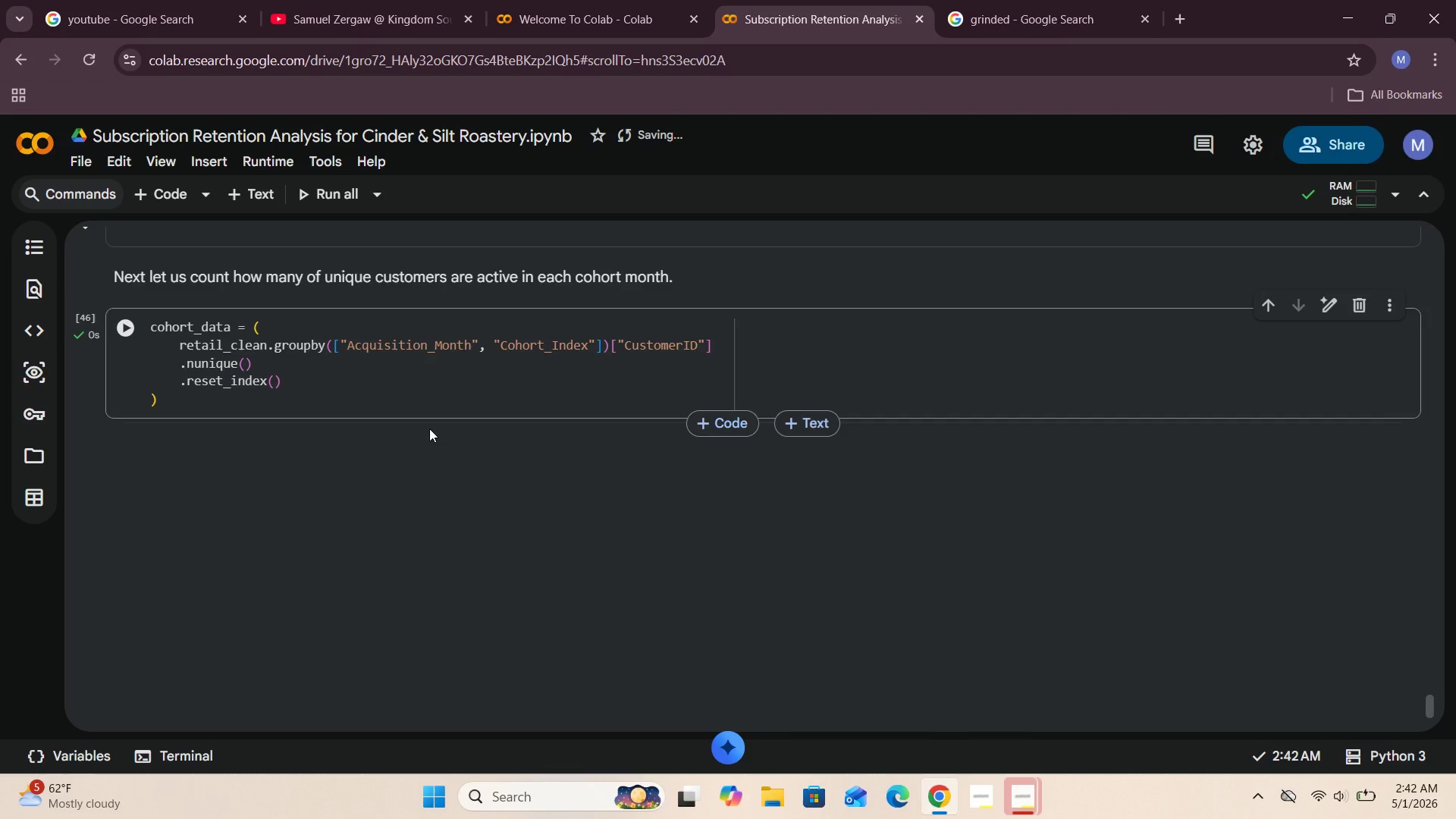 
left_click([161, 201])
 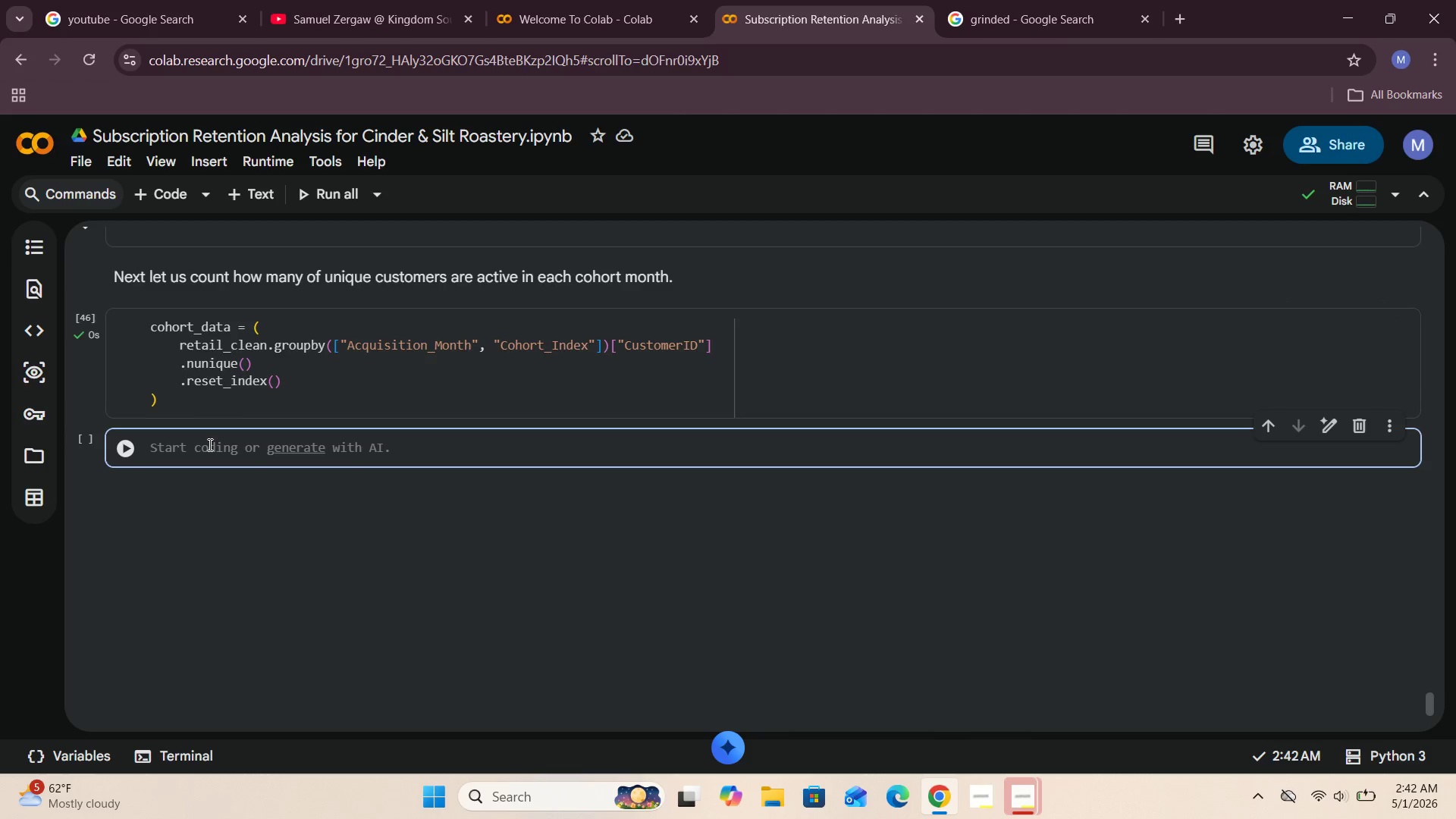 
left_click([206, 452])
 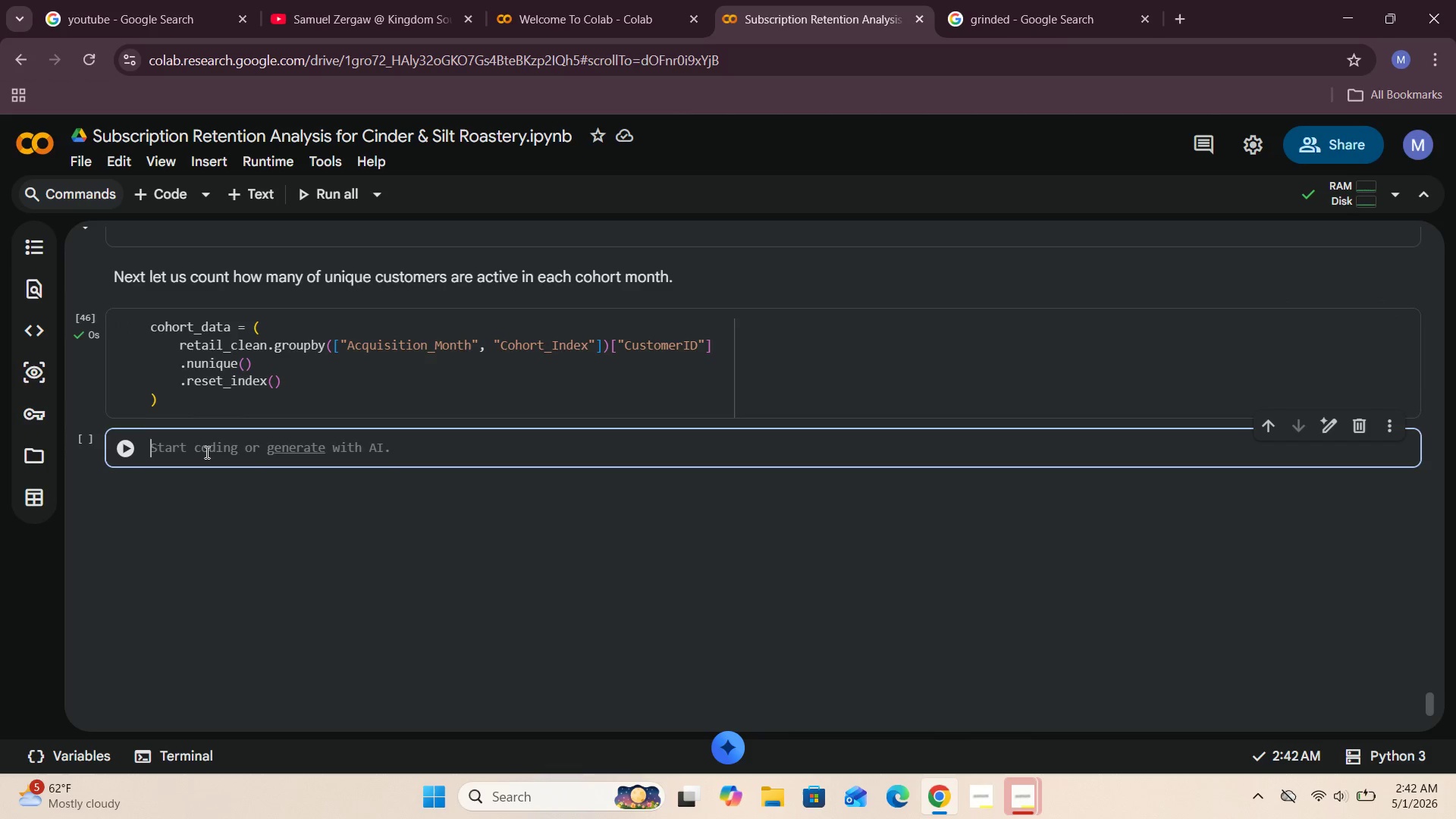 
type(cp)
key(Backspace)
type(ohort_data.head()
 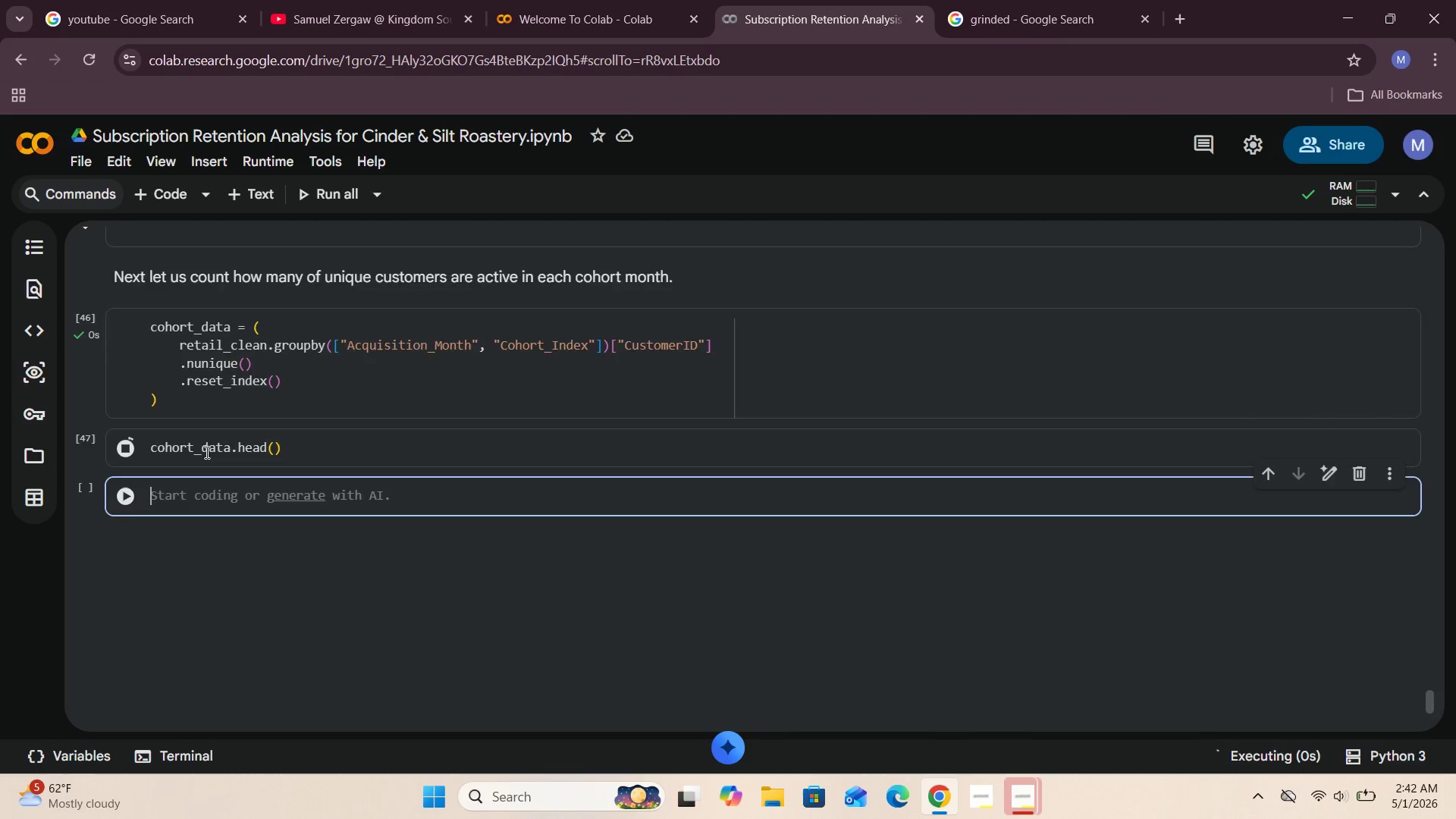 
 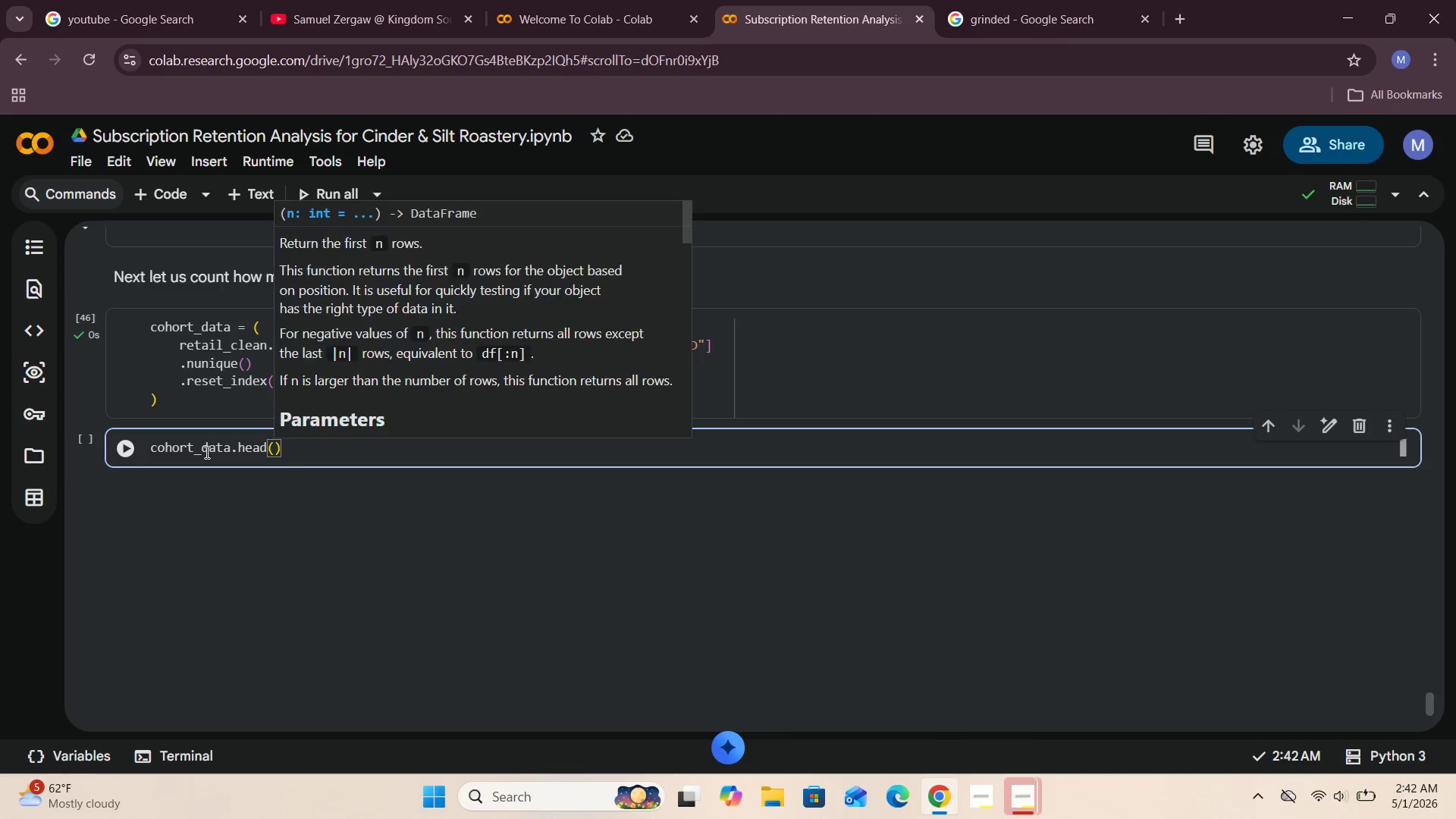 
key(Shift+Enter)
 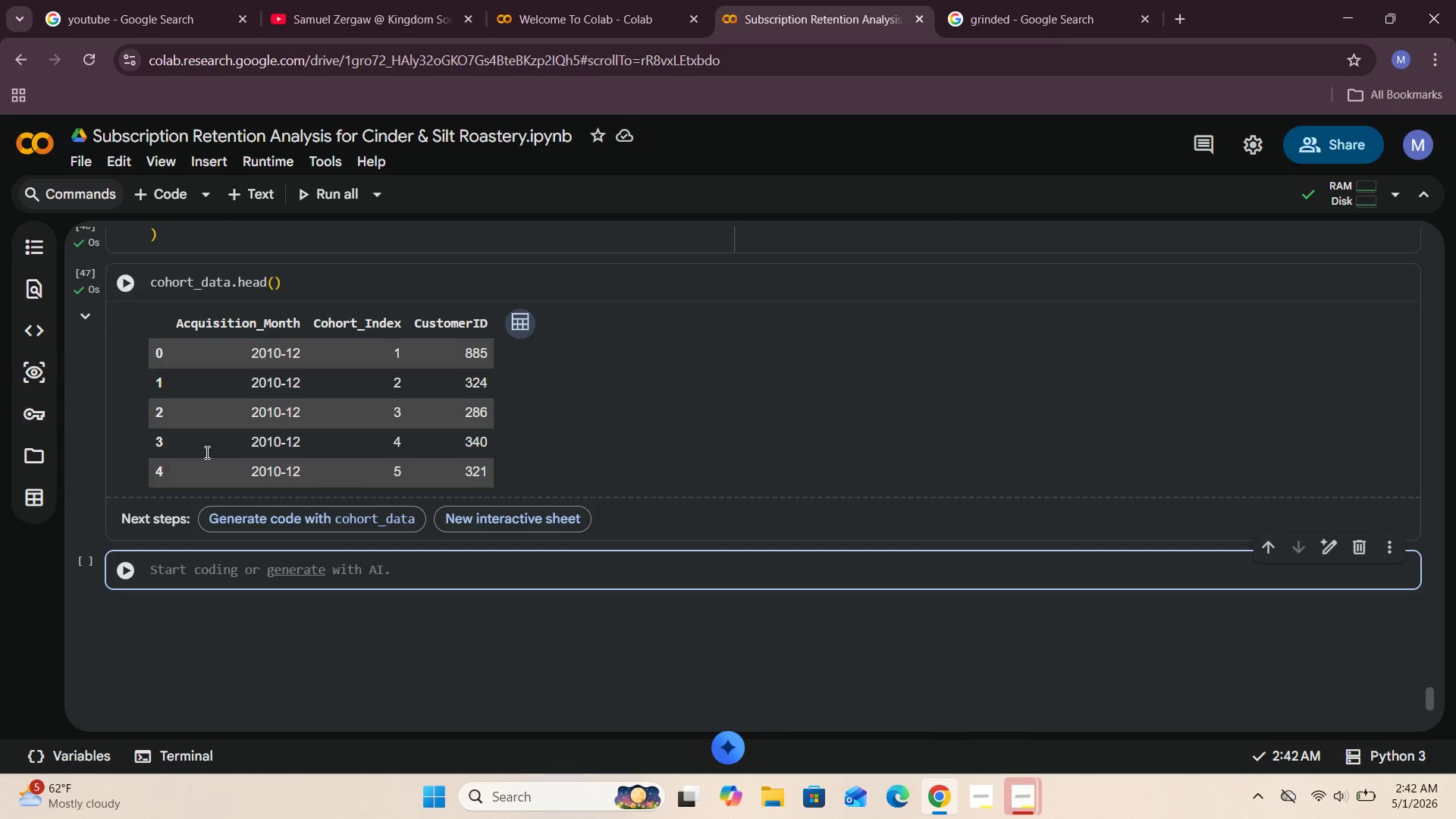 
wait(11.77)
 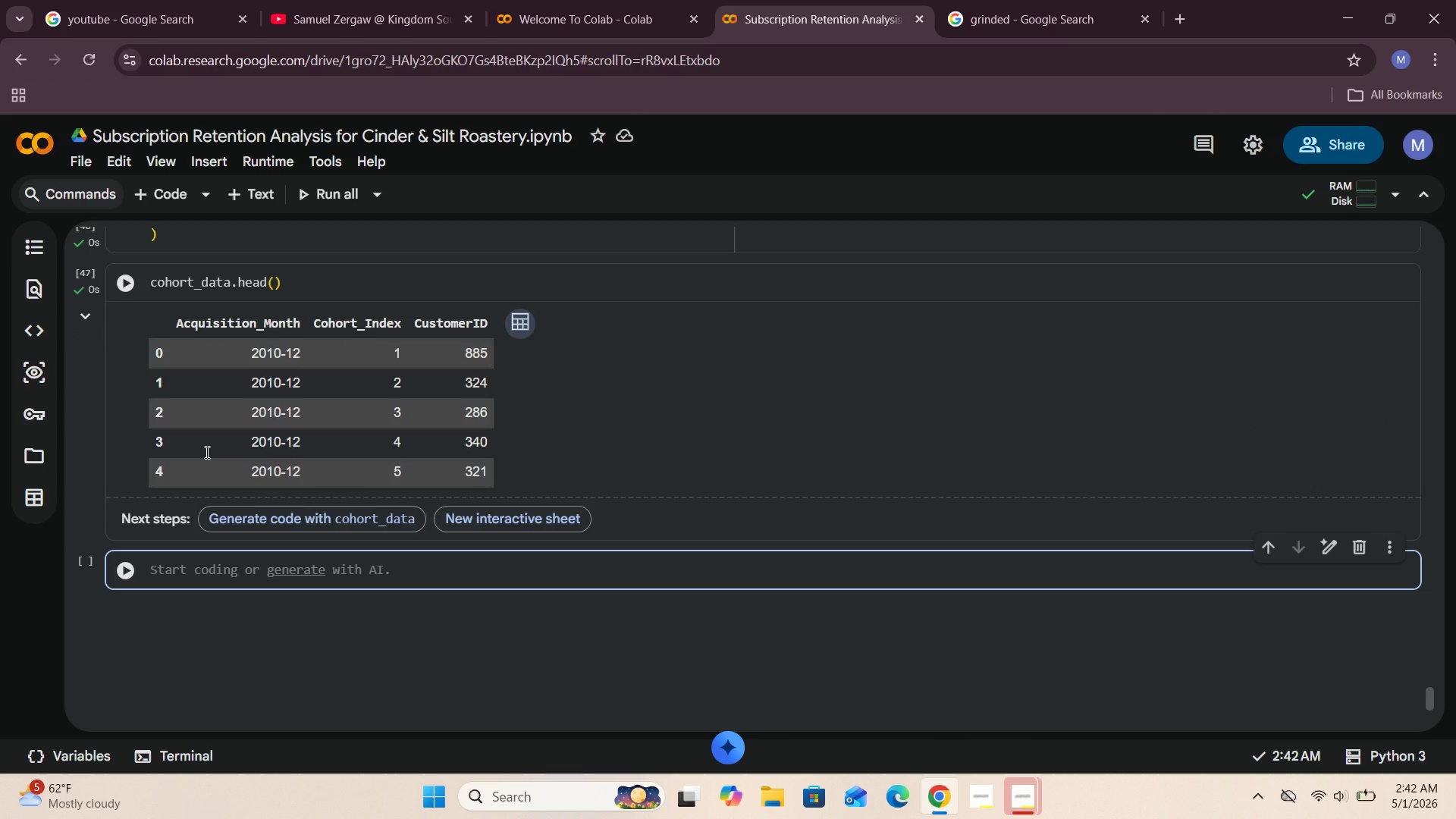 
scroll: coordinate [206, 452], scroll_direction: up, amount: 5.0
 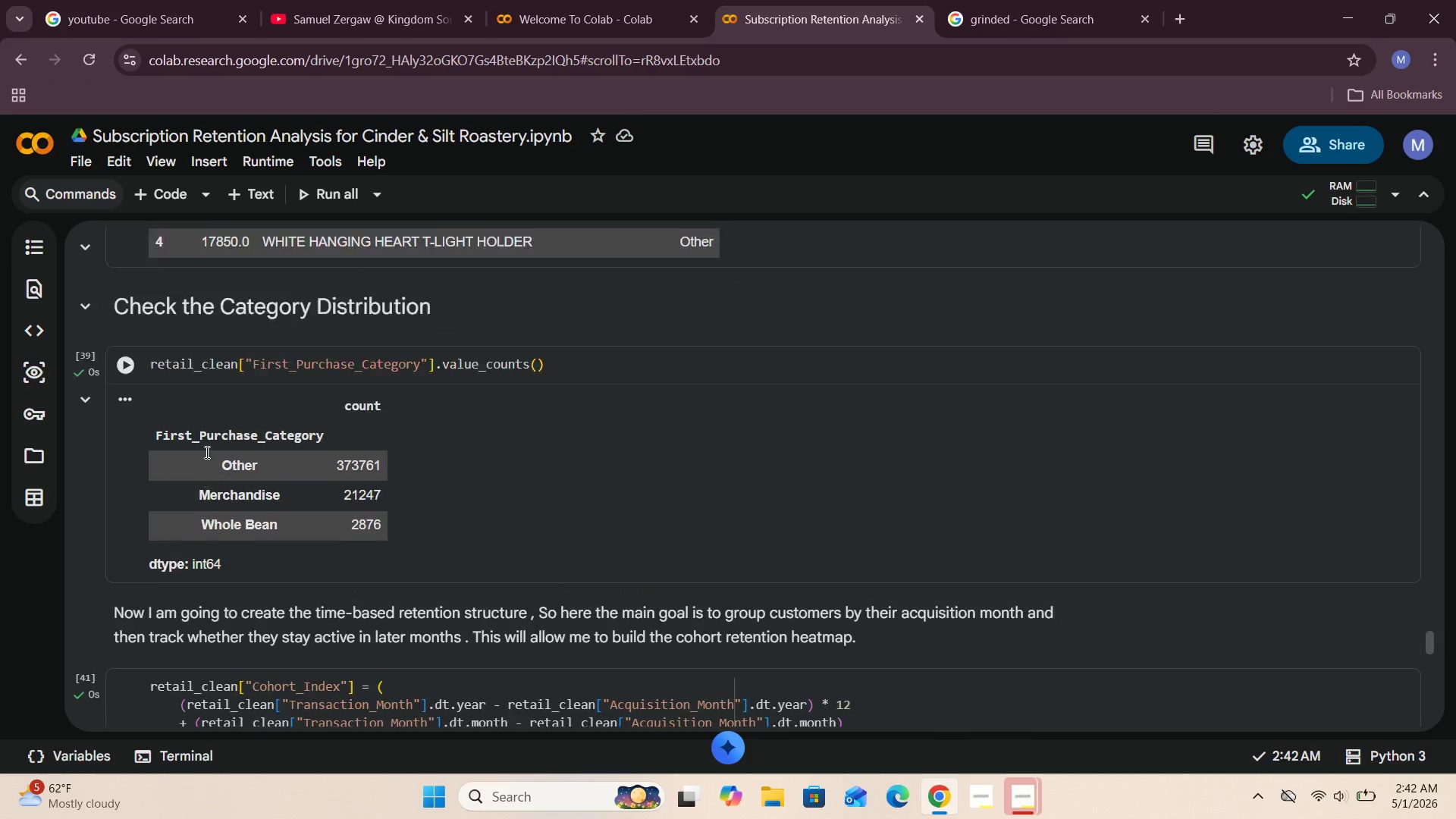 
scroll: coordinate [361, 639], scroll_direction: down, amount: 11.0
 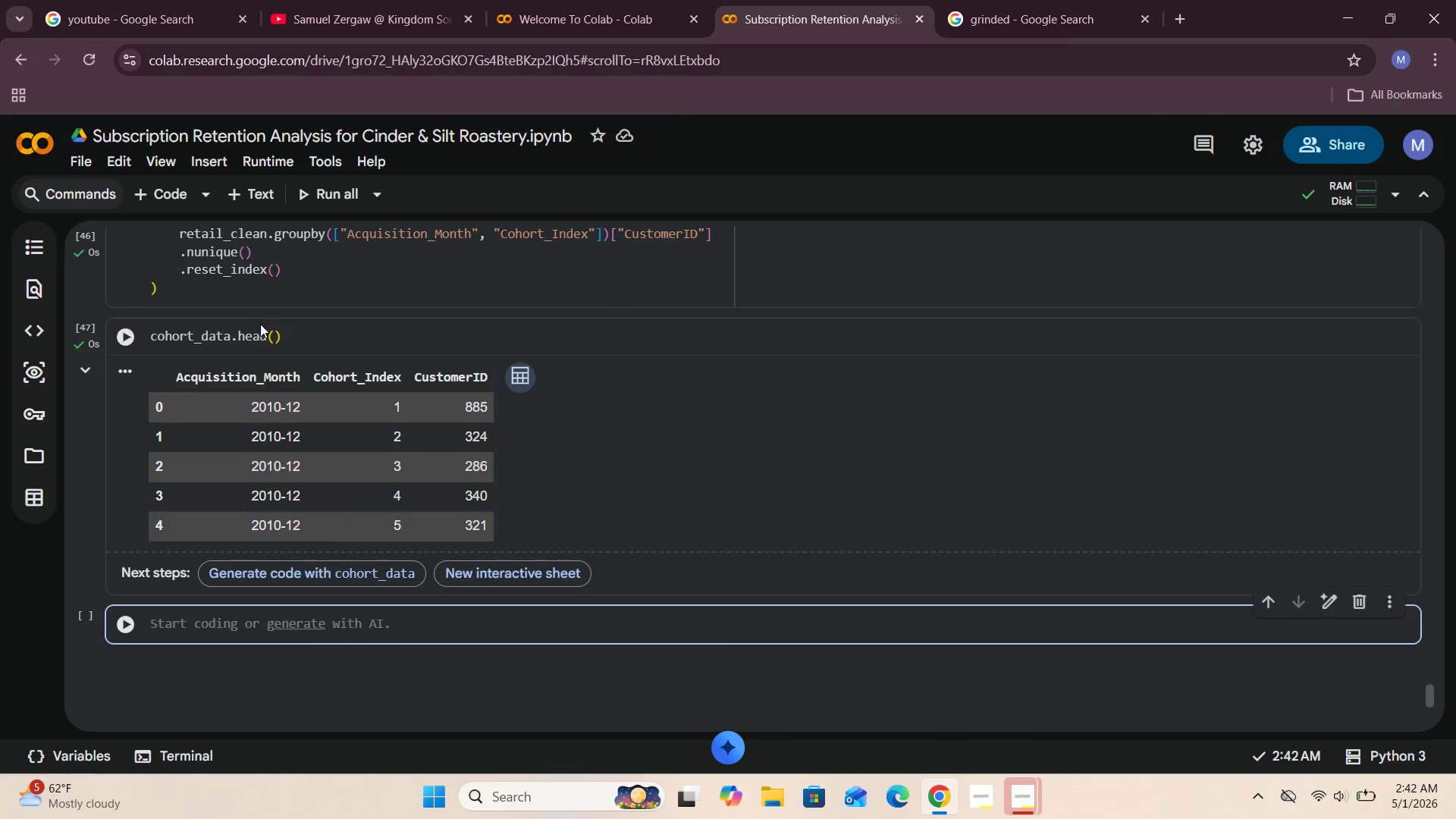 
left_click([274, 334])
 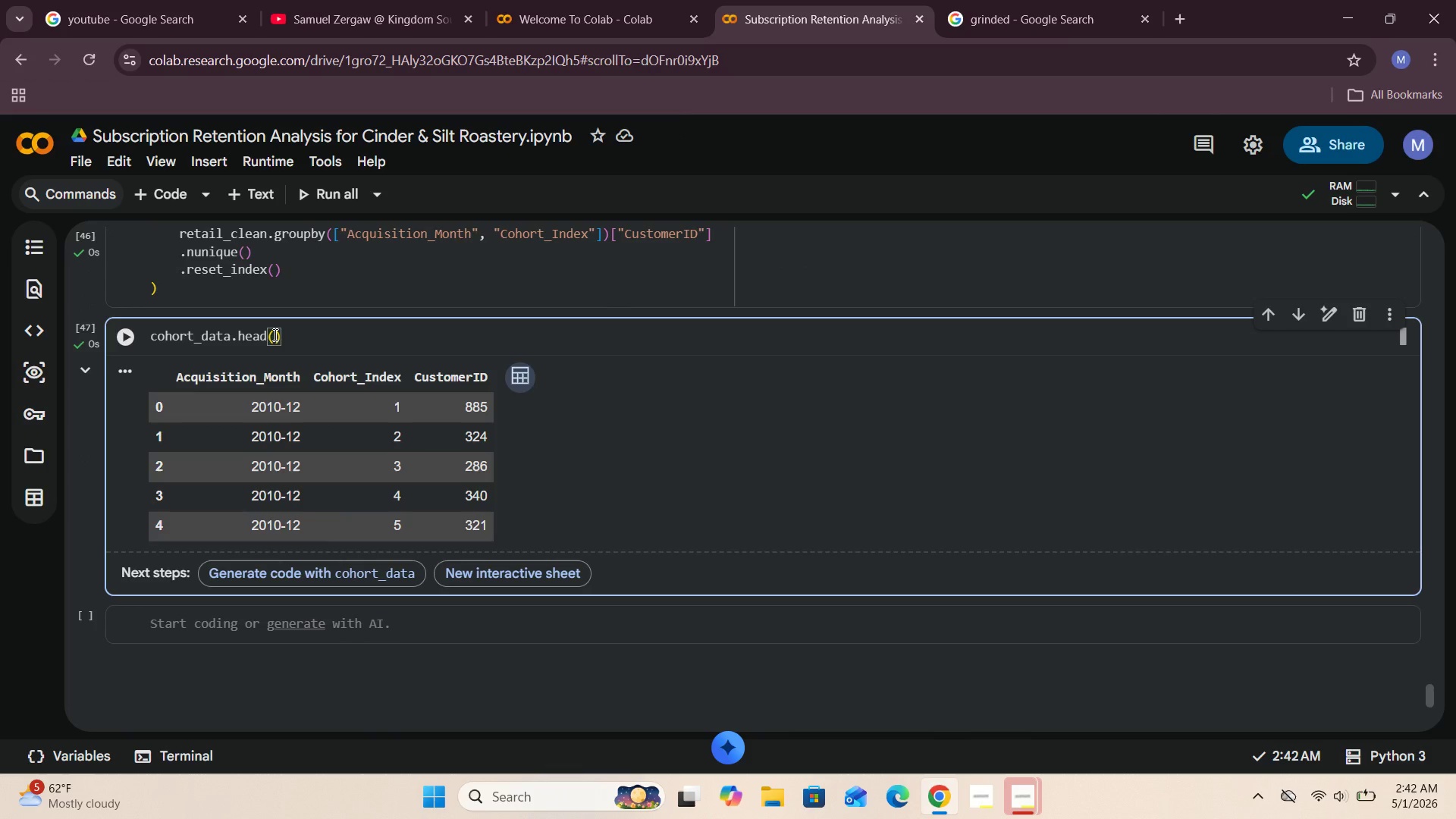 
type(20)
 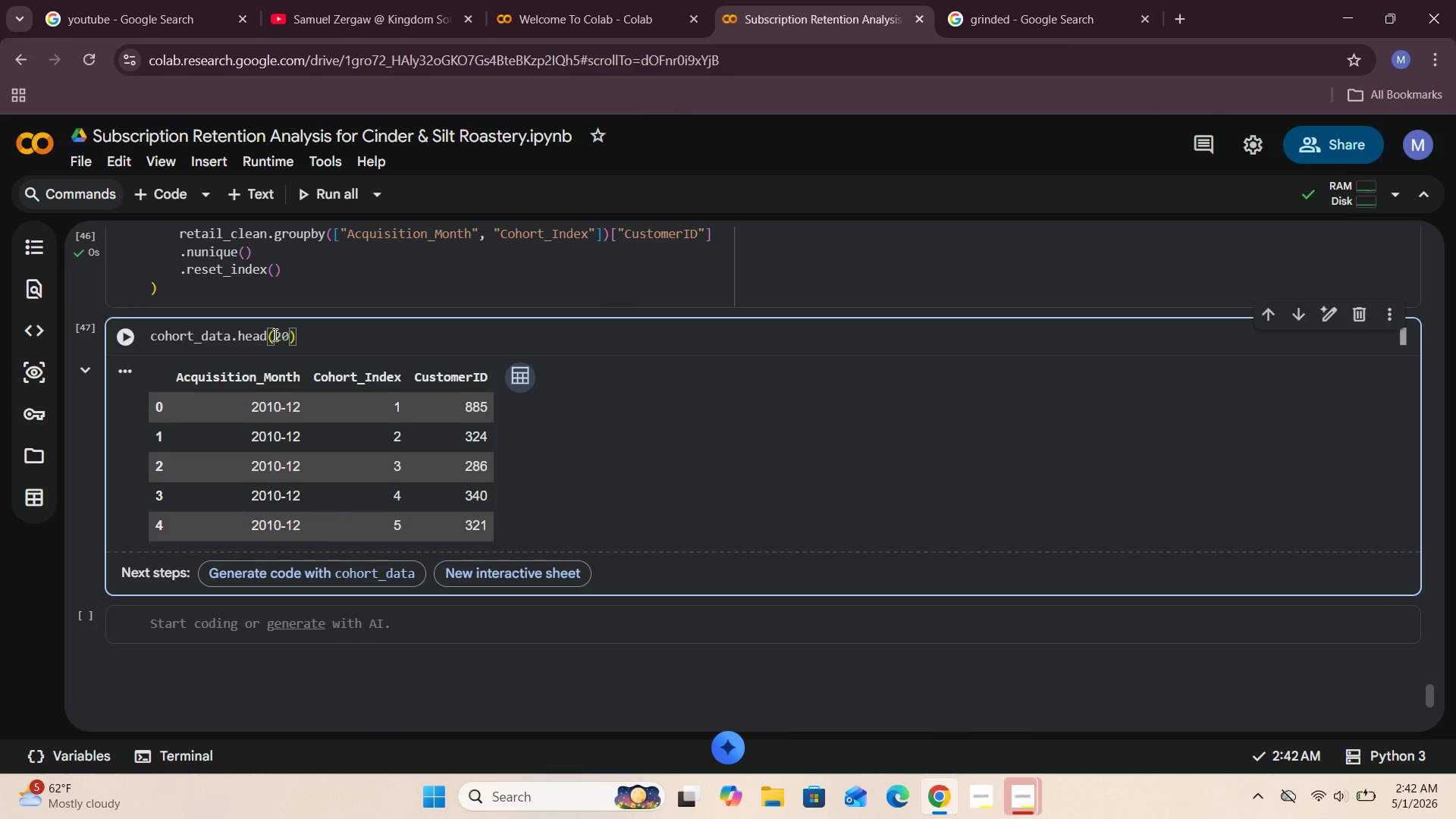 
key(Enter)
 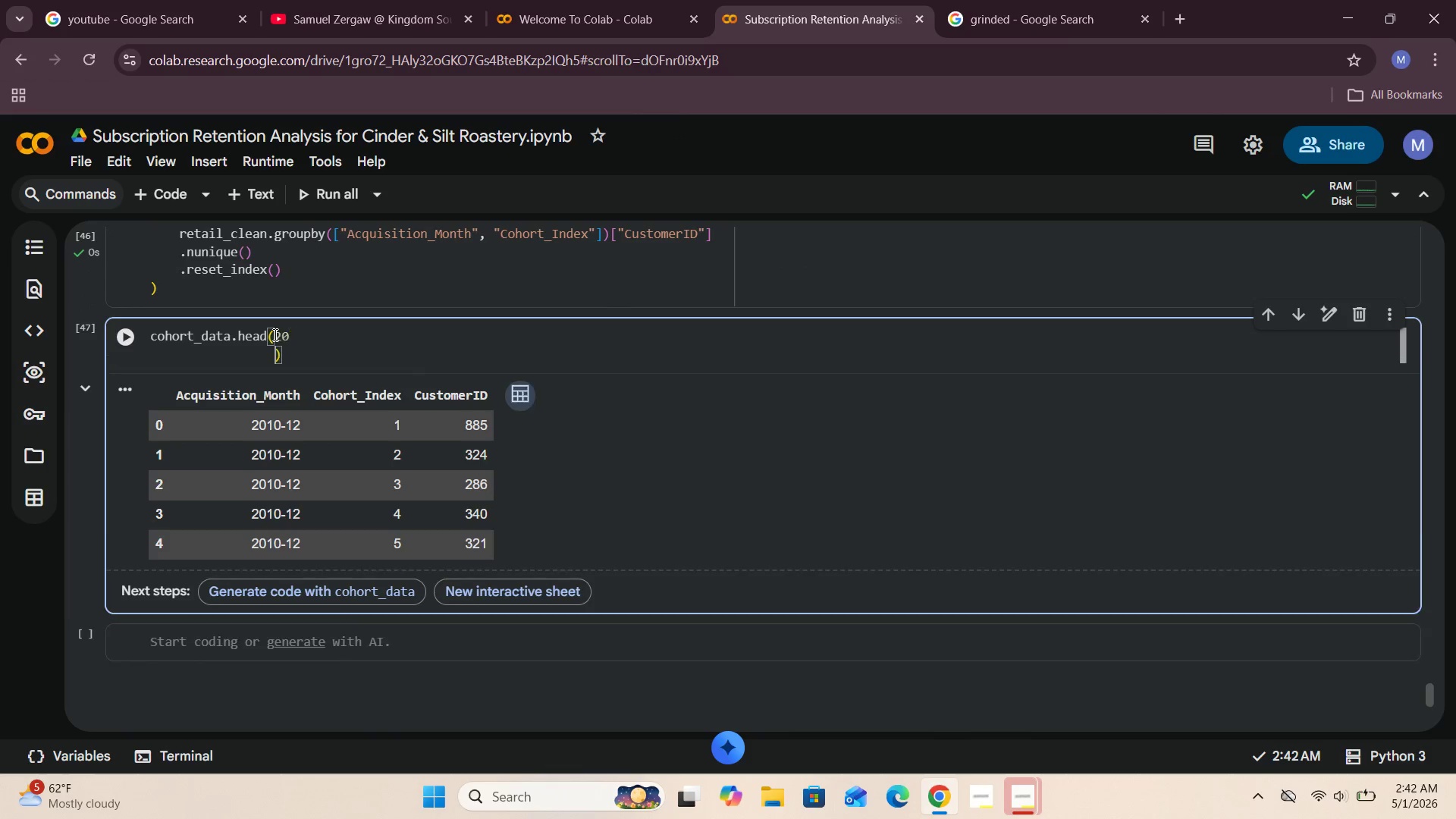 
key(Shift+ShiftRight)
 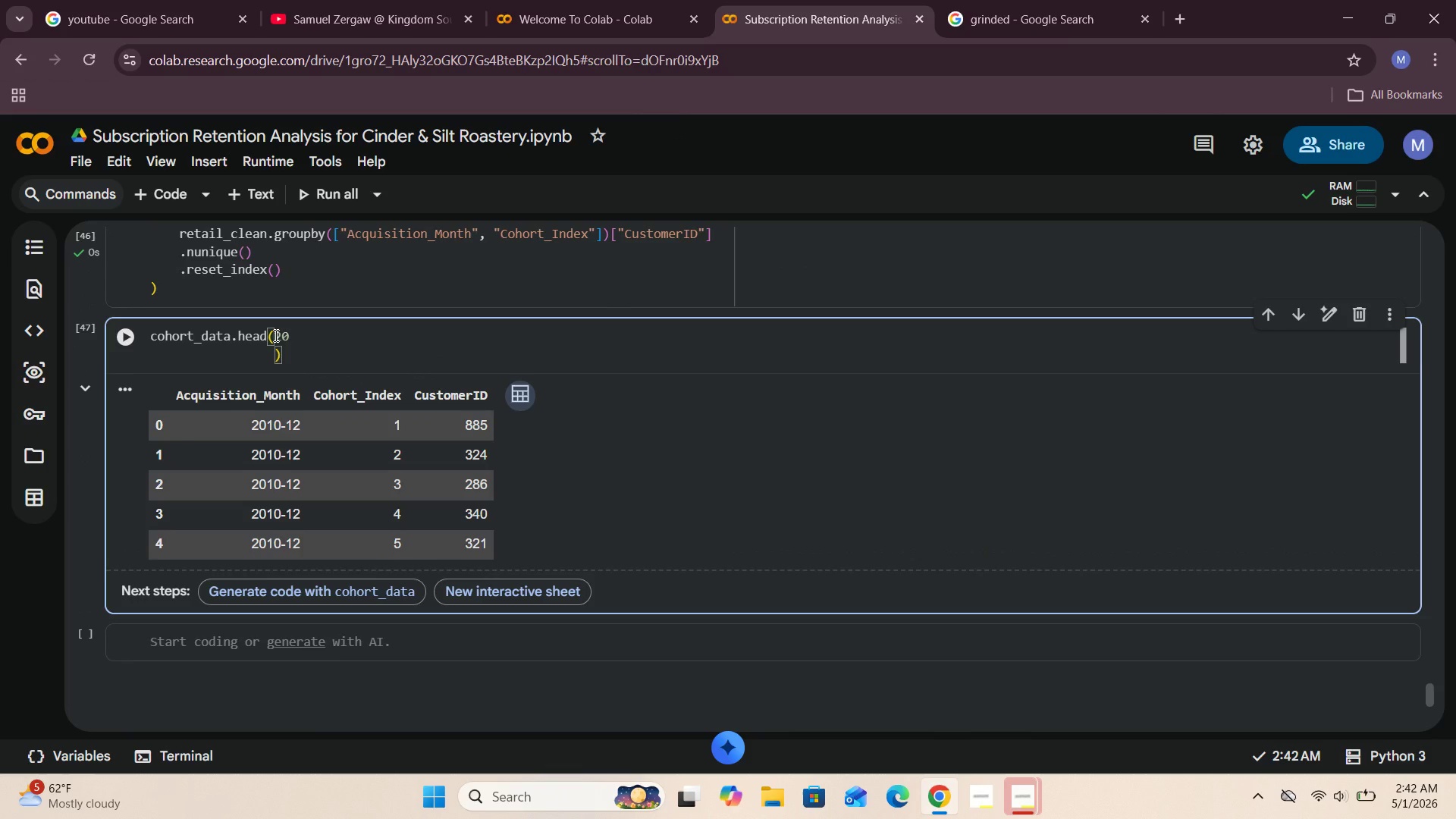 
key(Backspace)
 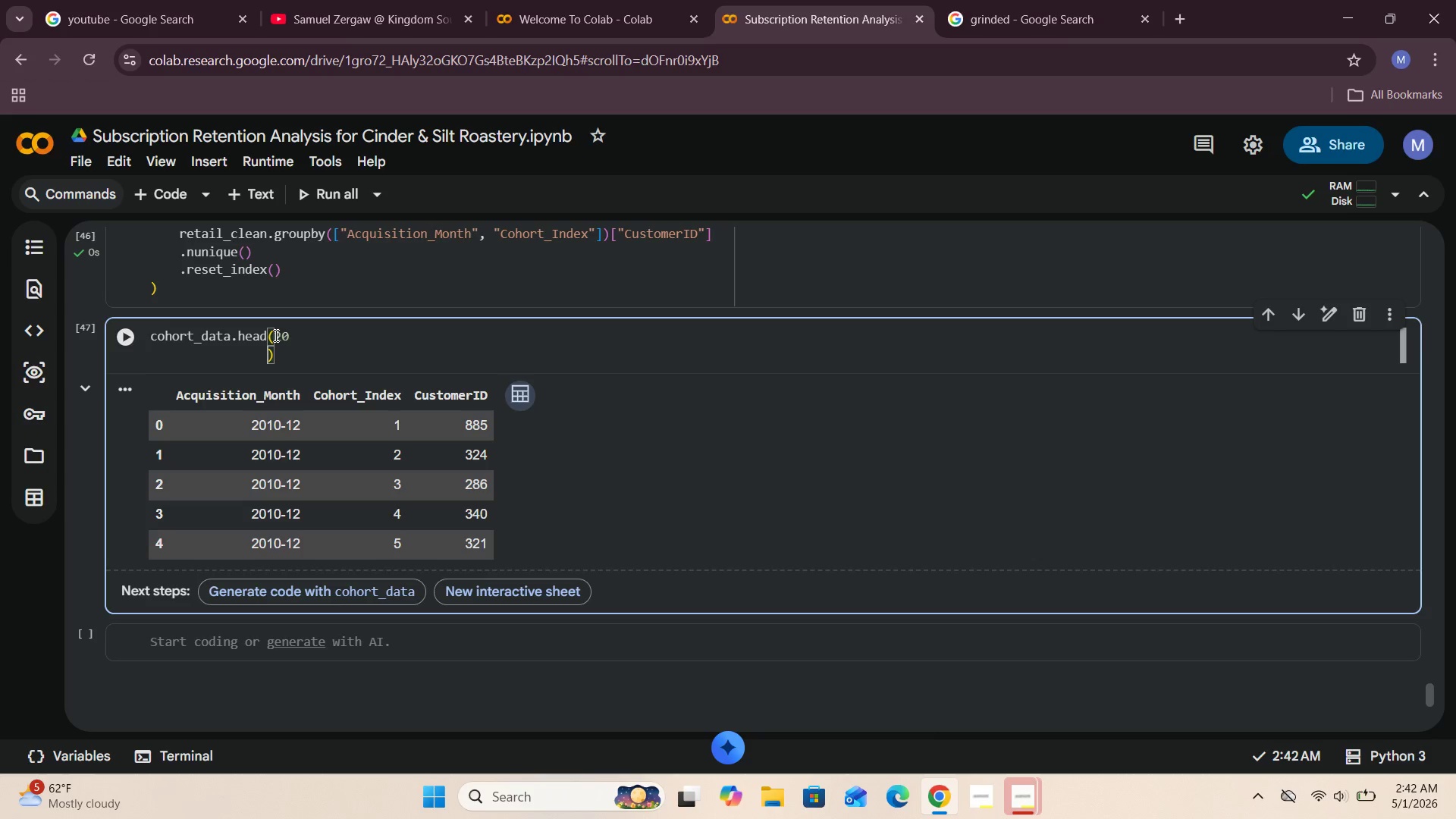 
key(Backspace)
 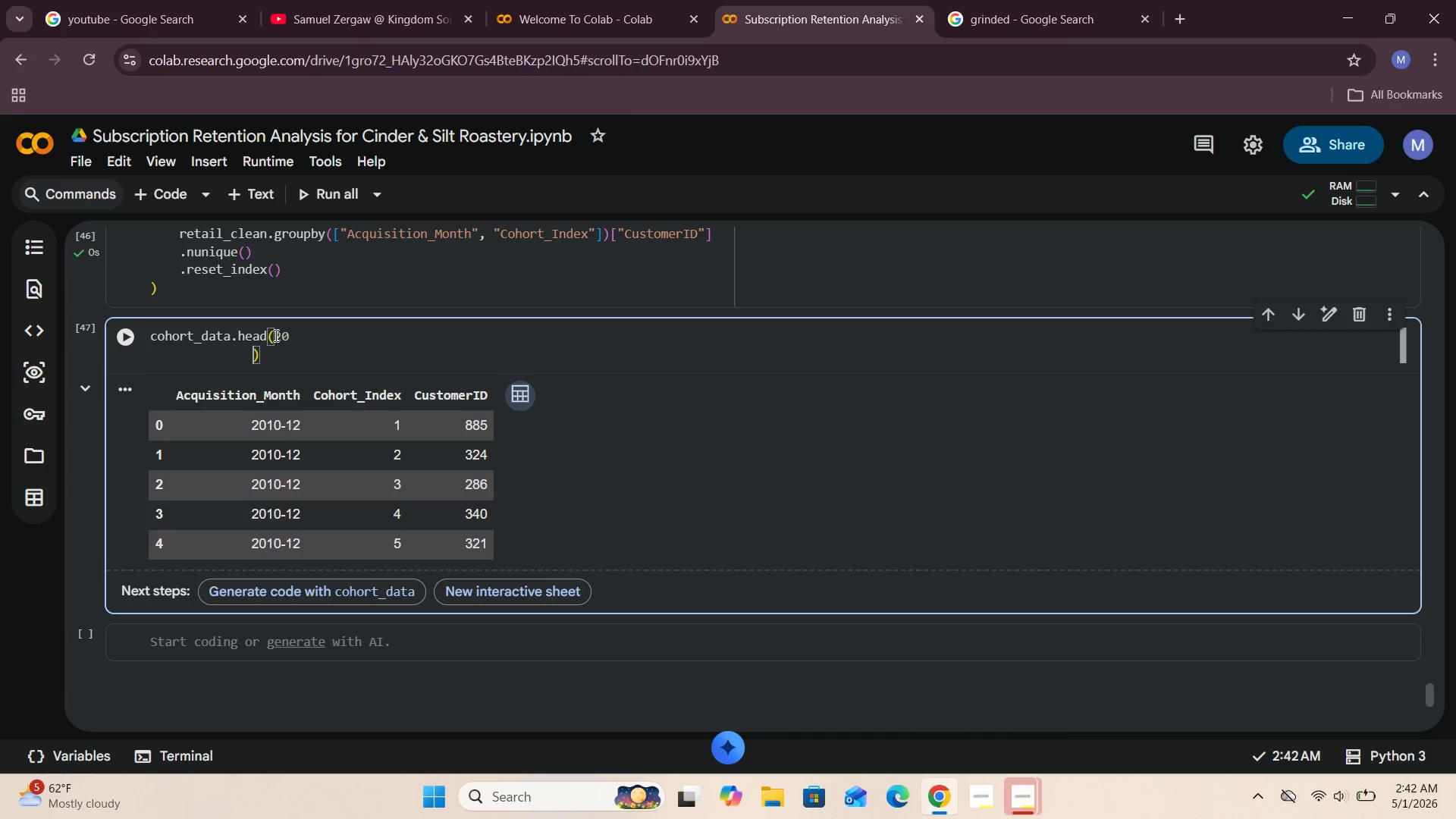 
key(Backspace)
 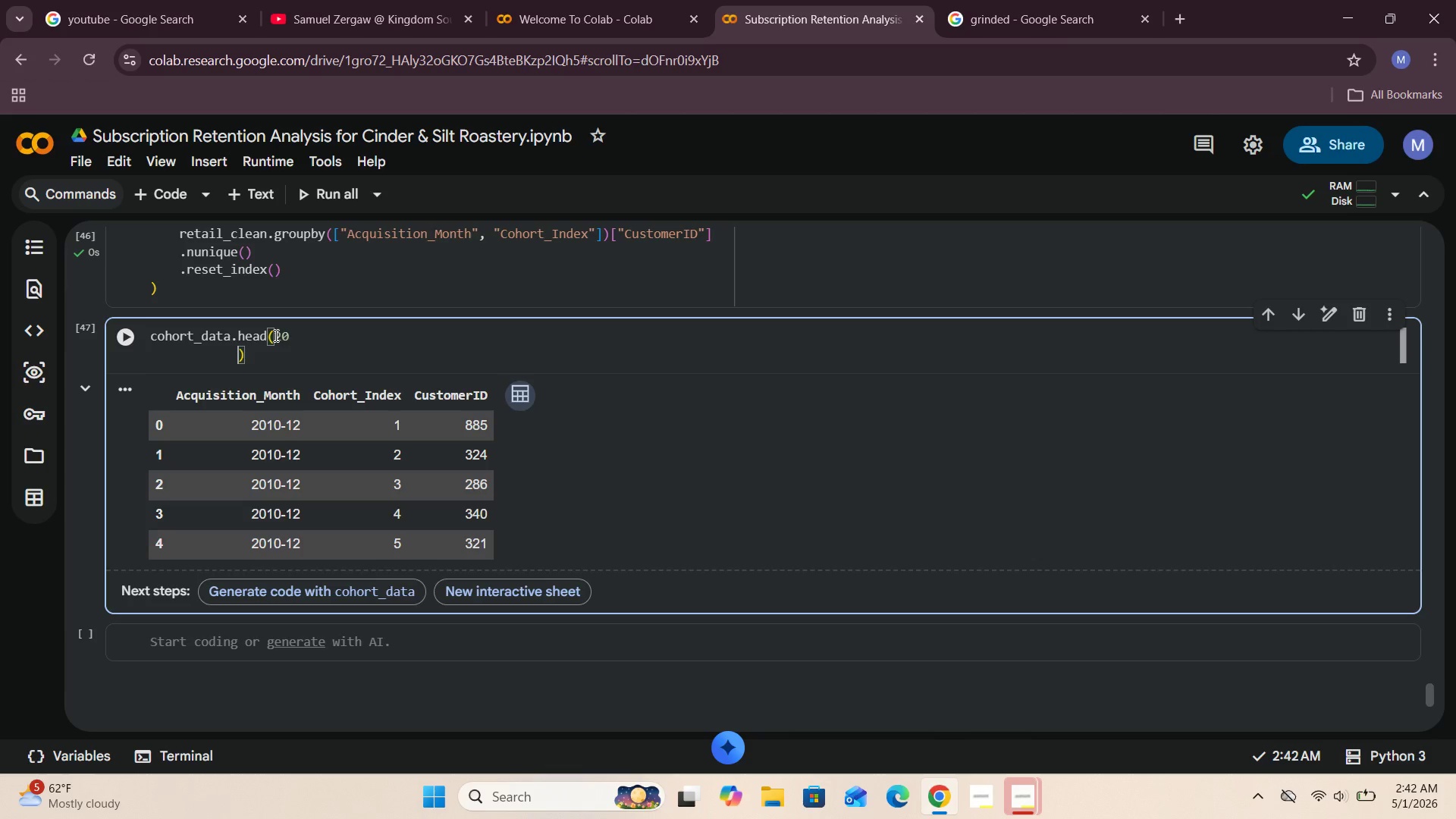 
key(Backspace)
 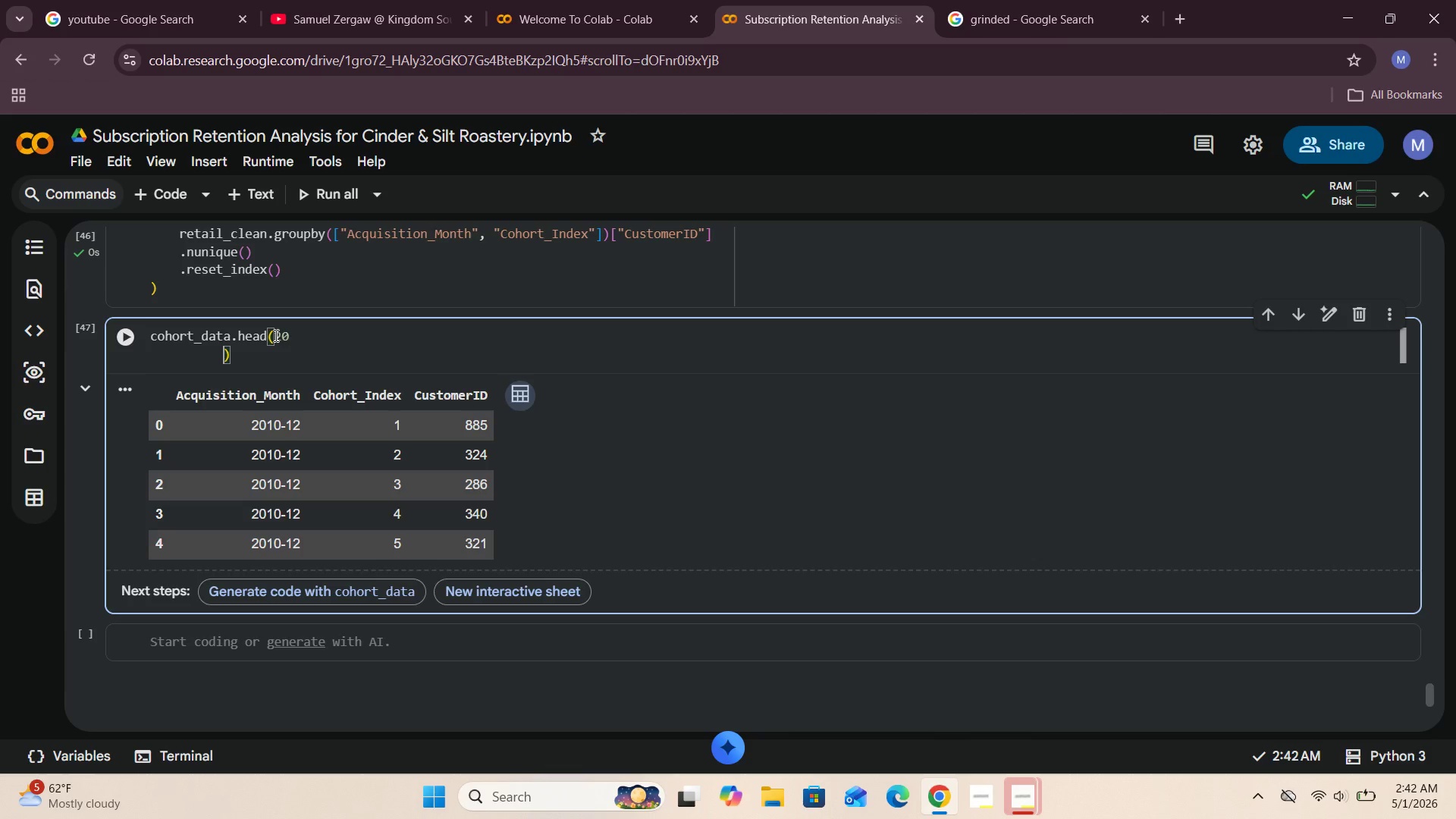 
key(Backspace)
 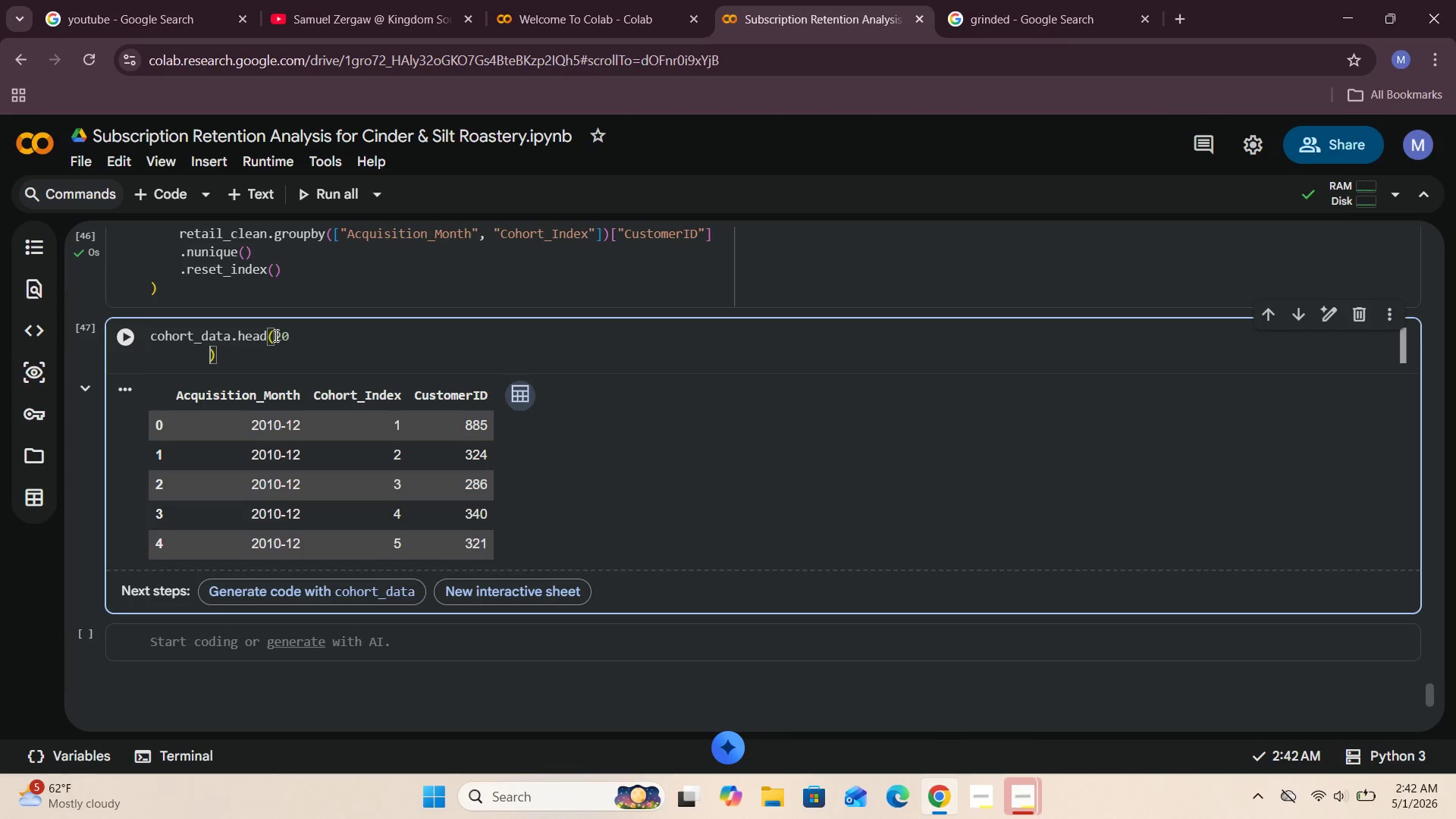 
key(Backspace)
 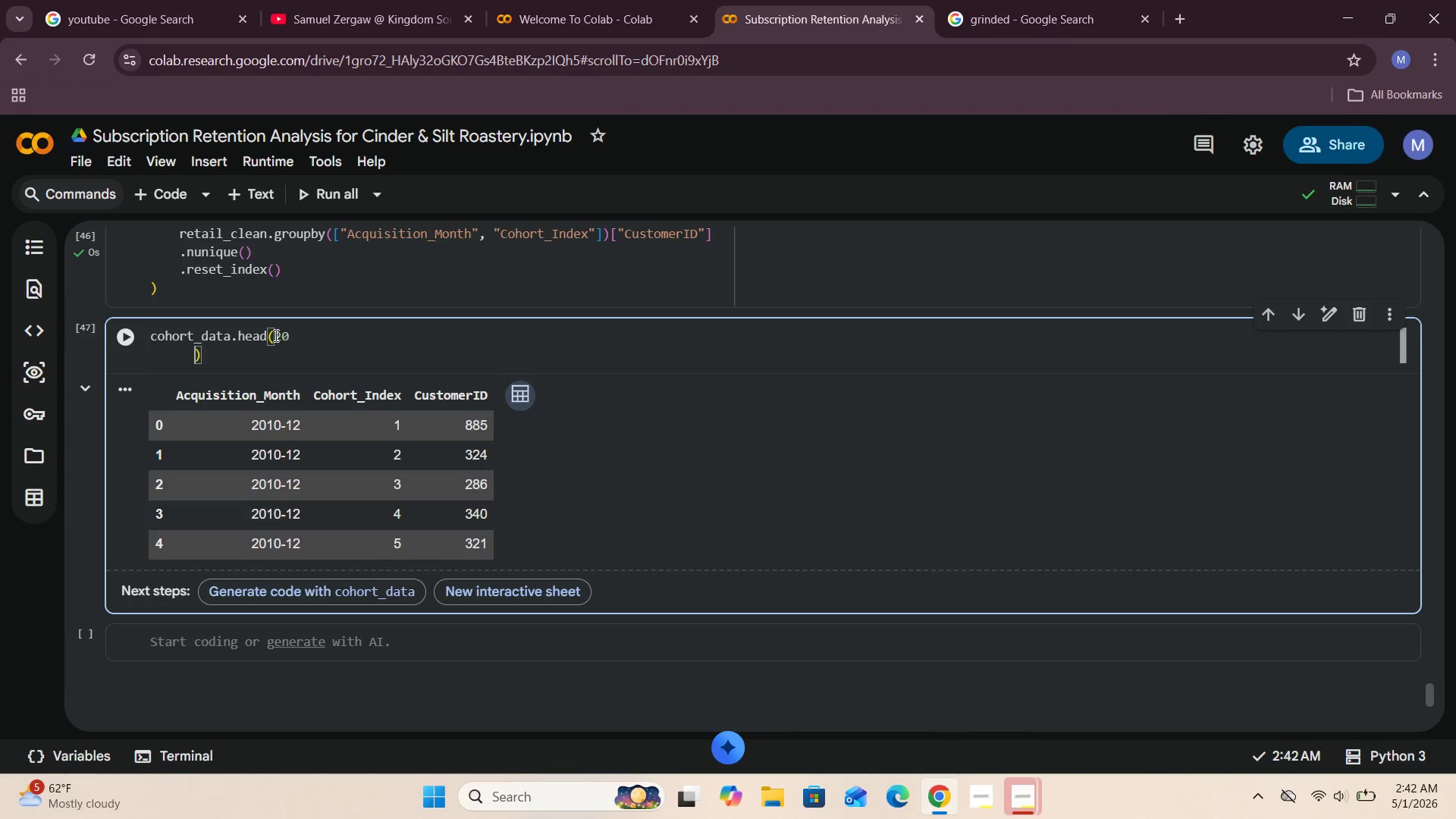 
key(Backspace)
 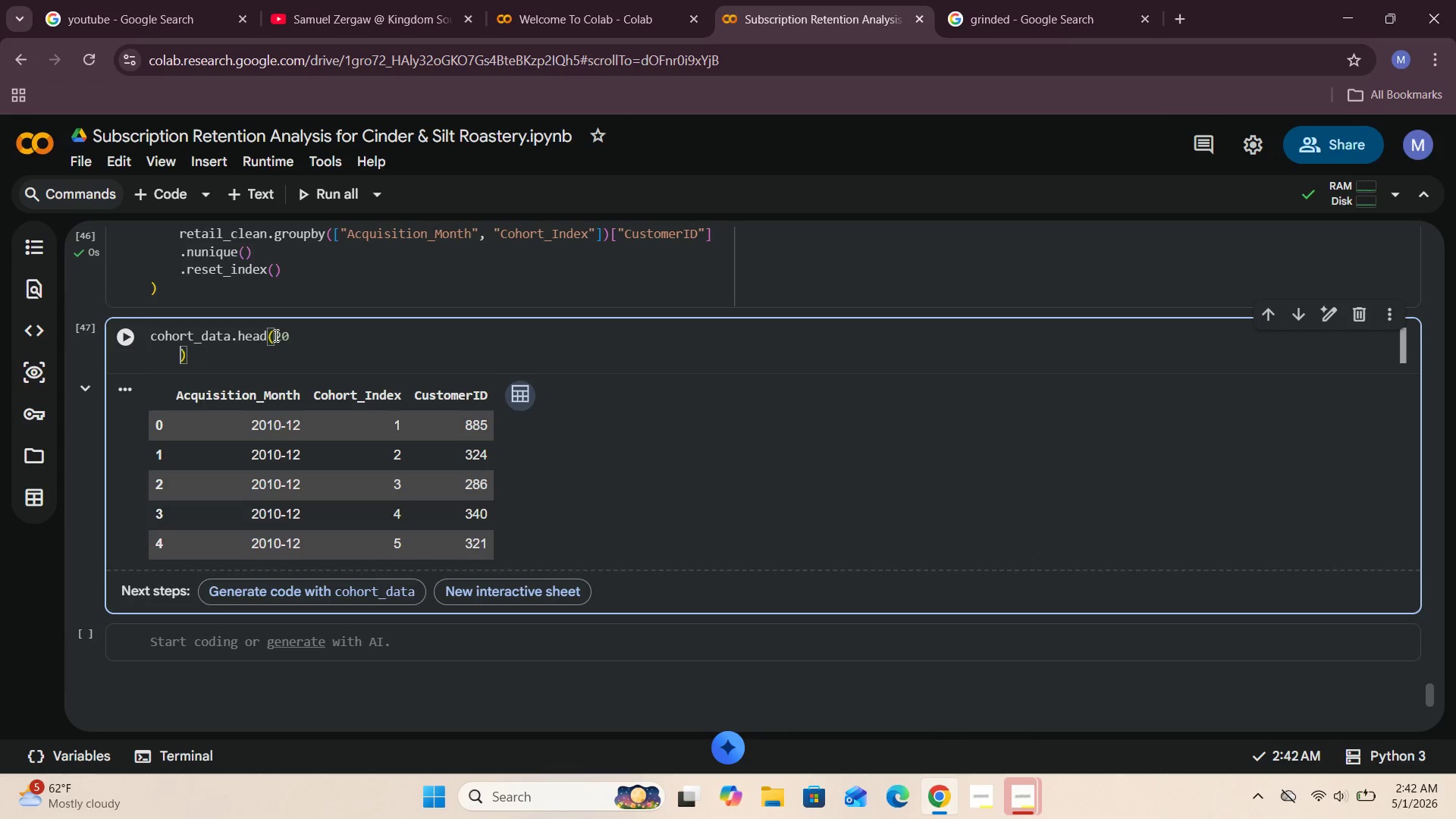 
key(Backspace)
 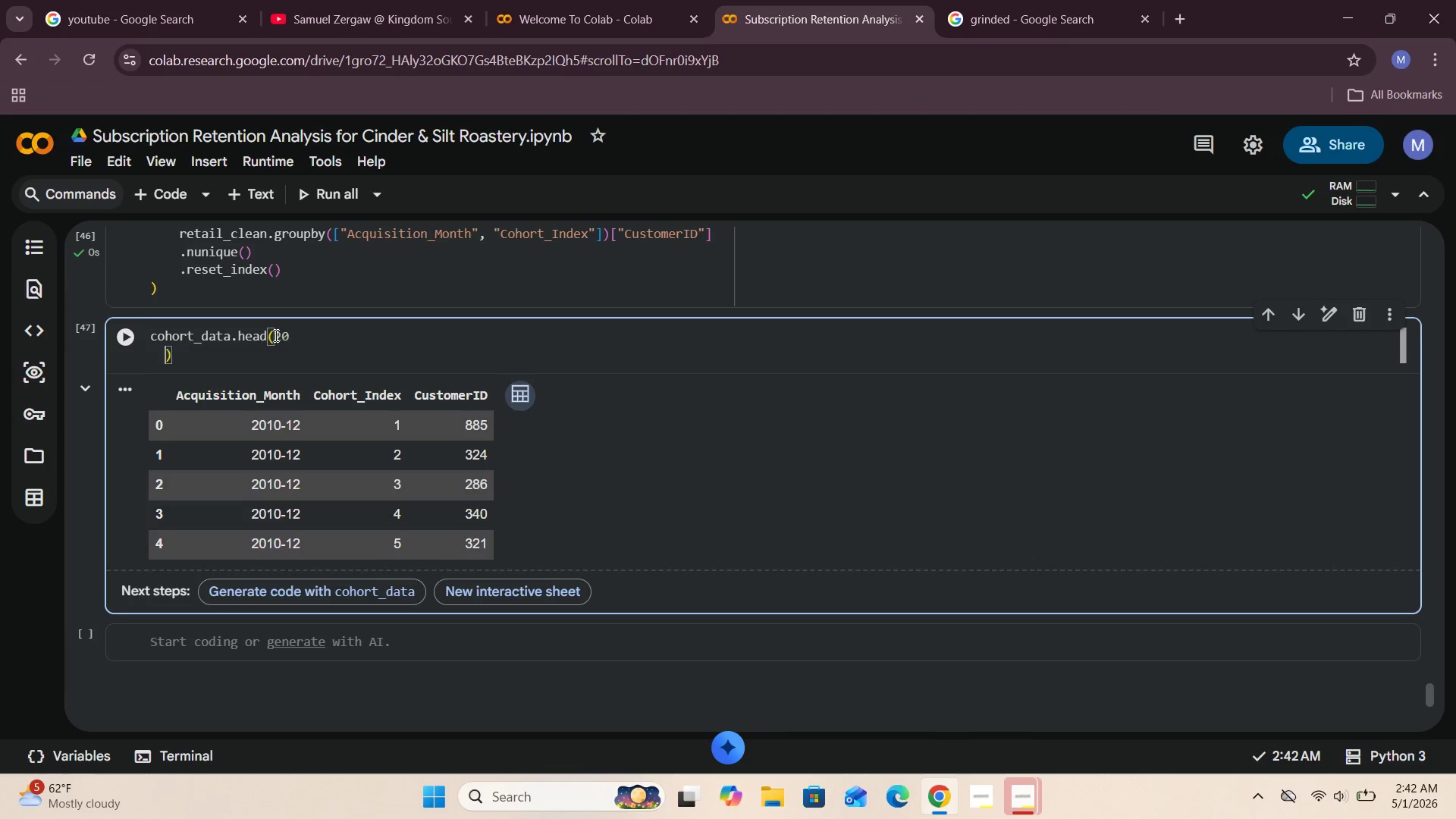 
key(Backspace)
 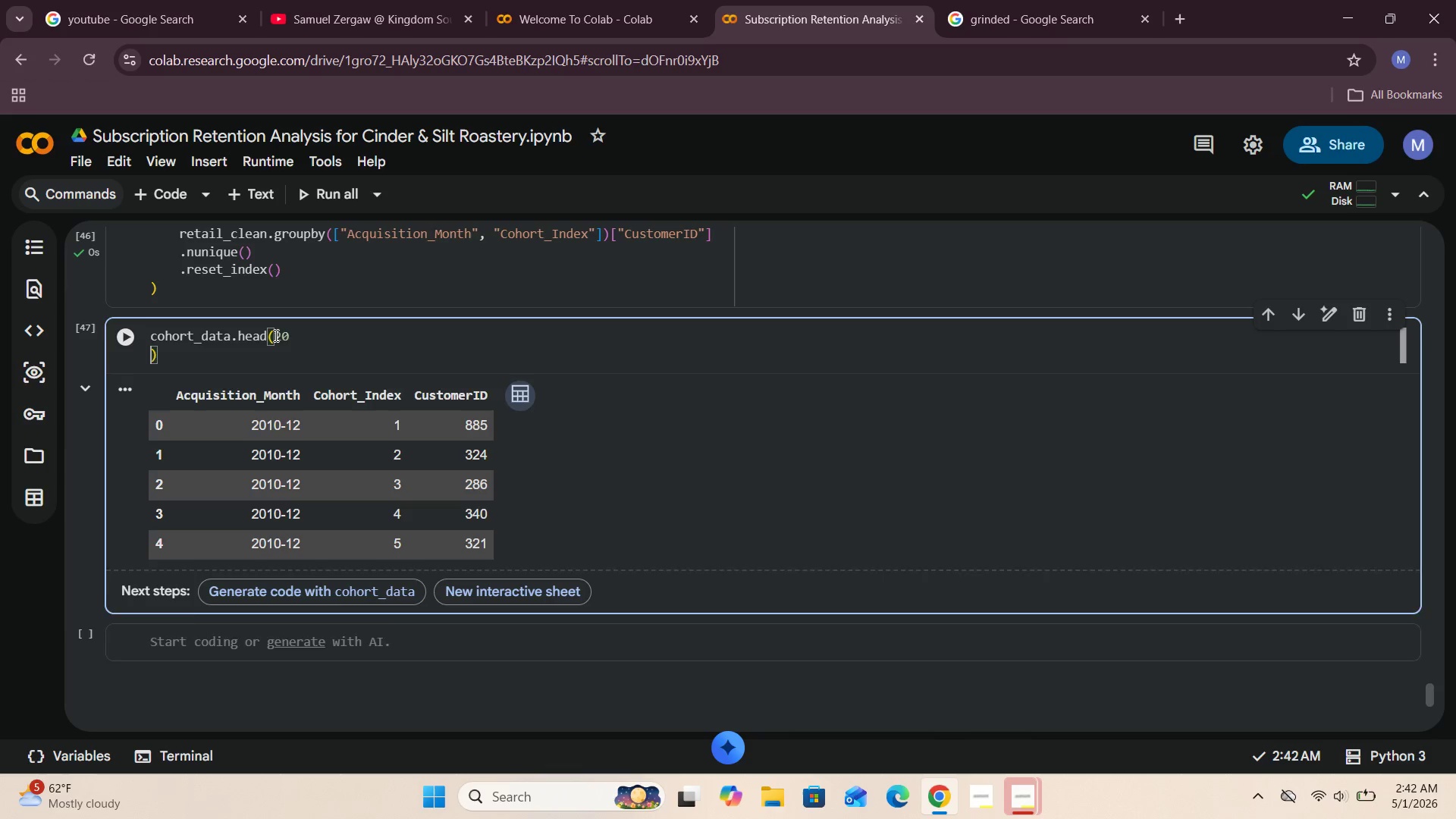 
key(Backspace)
 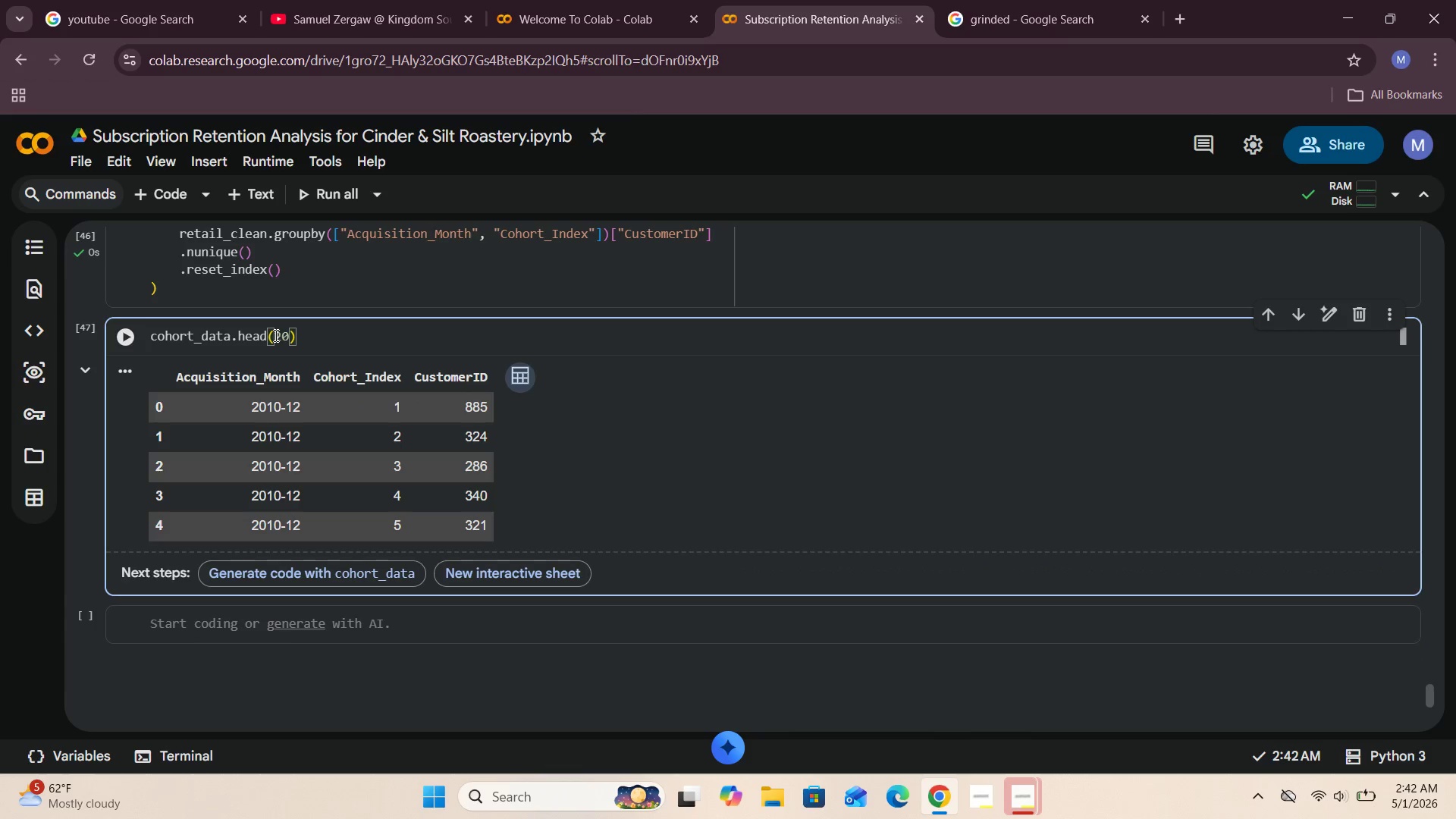 
key(Enter)
 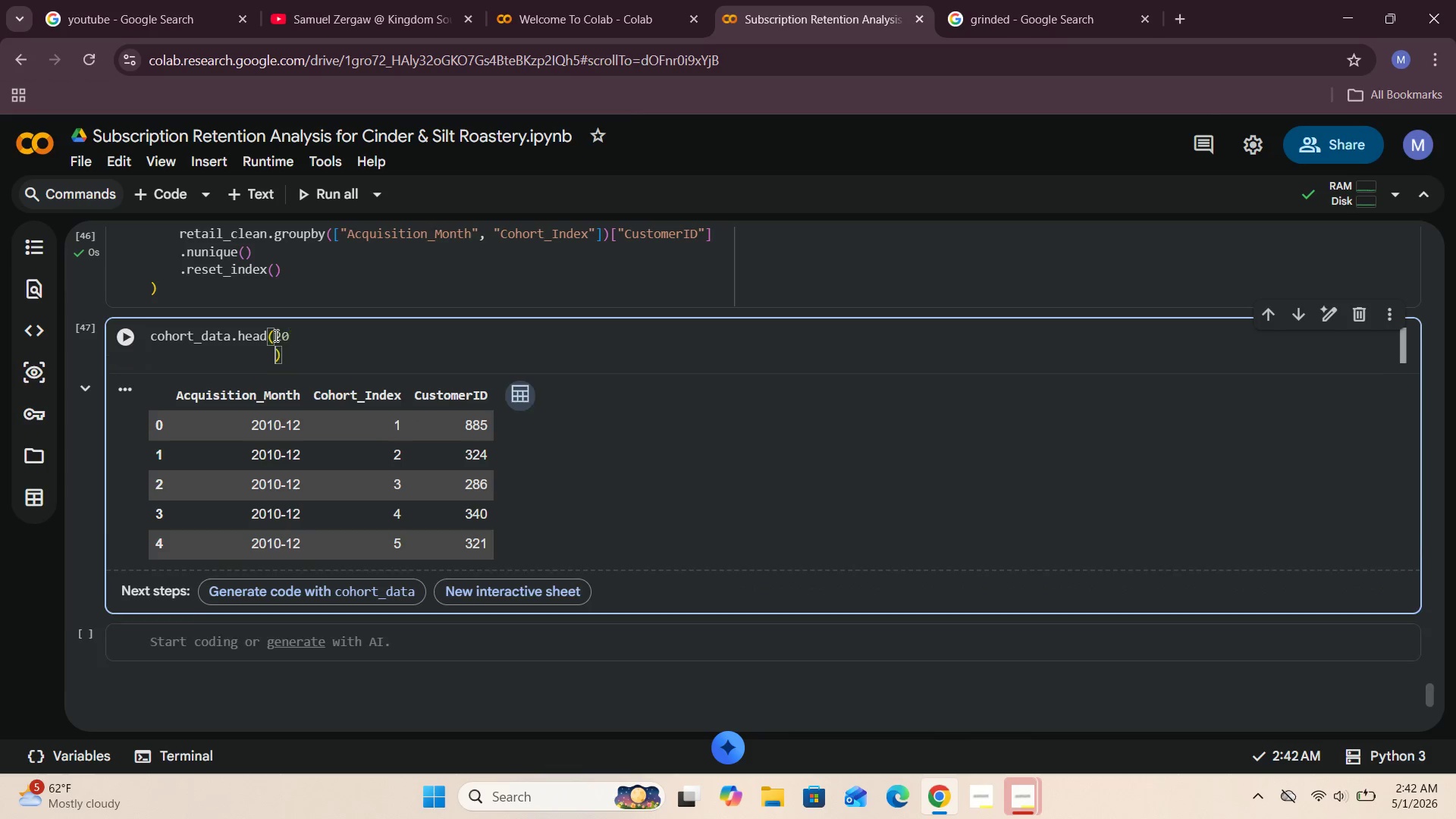 
key(Shift+ShiftRight)
 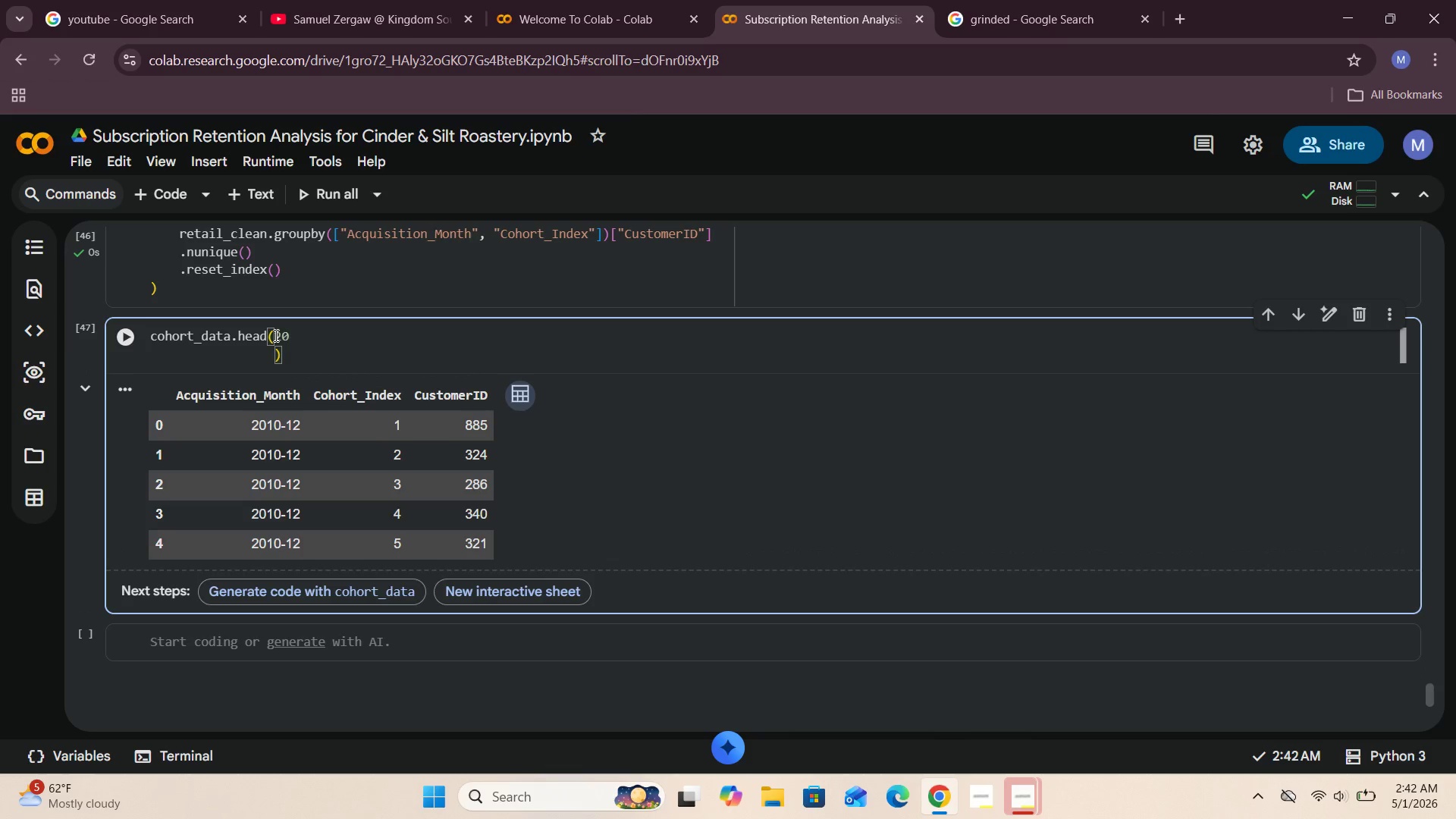 
hold_key(key=Backspace, duration=0.91)
 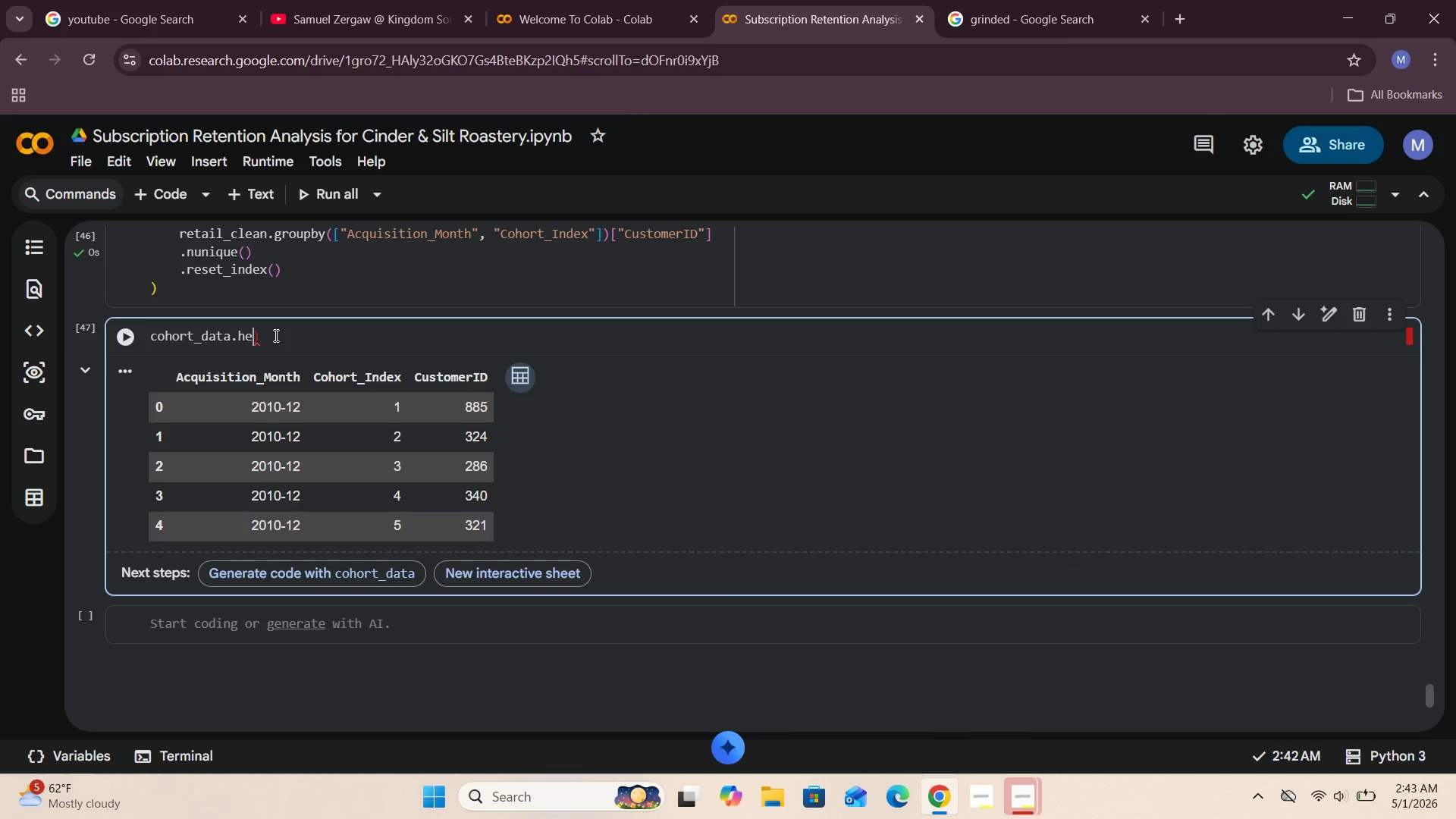 
type(ad(20)
 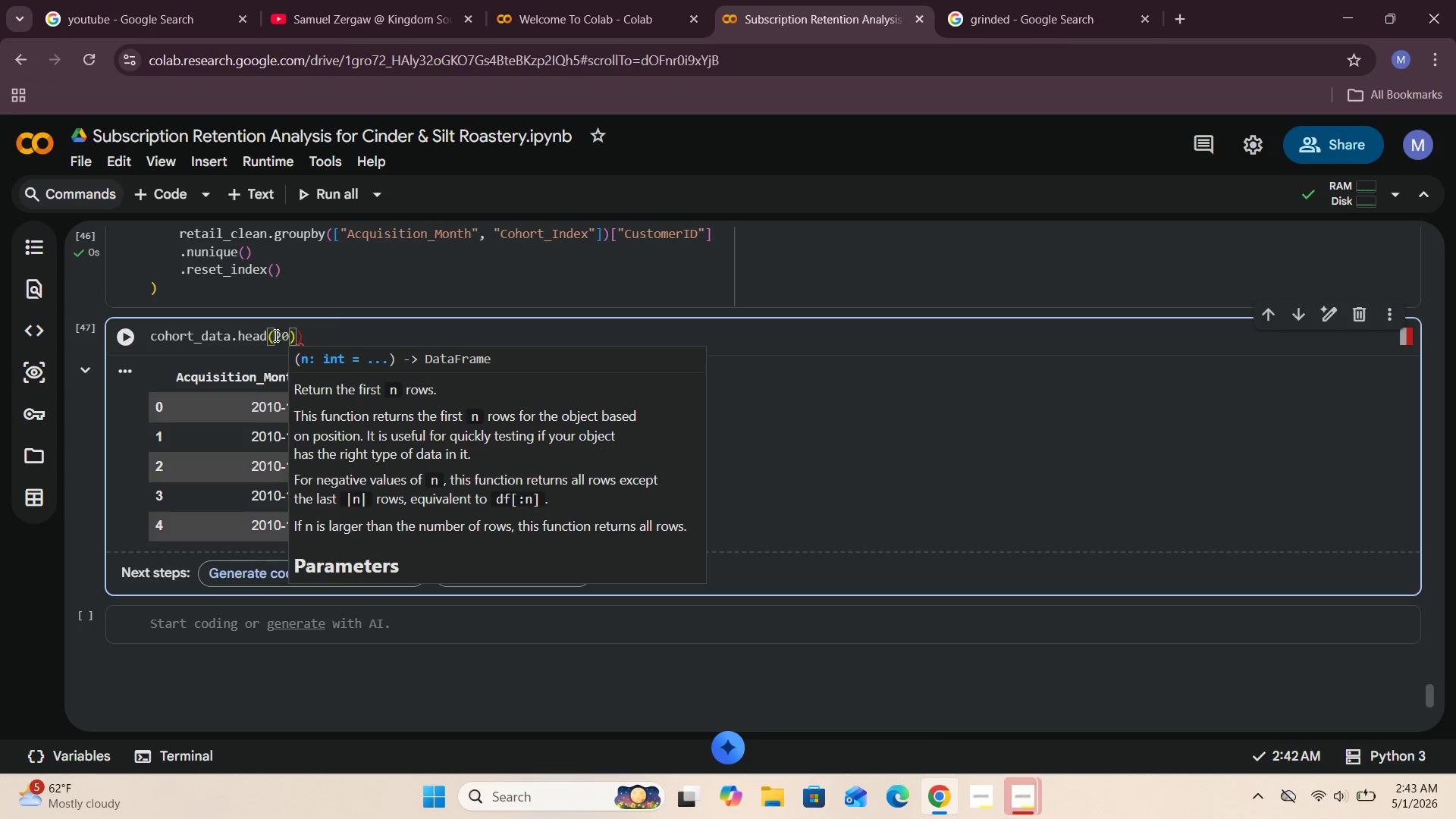 
key(ArrowRight)
 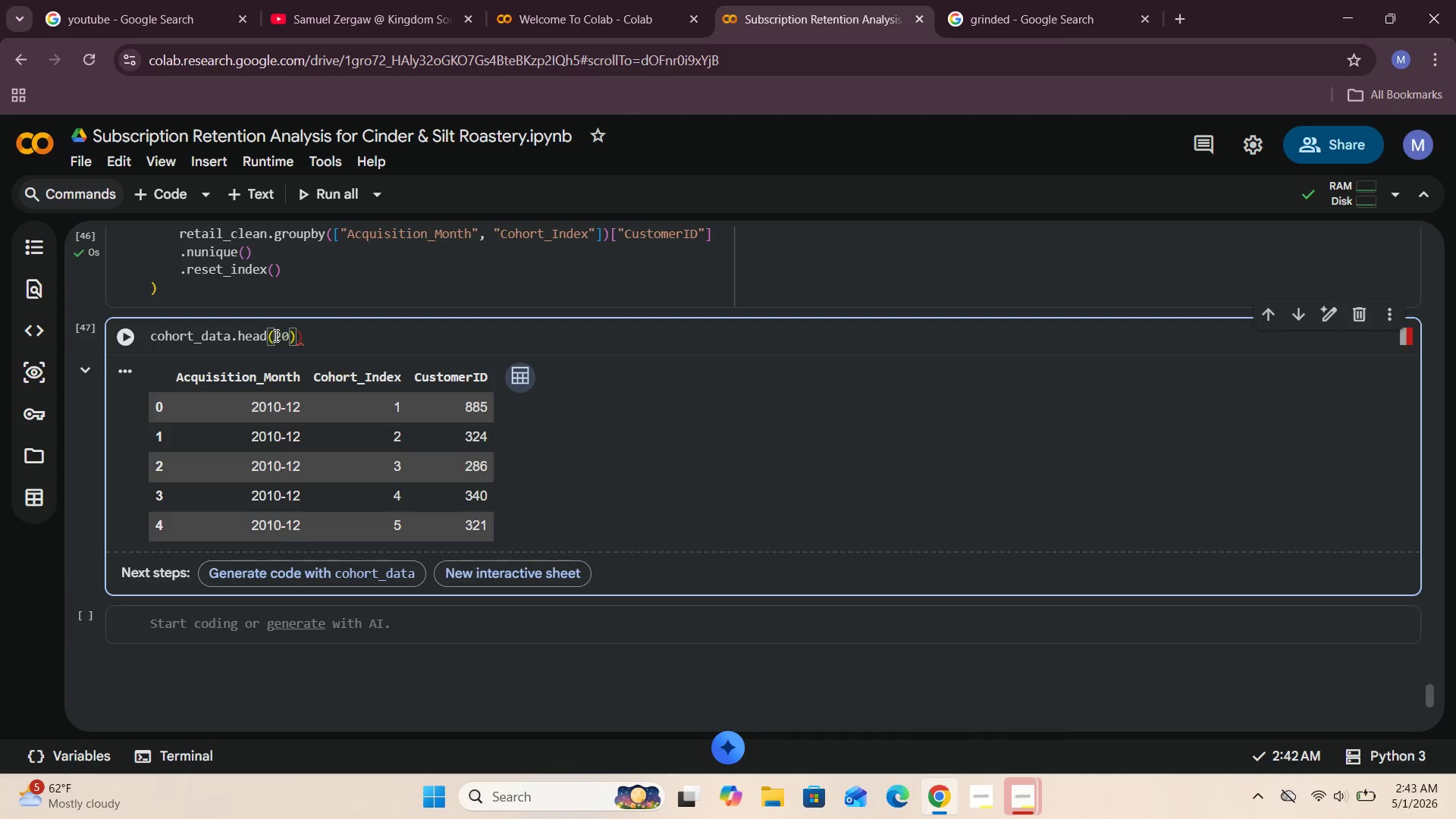 
key(ArrowRight)
 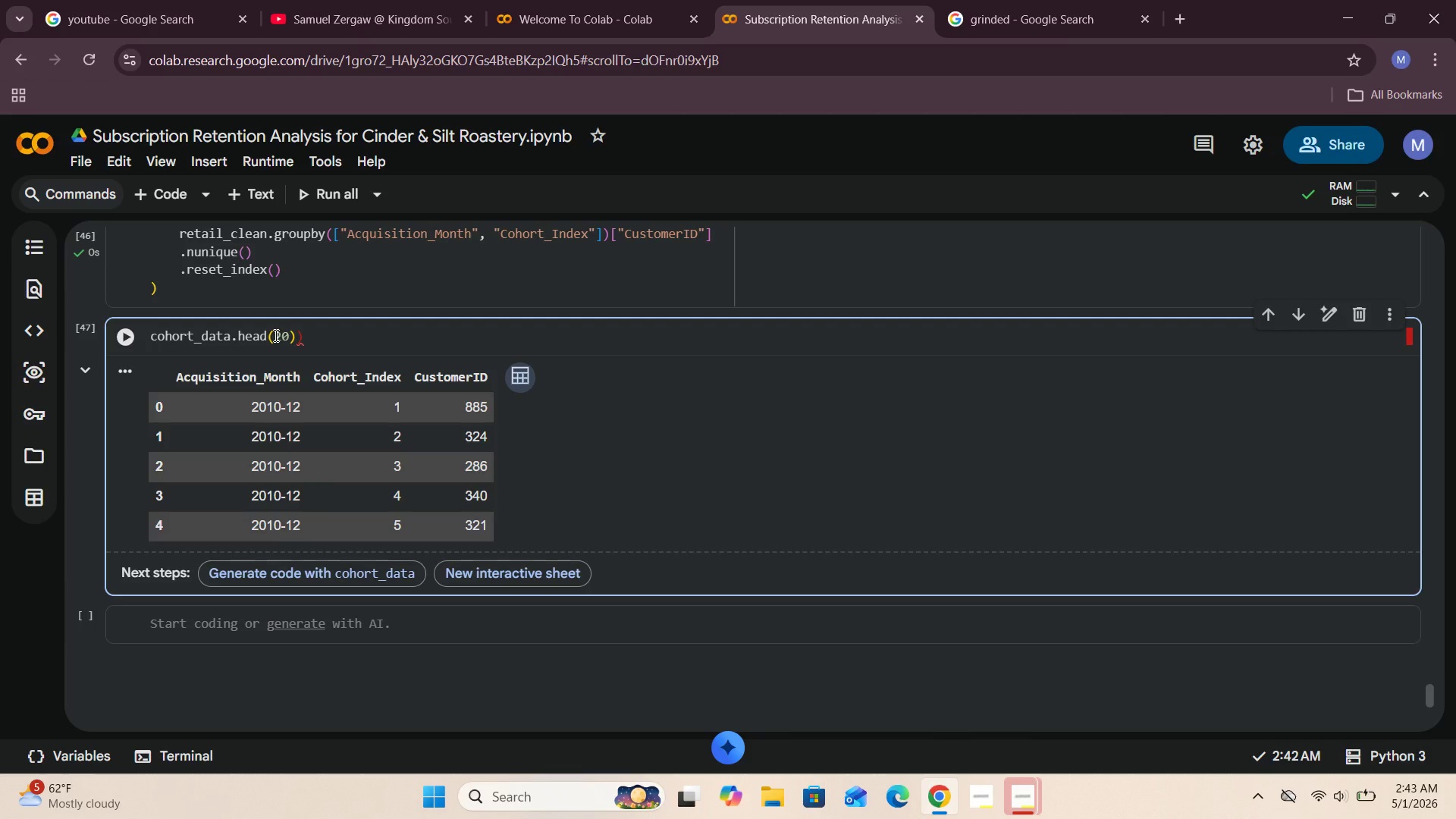 
key(Backspace)
 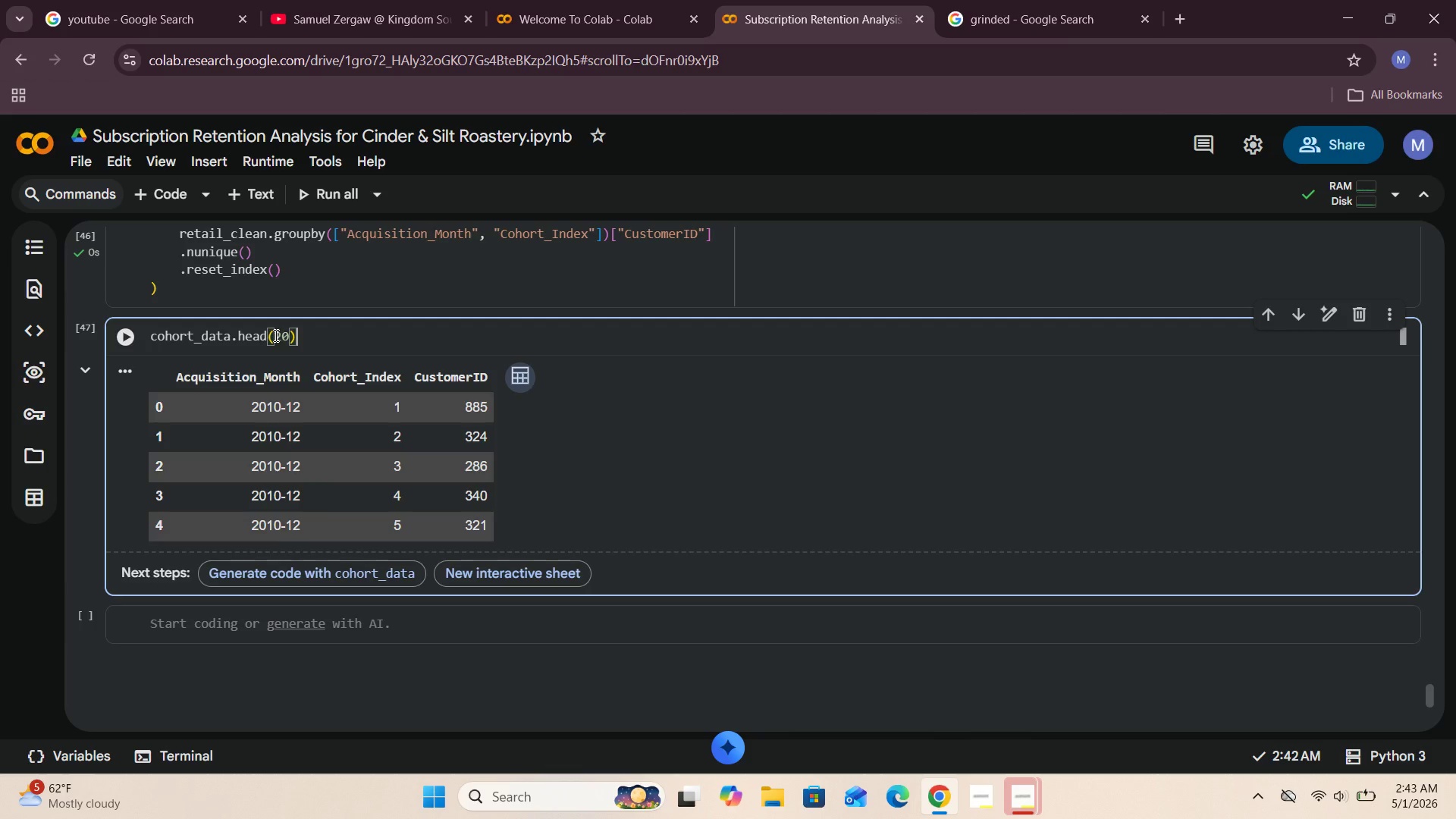 
left_click([134, 335])
 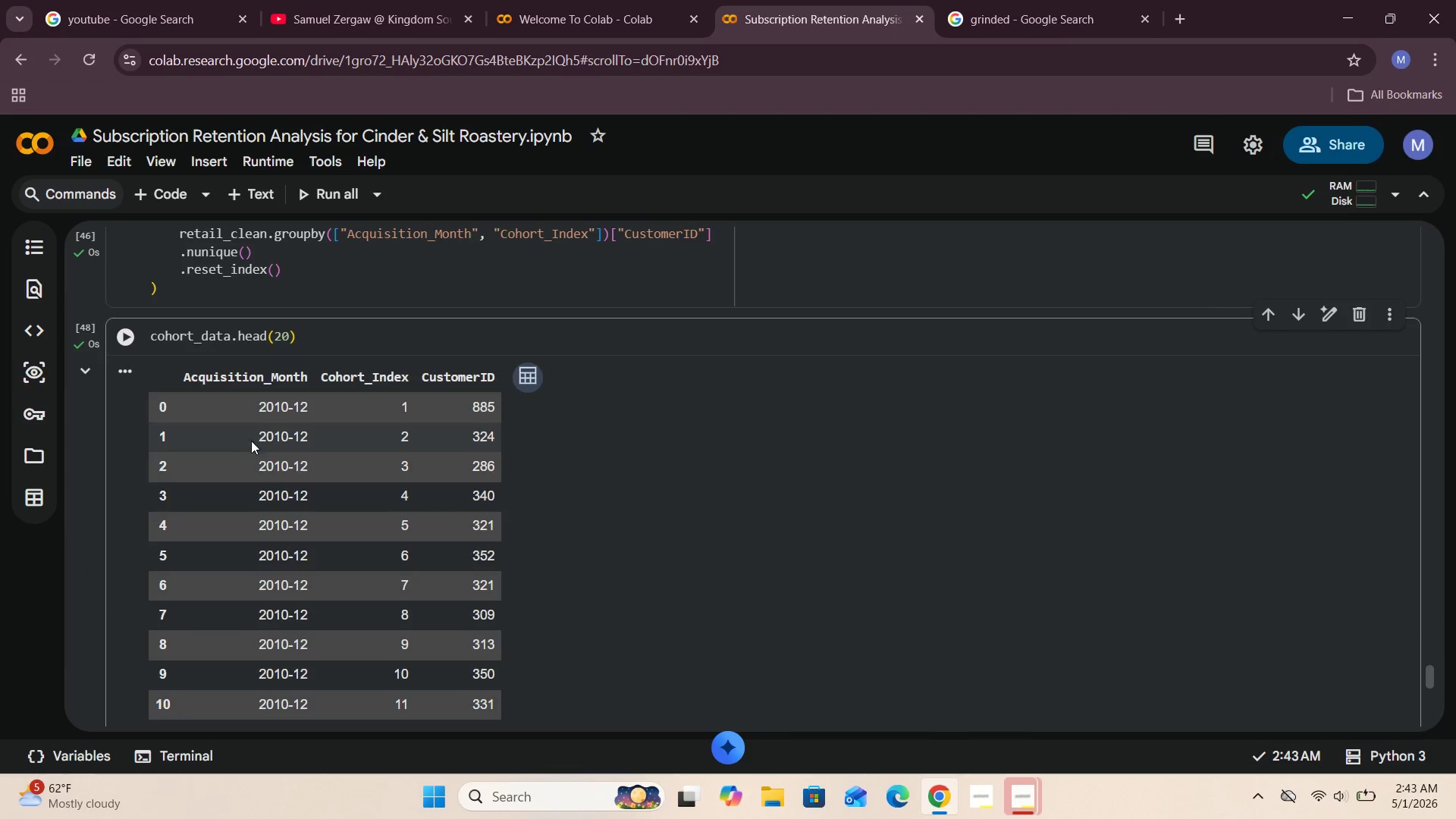 
scroll: coordinate [281, 432], scroll_direction: down, amount: 1.0
 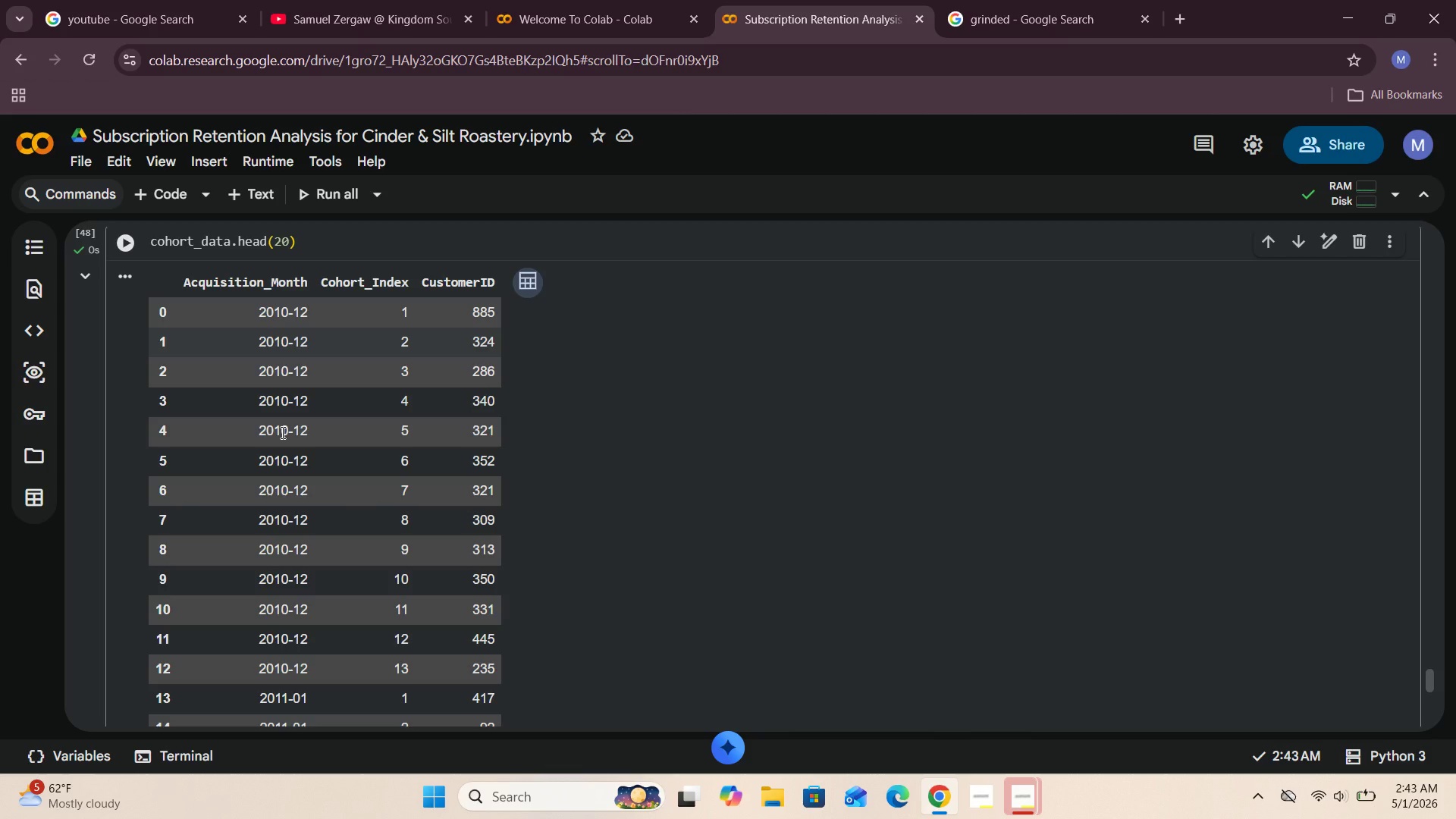 
wait(16.04)
 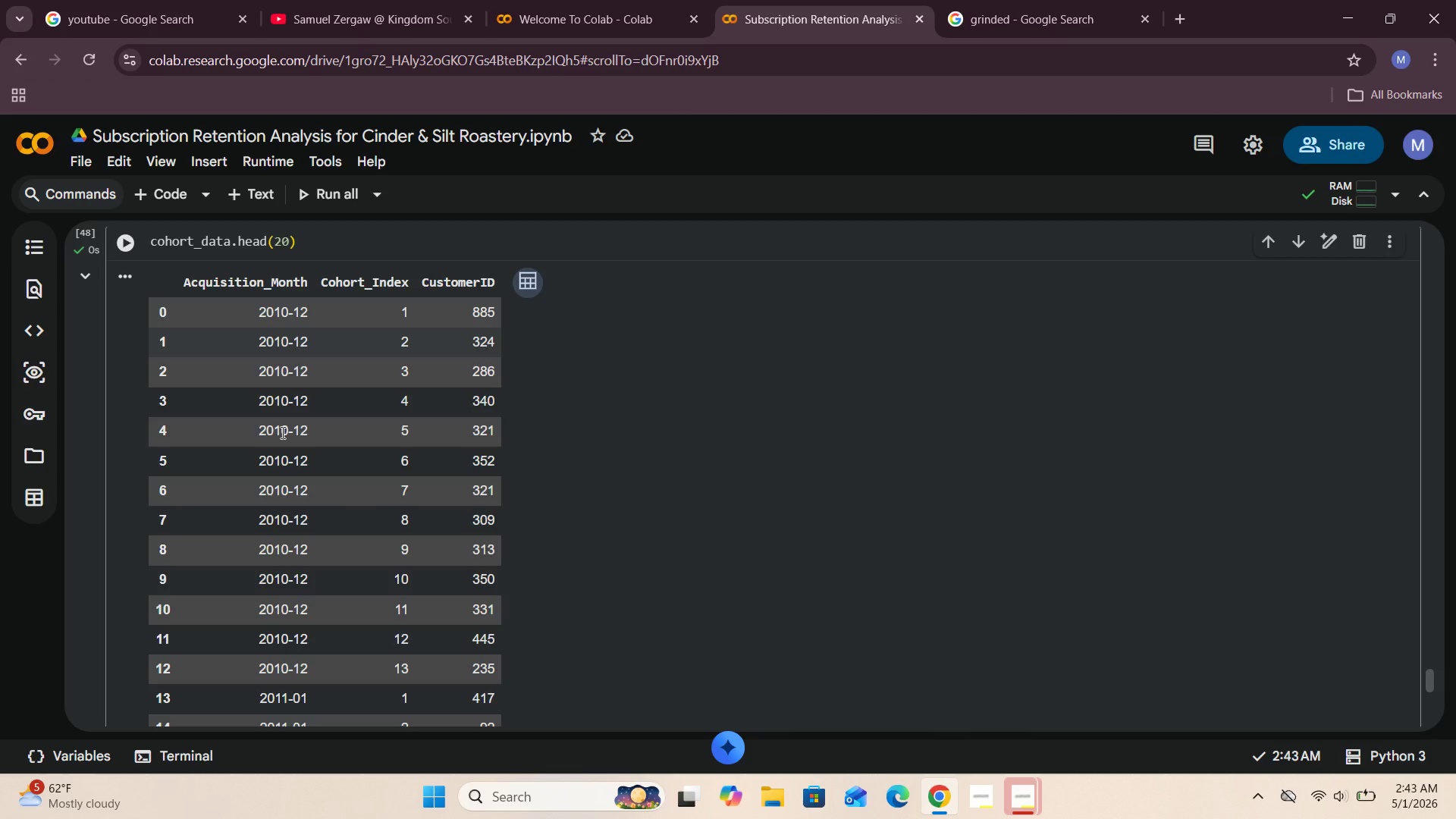 
scroll: coordinate [285, 418], scroll_direction: up, amount: 1.0
 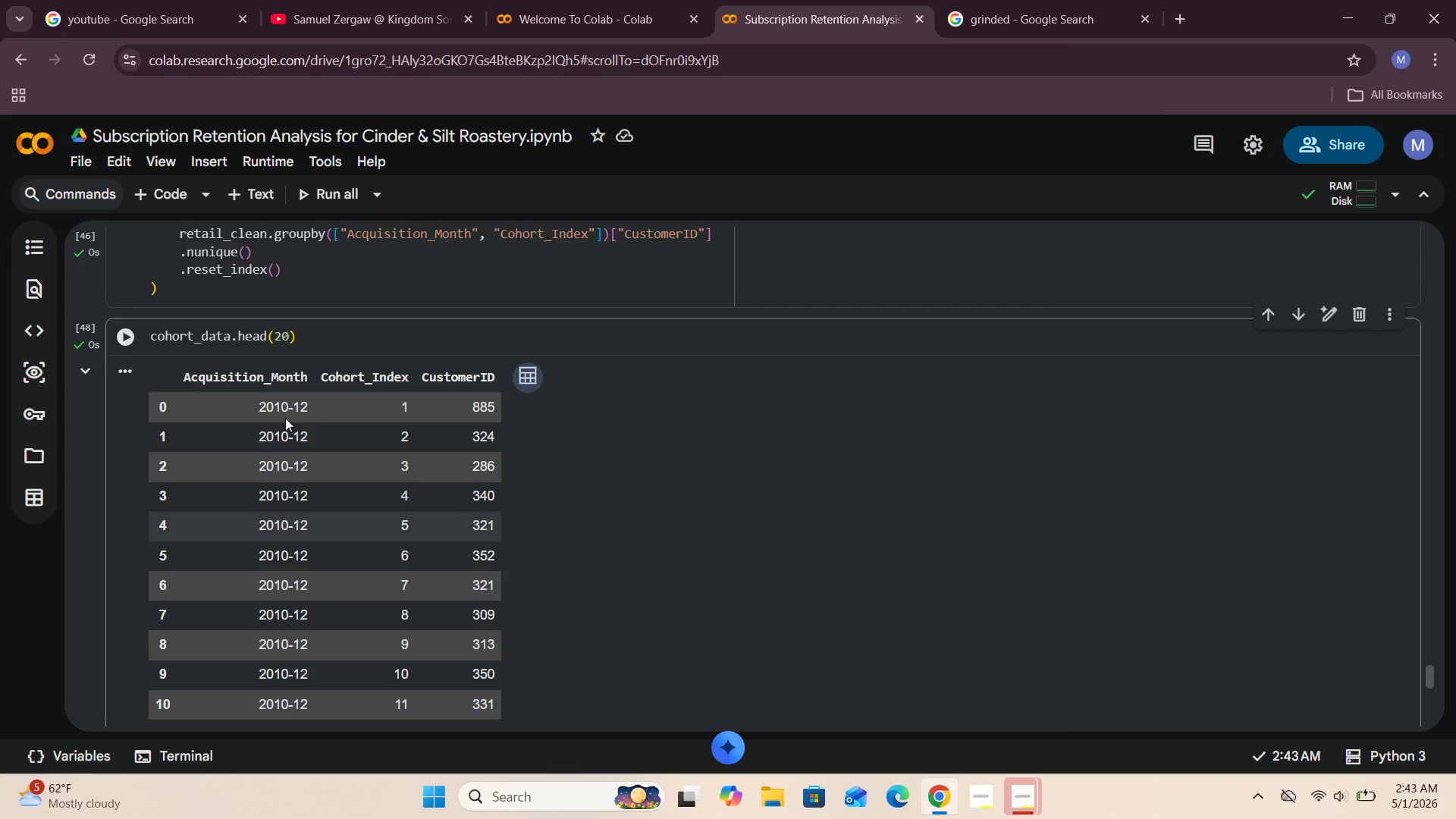 
scroll: coordinate [285, 418], scroll_direction: down, amount: 3.0
 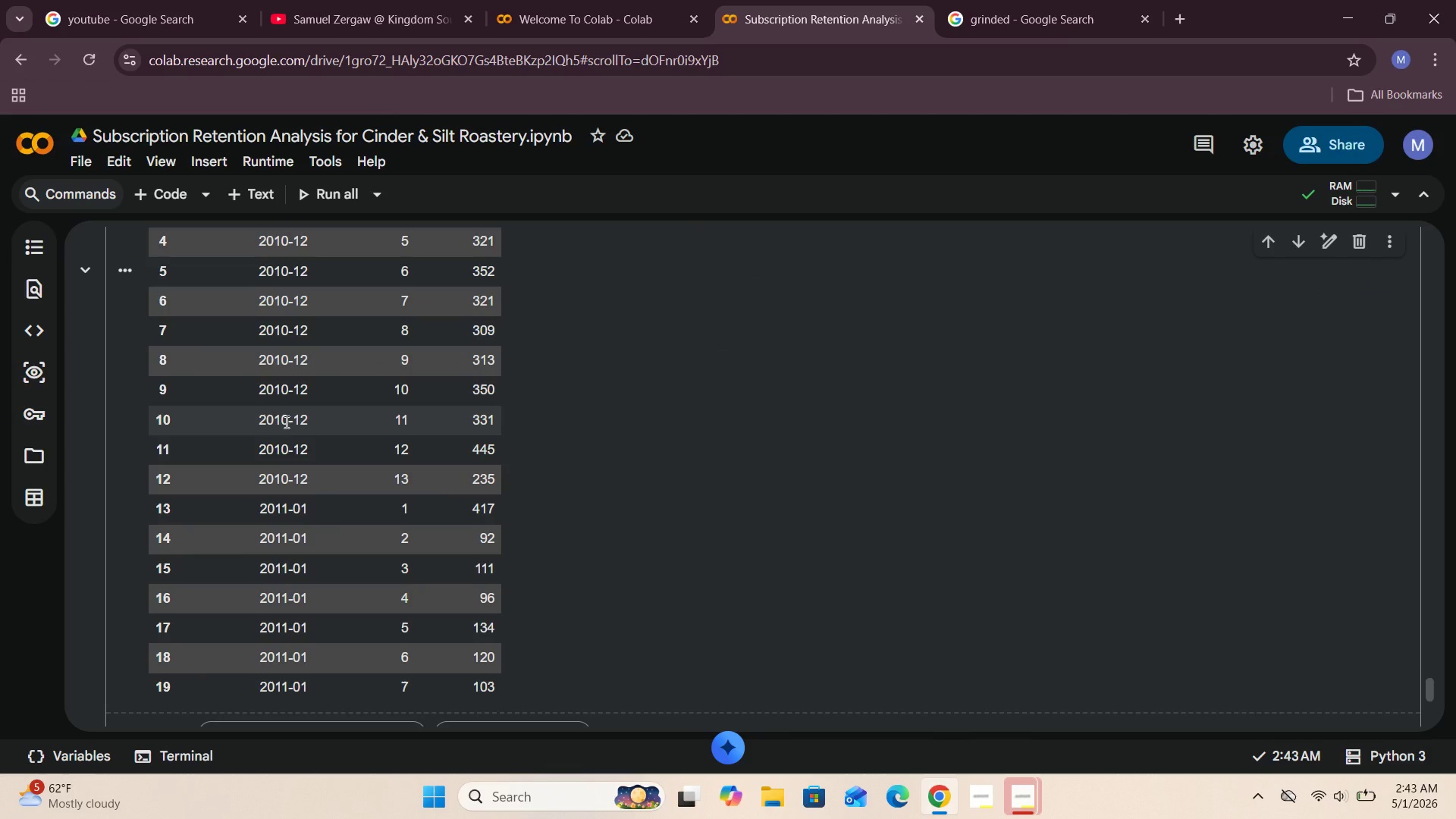 
scroll: coordinate [290, 425], scroll_direction: up, amount: 3.0
 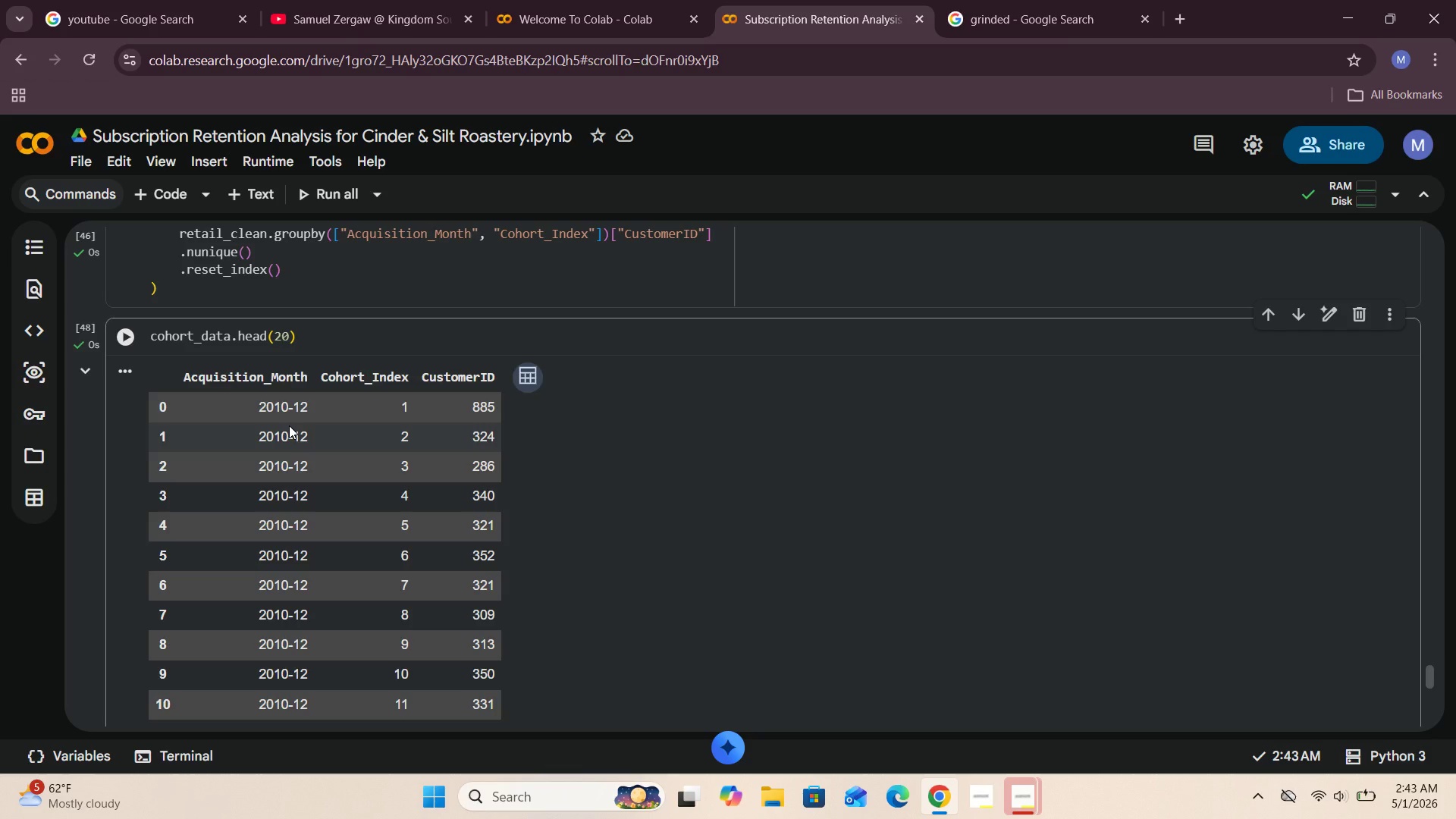 
wait(7.37)
 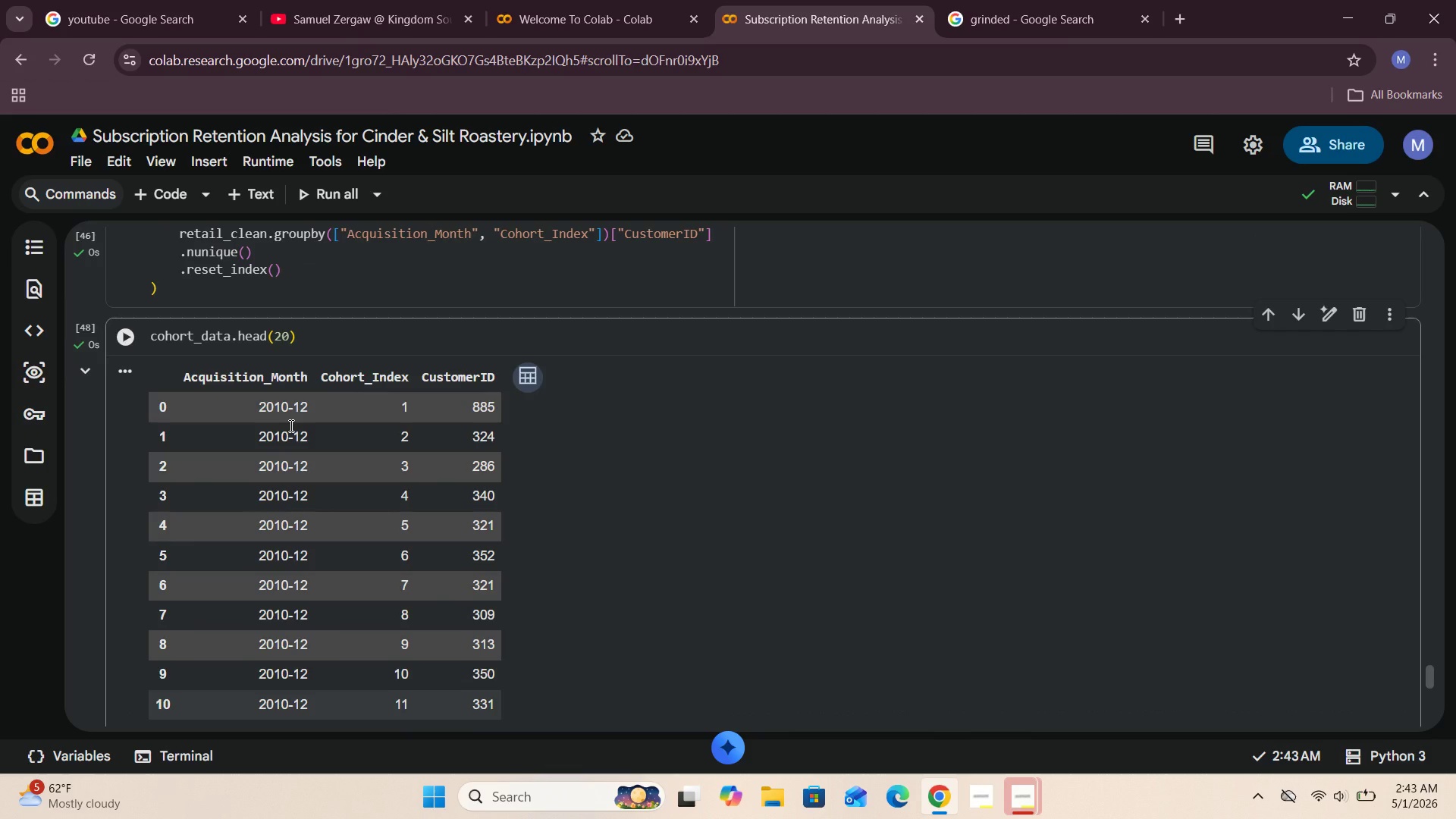 
scroll: coordinate [286, 439], scroll_direction: up, amount: 2.0
 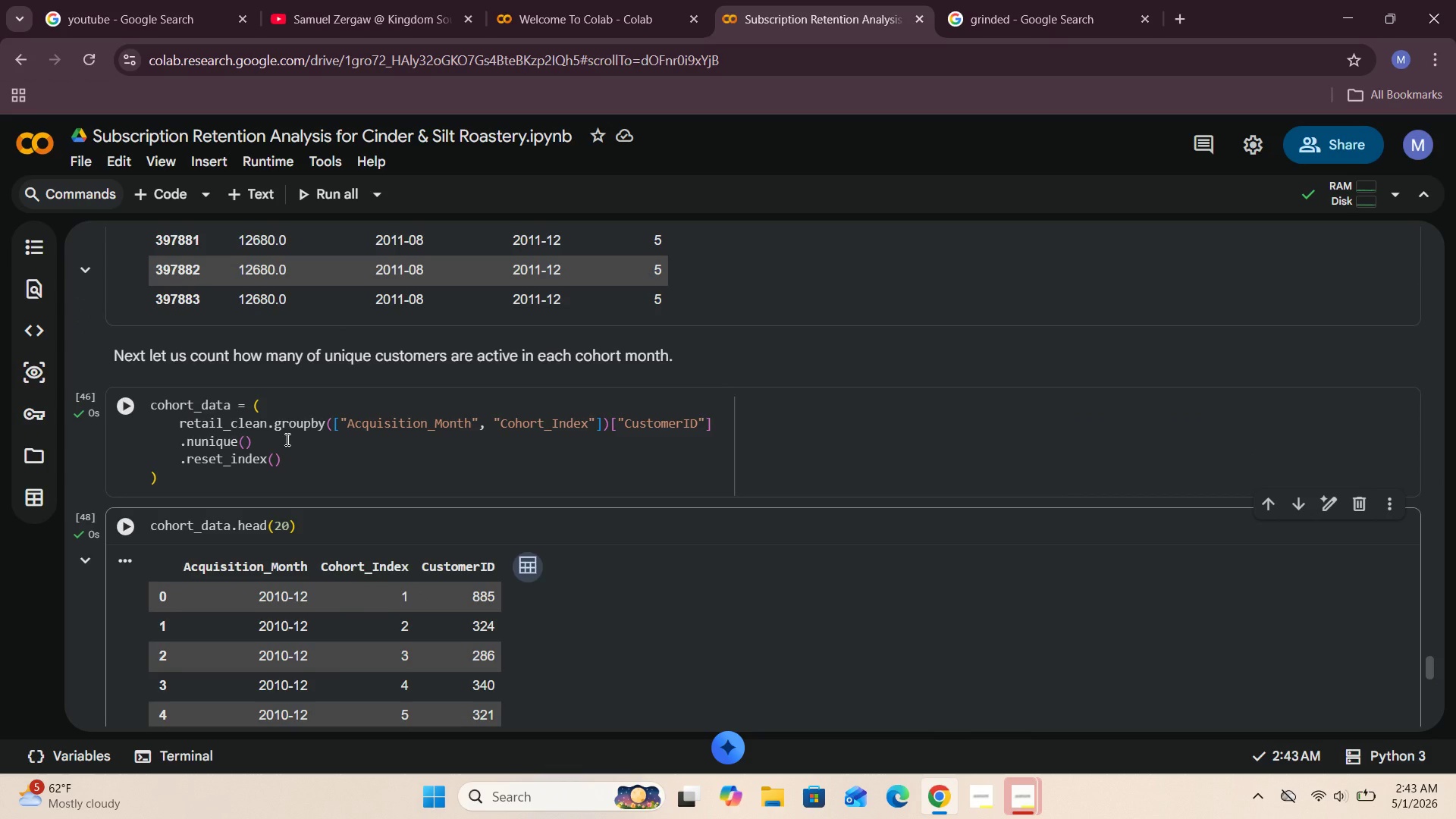 
scroll: coordinate [285, 441], scroll_direction: down, amount: 1.0
 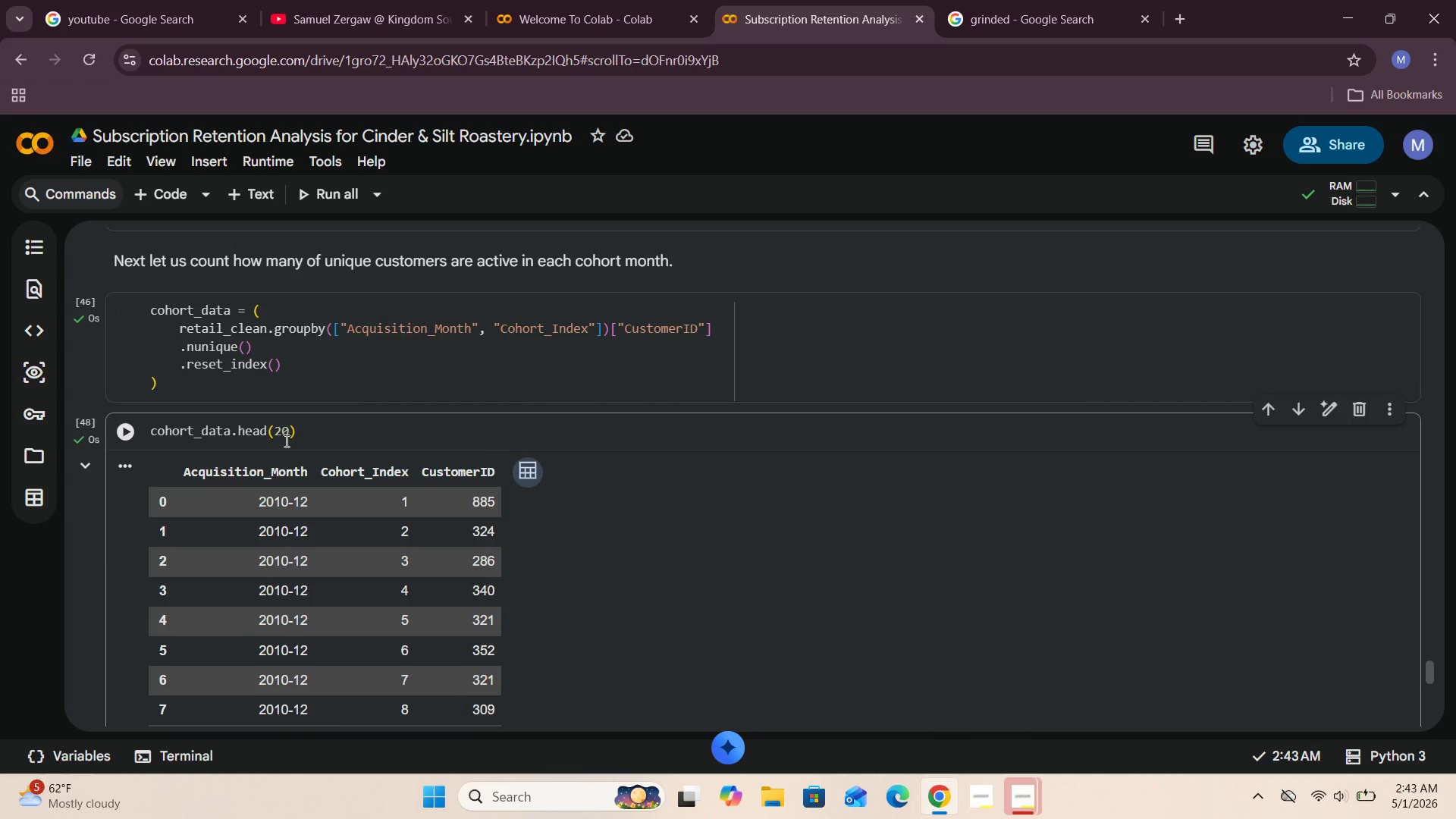 
wait(6.7)
 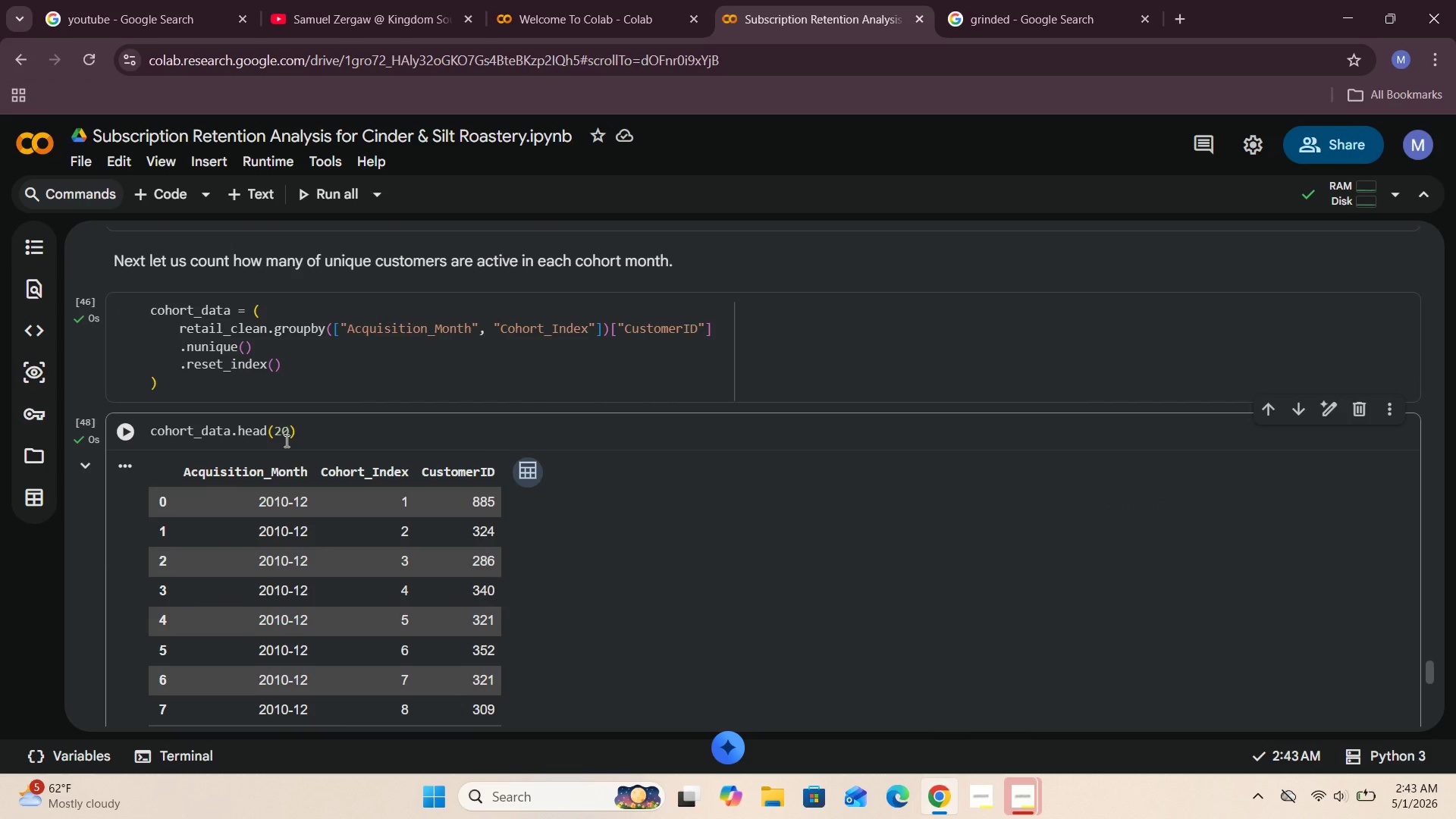 
scroll: coordinate [285, 441], scroll_direction: down, amount: 2.0
 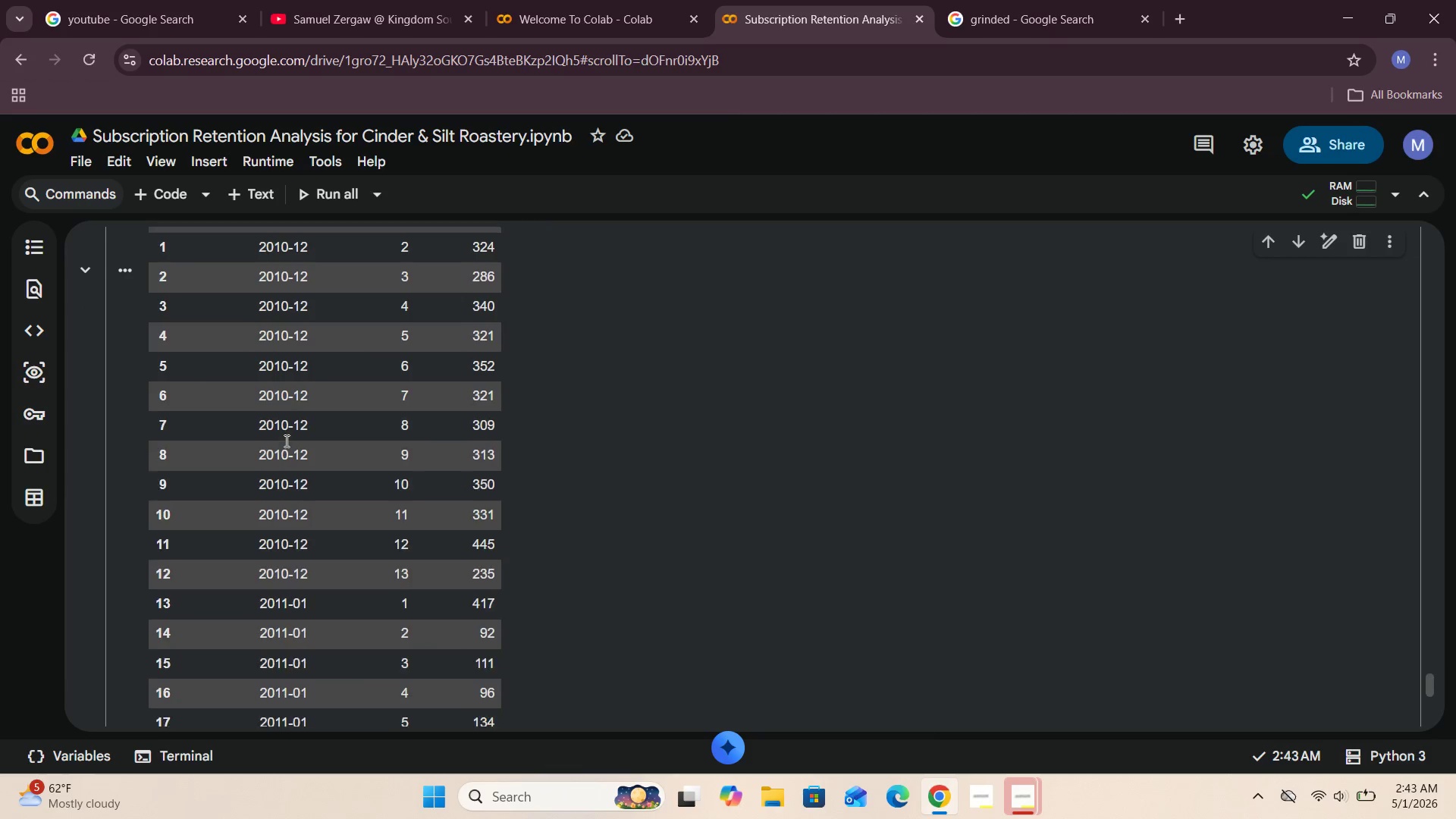 
scroll: coordinate [284, 442], scroll_direction: up, amount: 5.0
 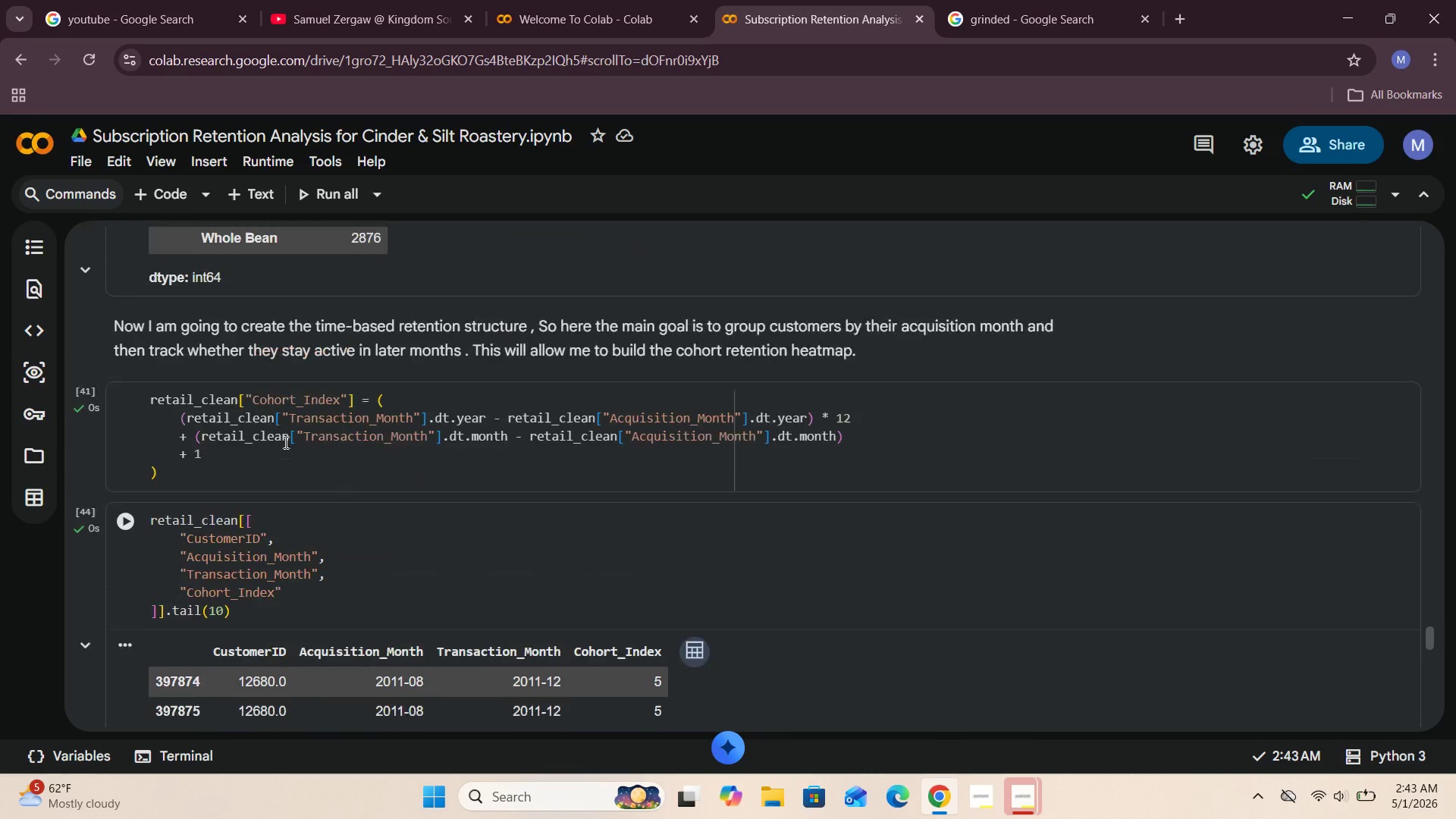 
scroll: coordinate [284, 443], scroll_direction: down, amount: 13.0
 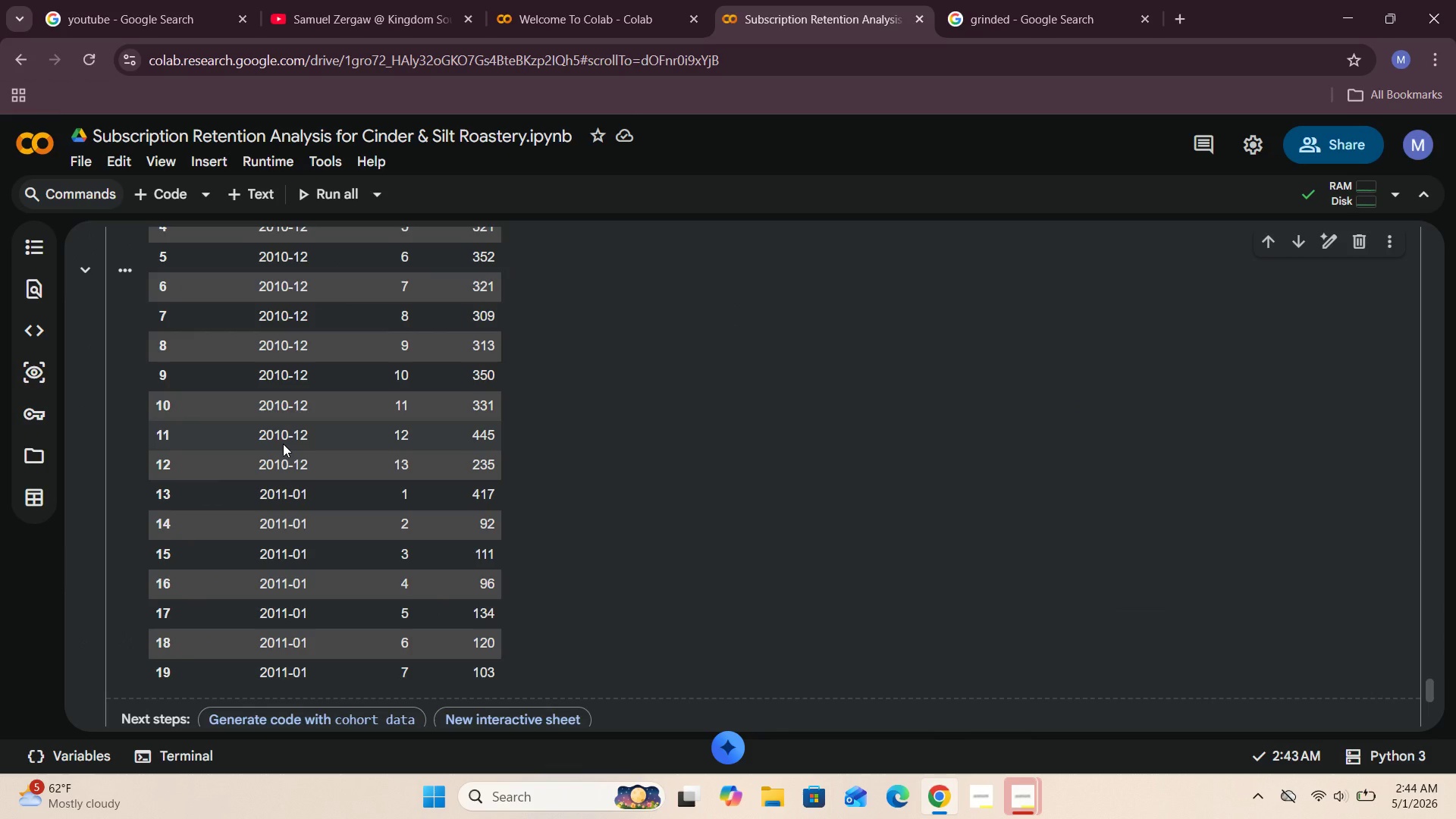 
wait(5.34)
 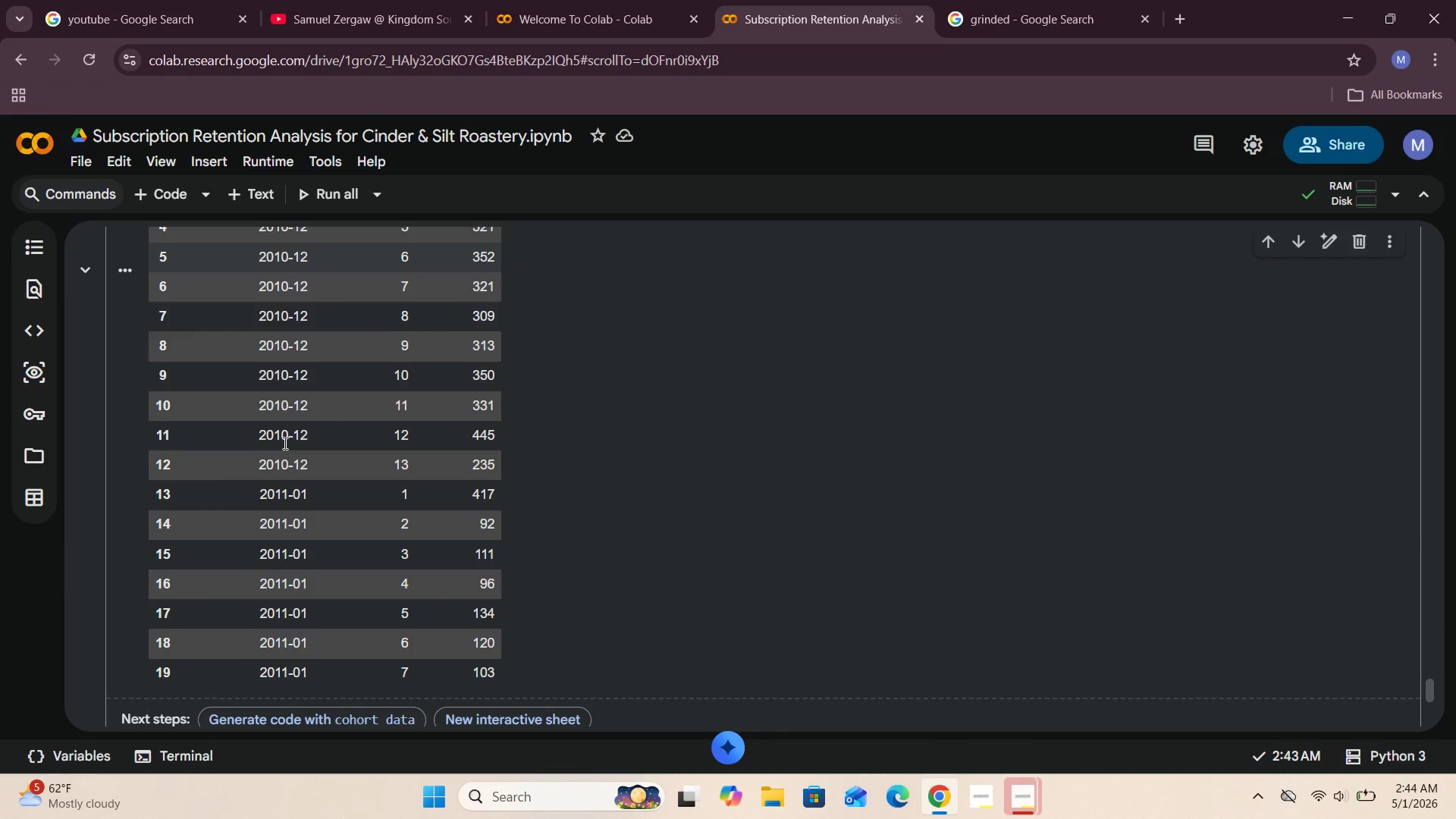 
scroll: coordinate [391, 453], scroll_direction: down, amount: 3.0
 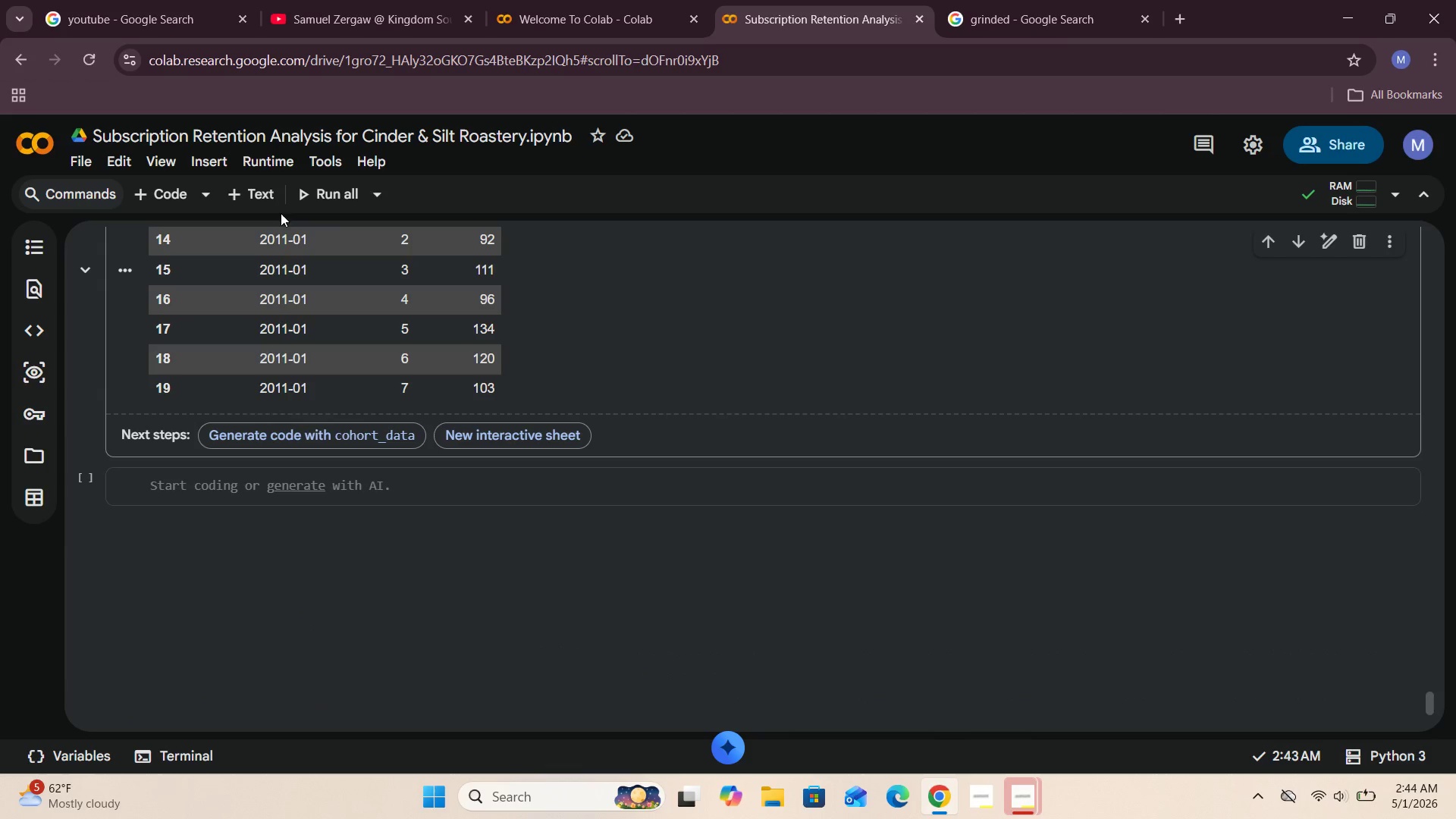 
left_click([269, 199])
 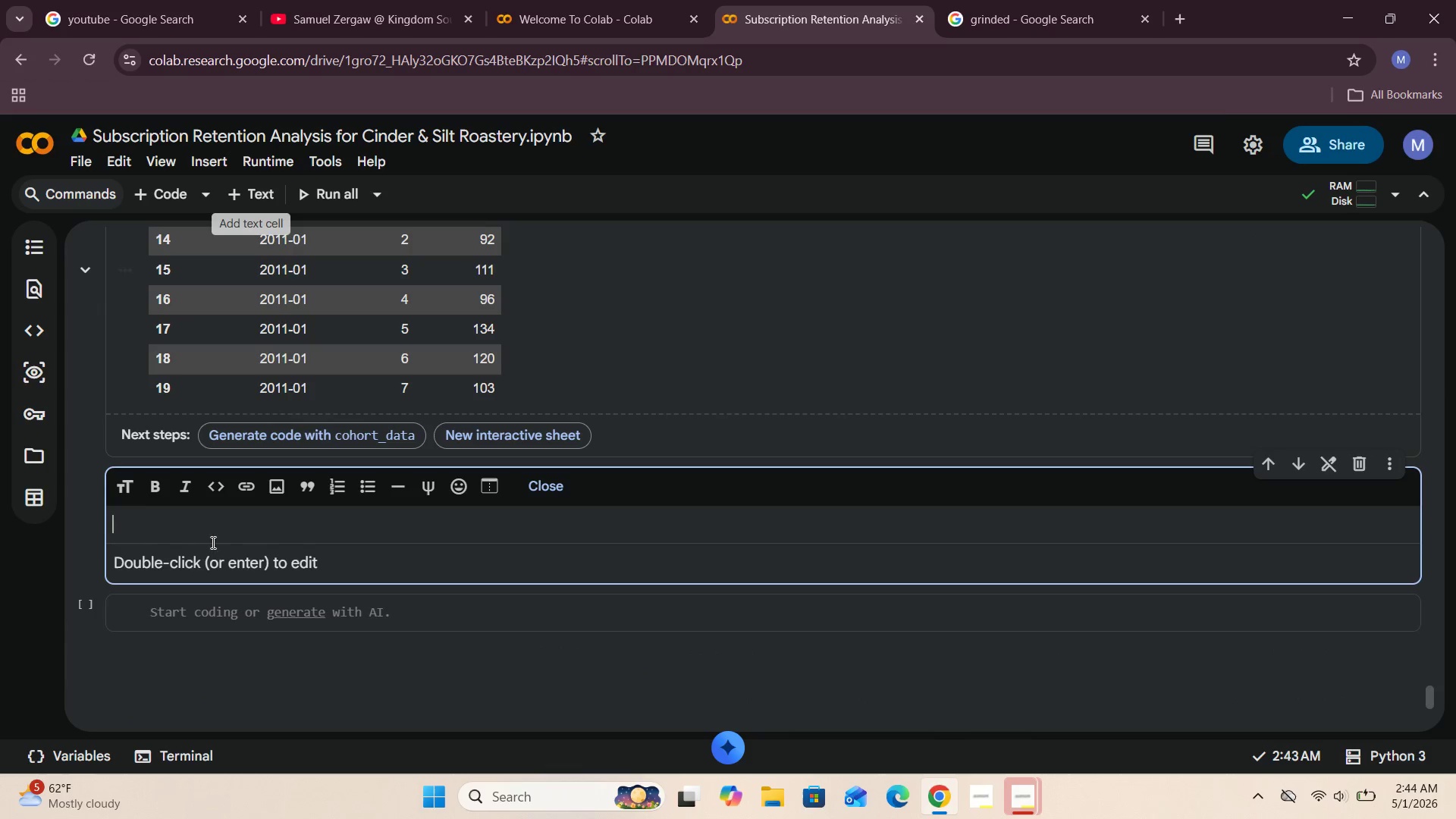 
left_click([212, 526])
 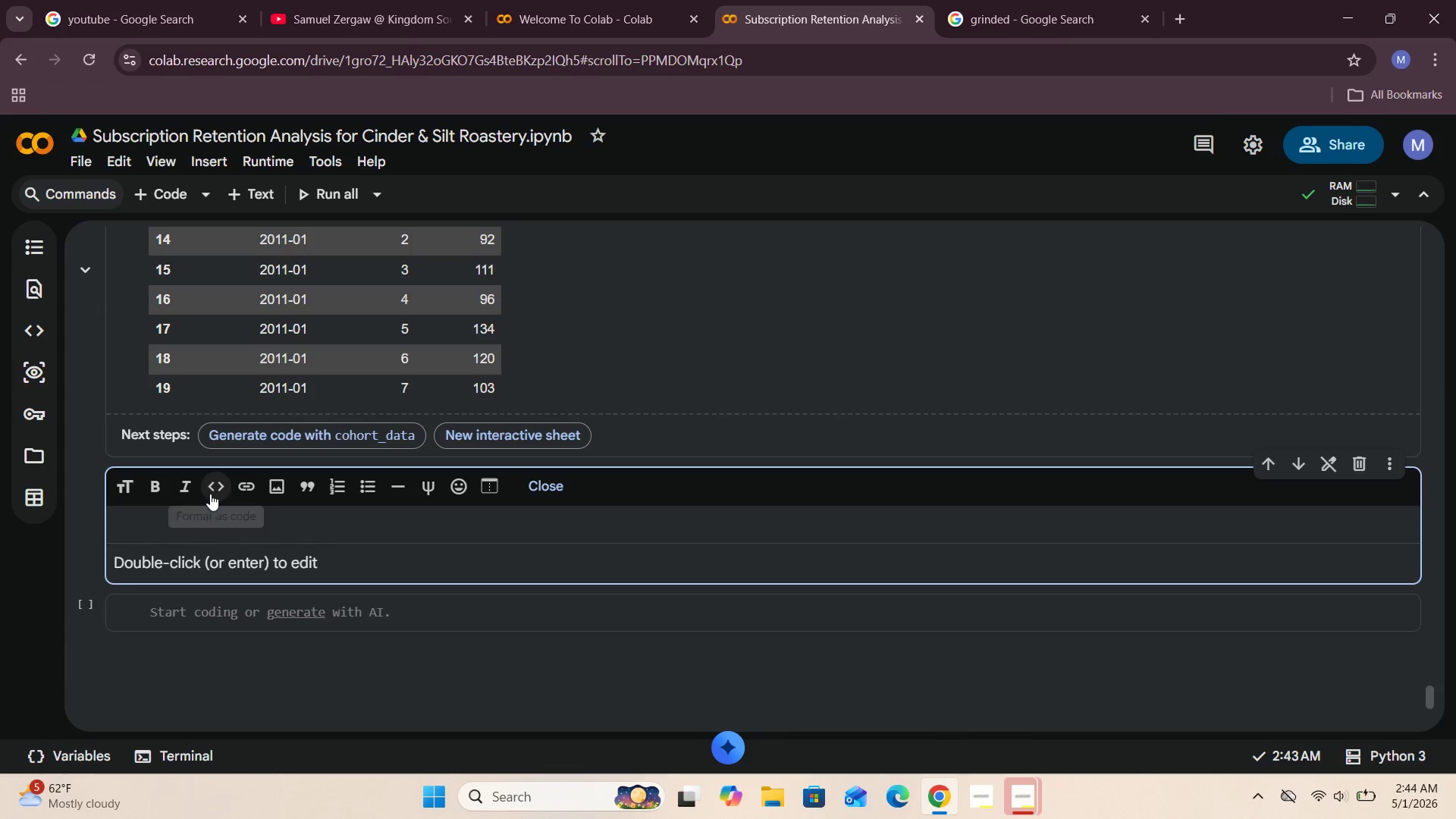 
type(Te cohort)
 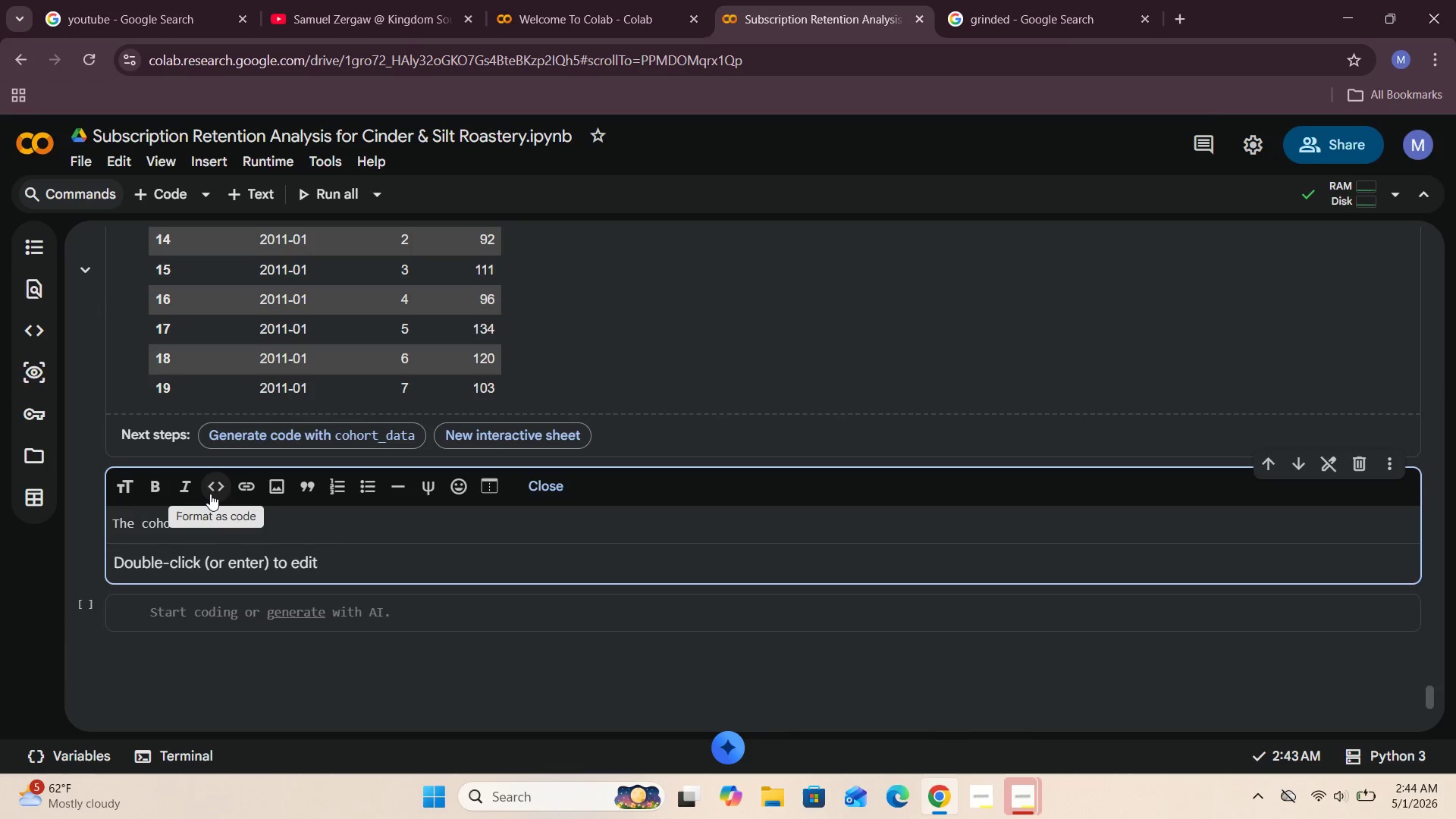 
left_click([263, 529])
 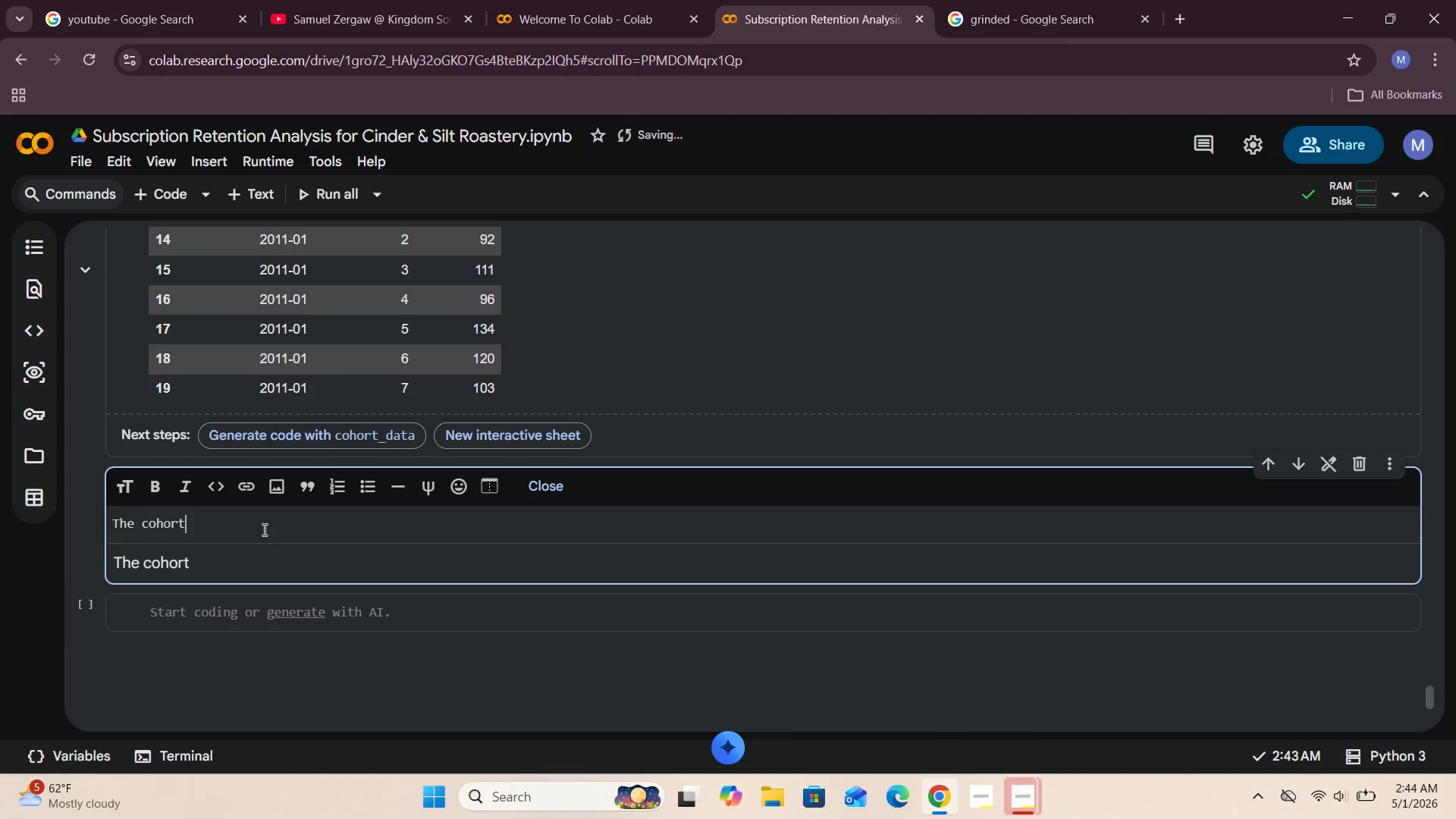 
type( table looks fne but inorder to make the retention pattern easier to read, i need to reshape)
 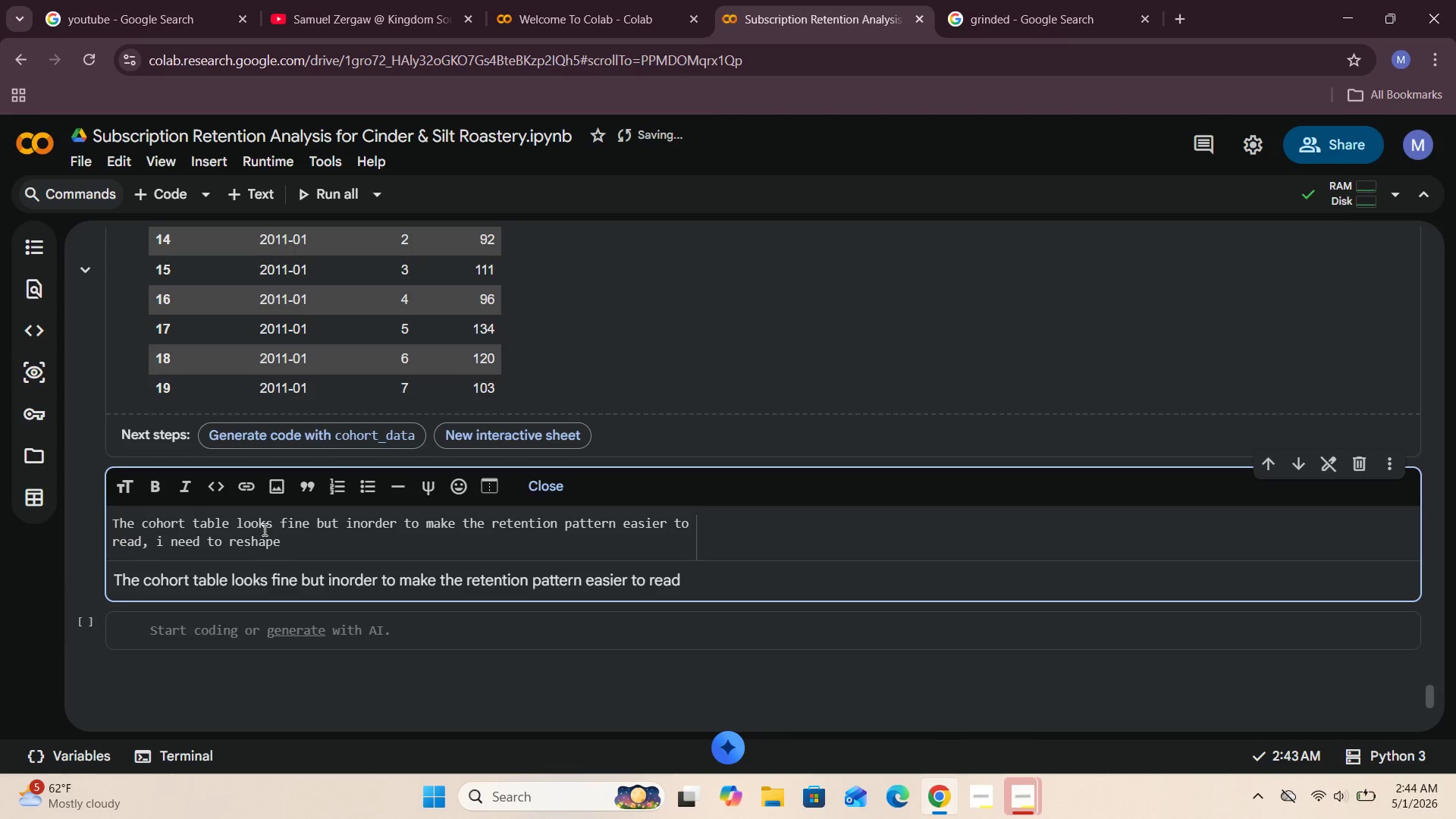 
type( the cohot)
key(Backspace)
type(rt table into a ma)
 